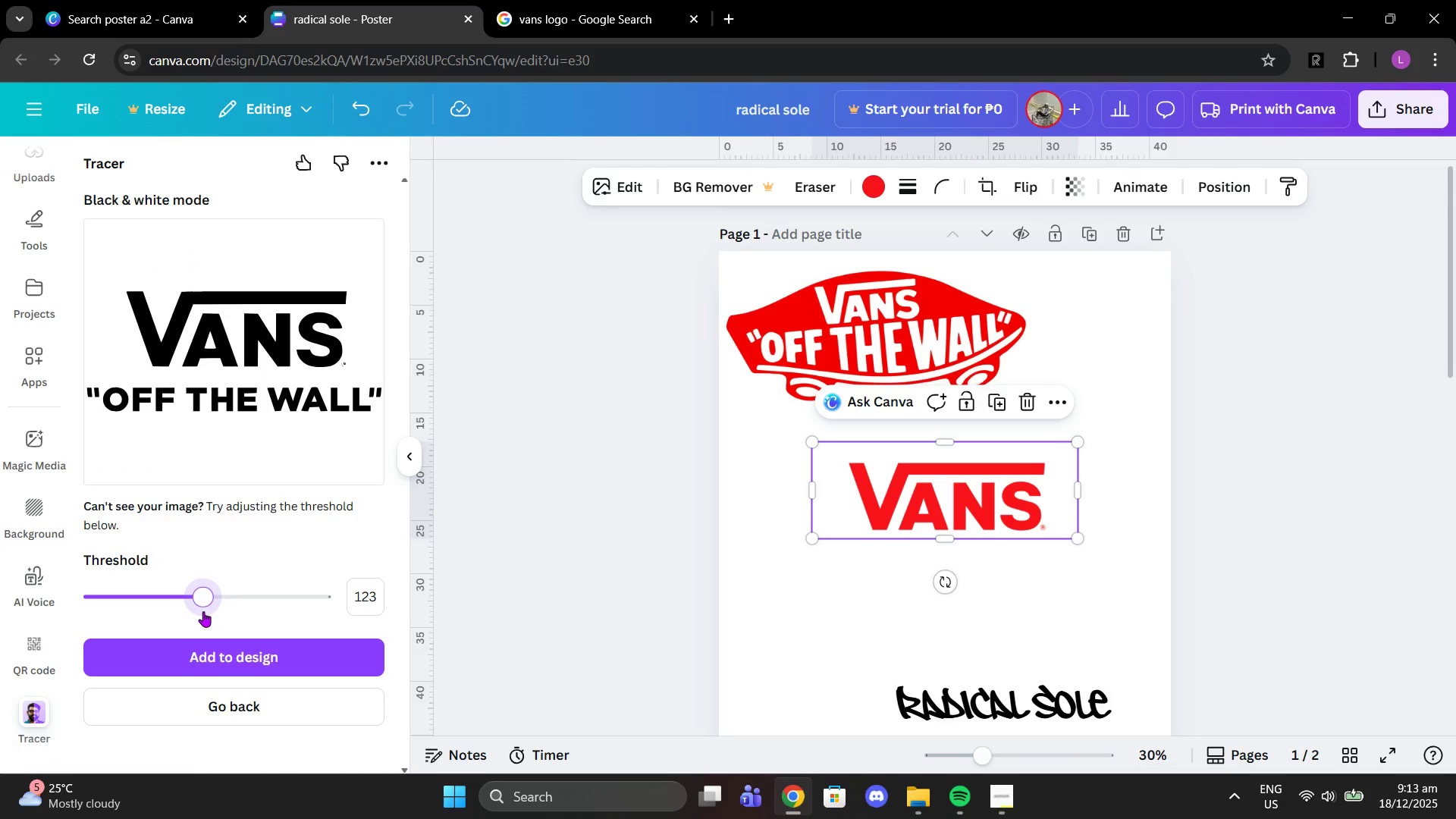 
left_click_drag(start_coordinate=[203, 611], to_coordinate=[228, 613])
 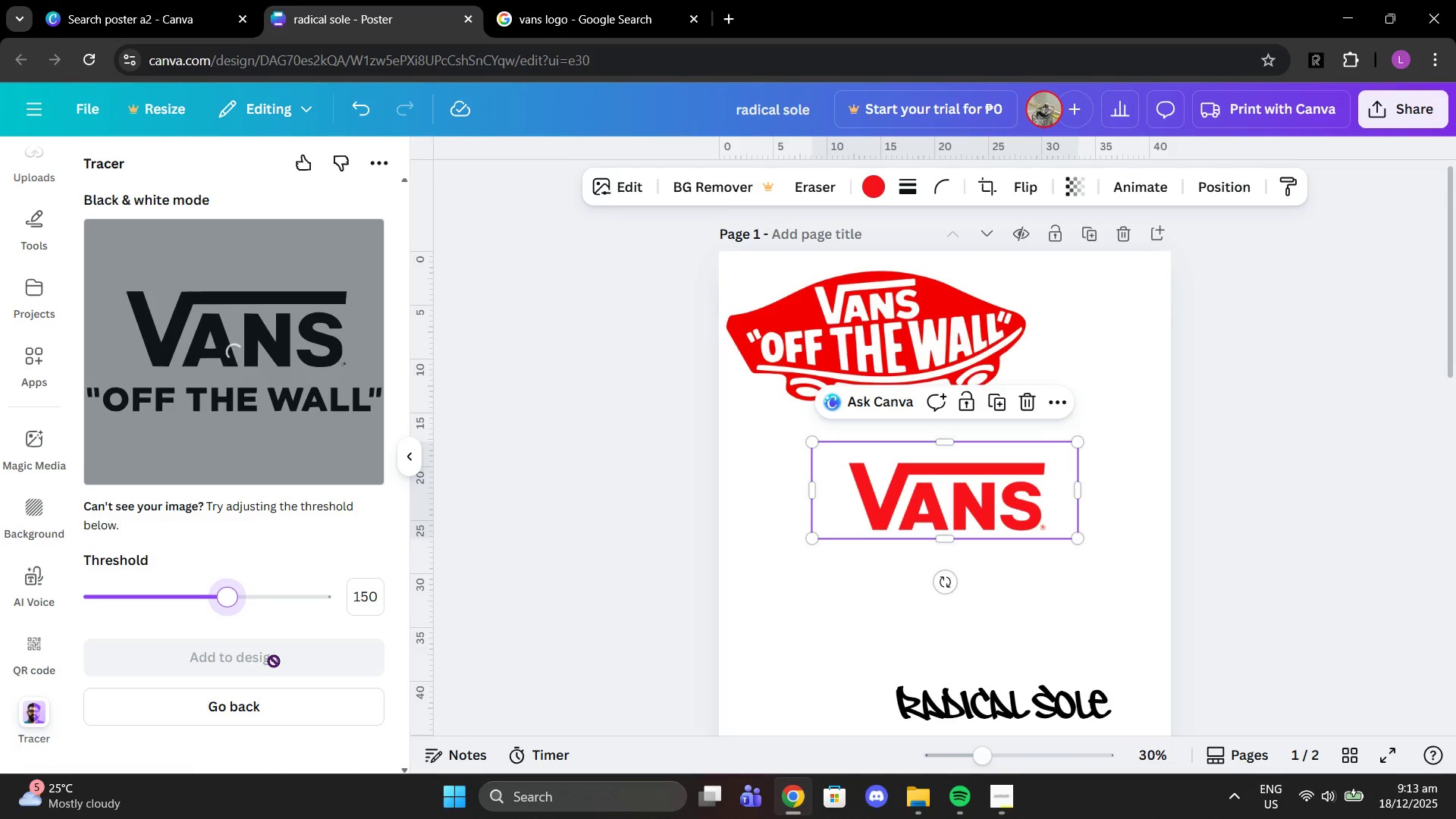 
left_click([274, 661])
 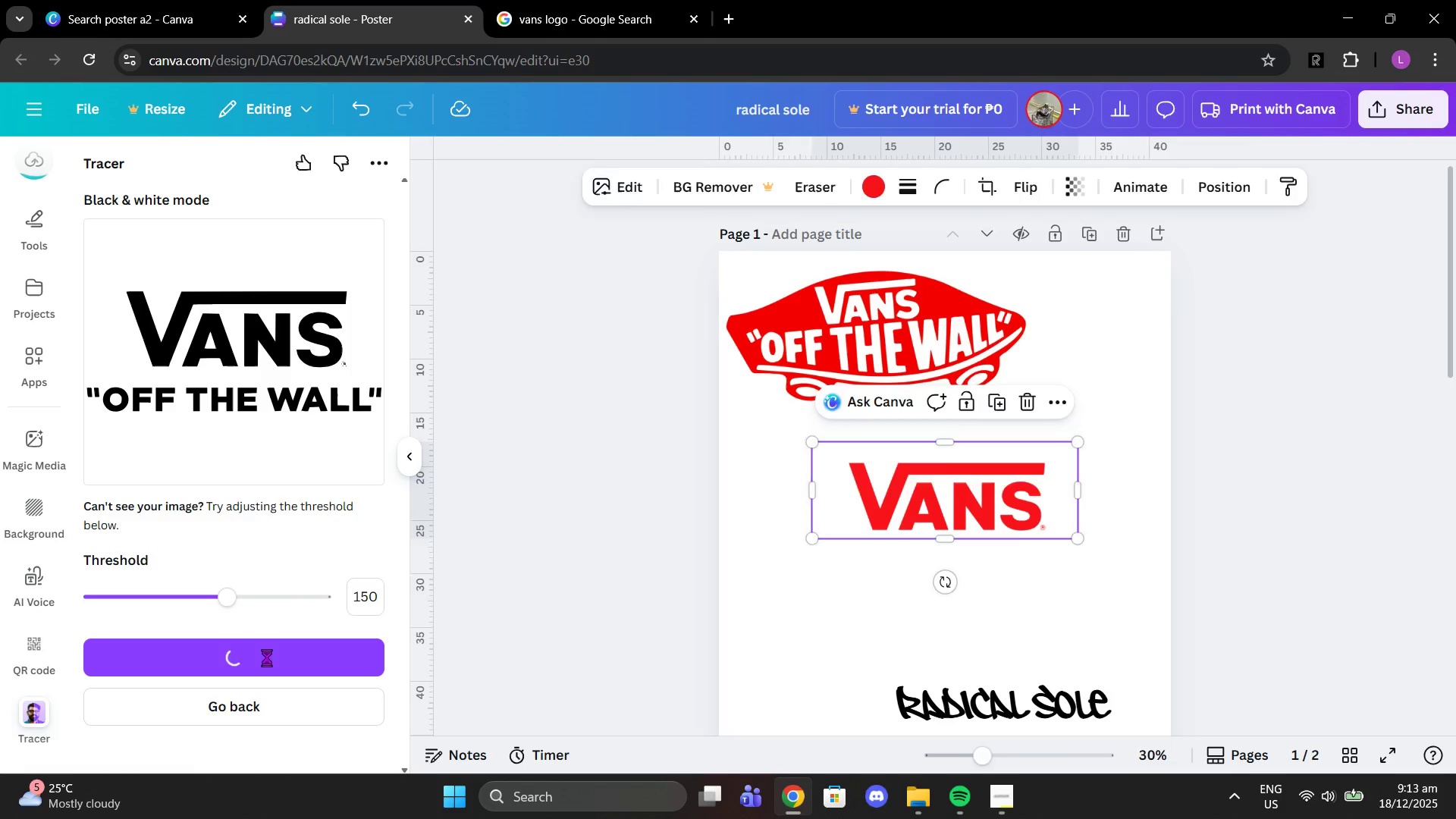 
left_click_drag(start_coordinate=[223, 595], to_coordinate=[273, 604])
 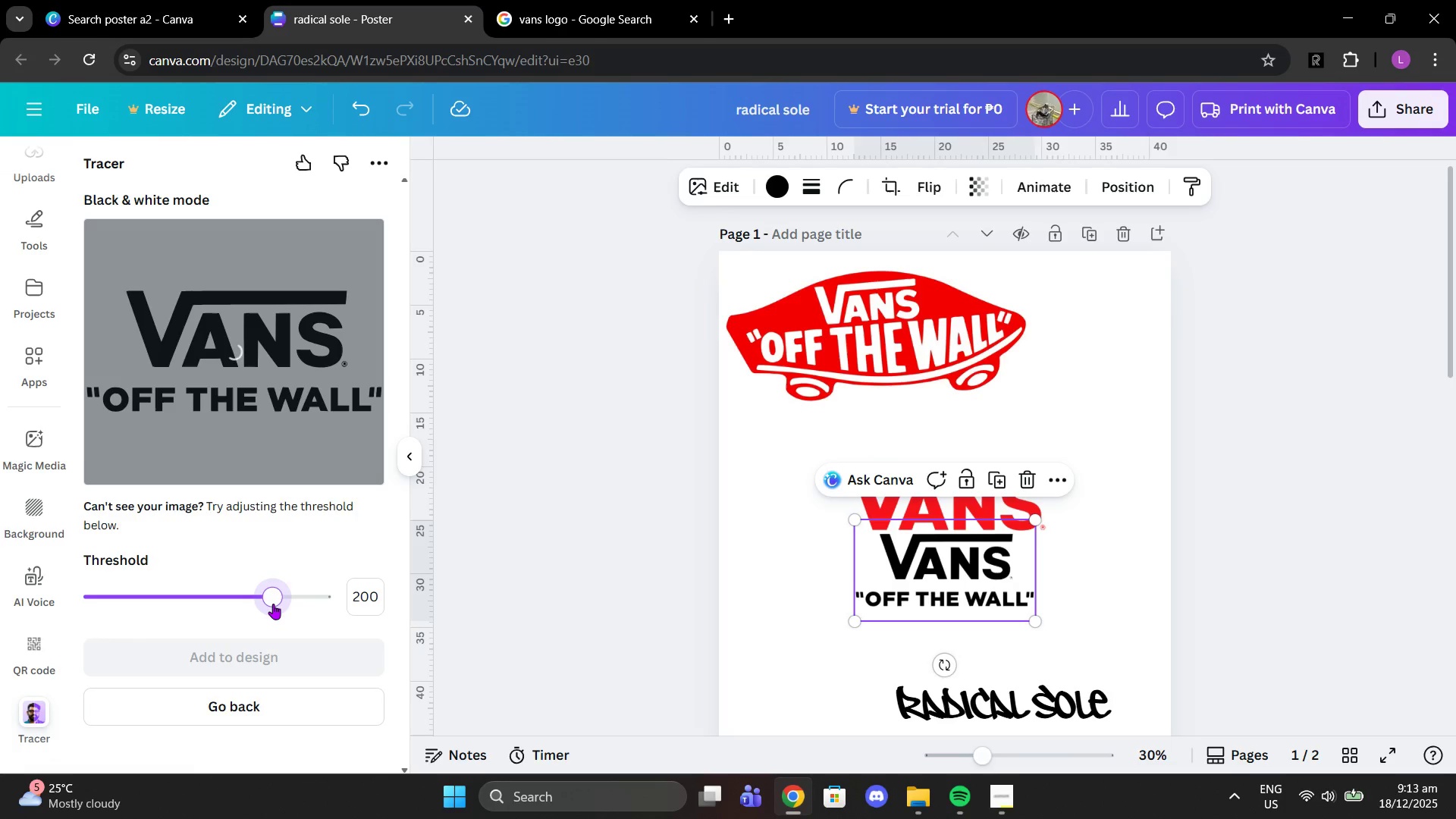 
wait(8.26)
 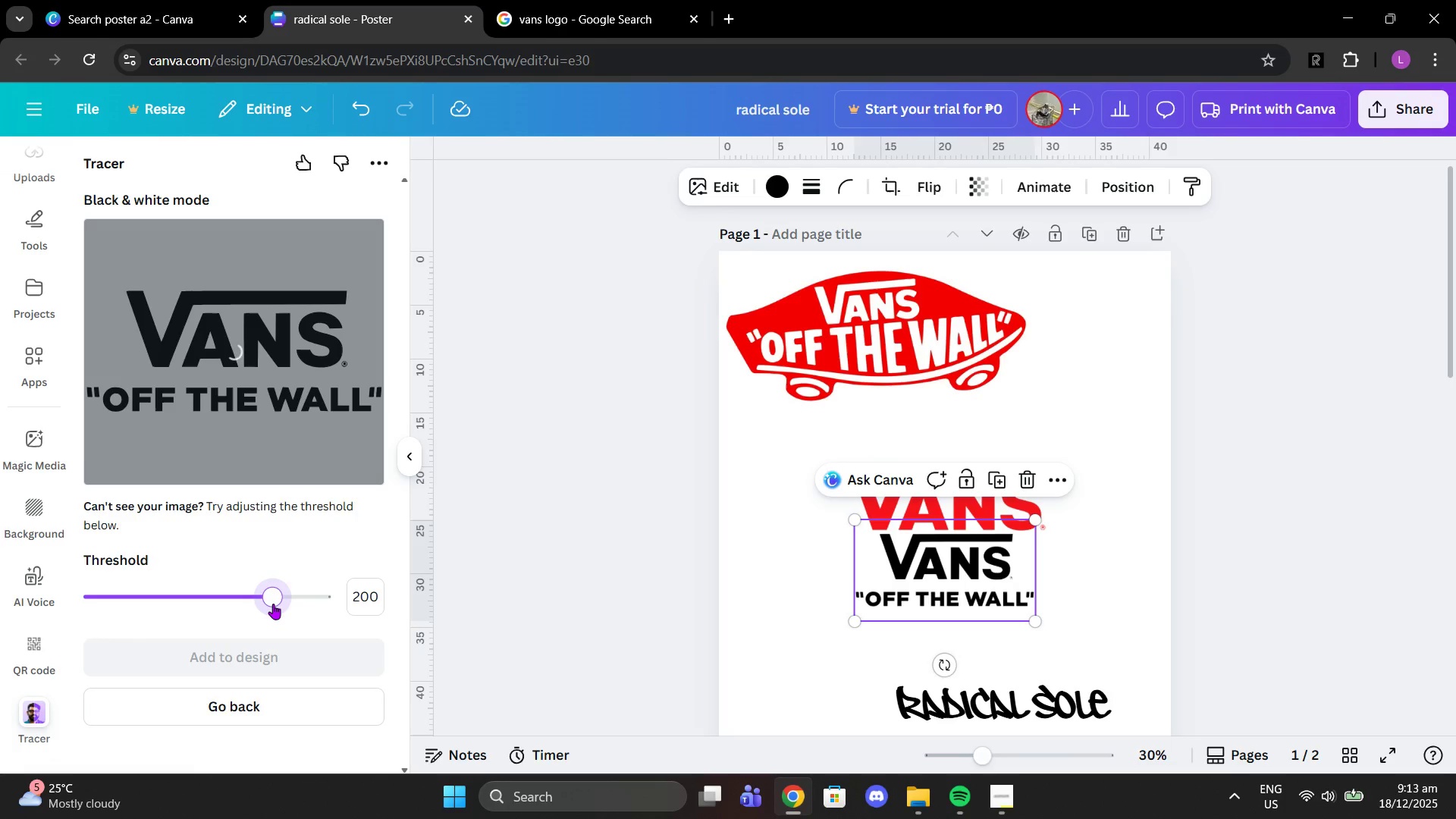 
left_click([365, 594])
 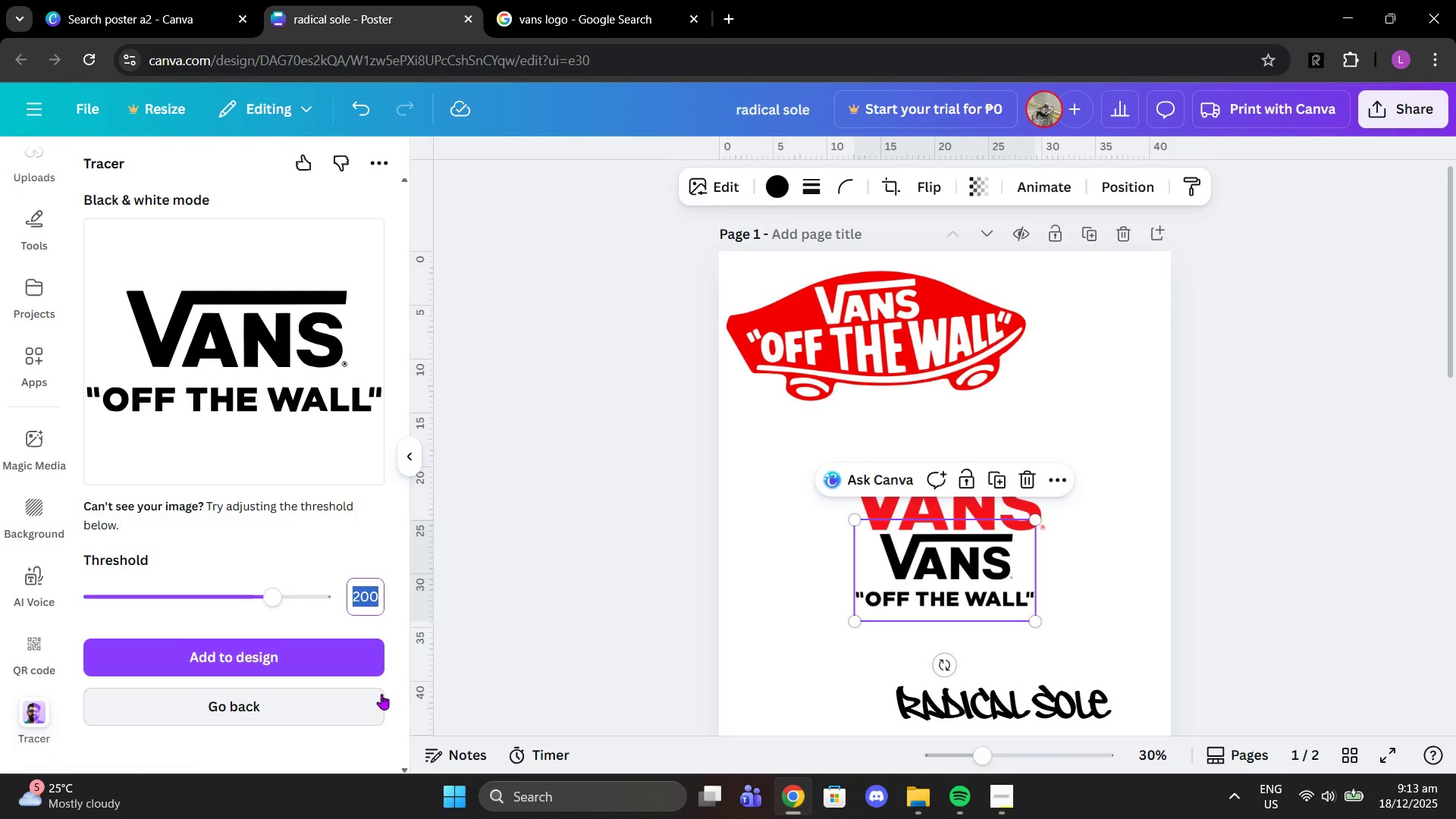 
type(180)
 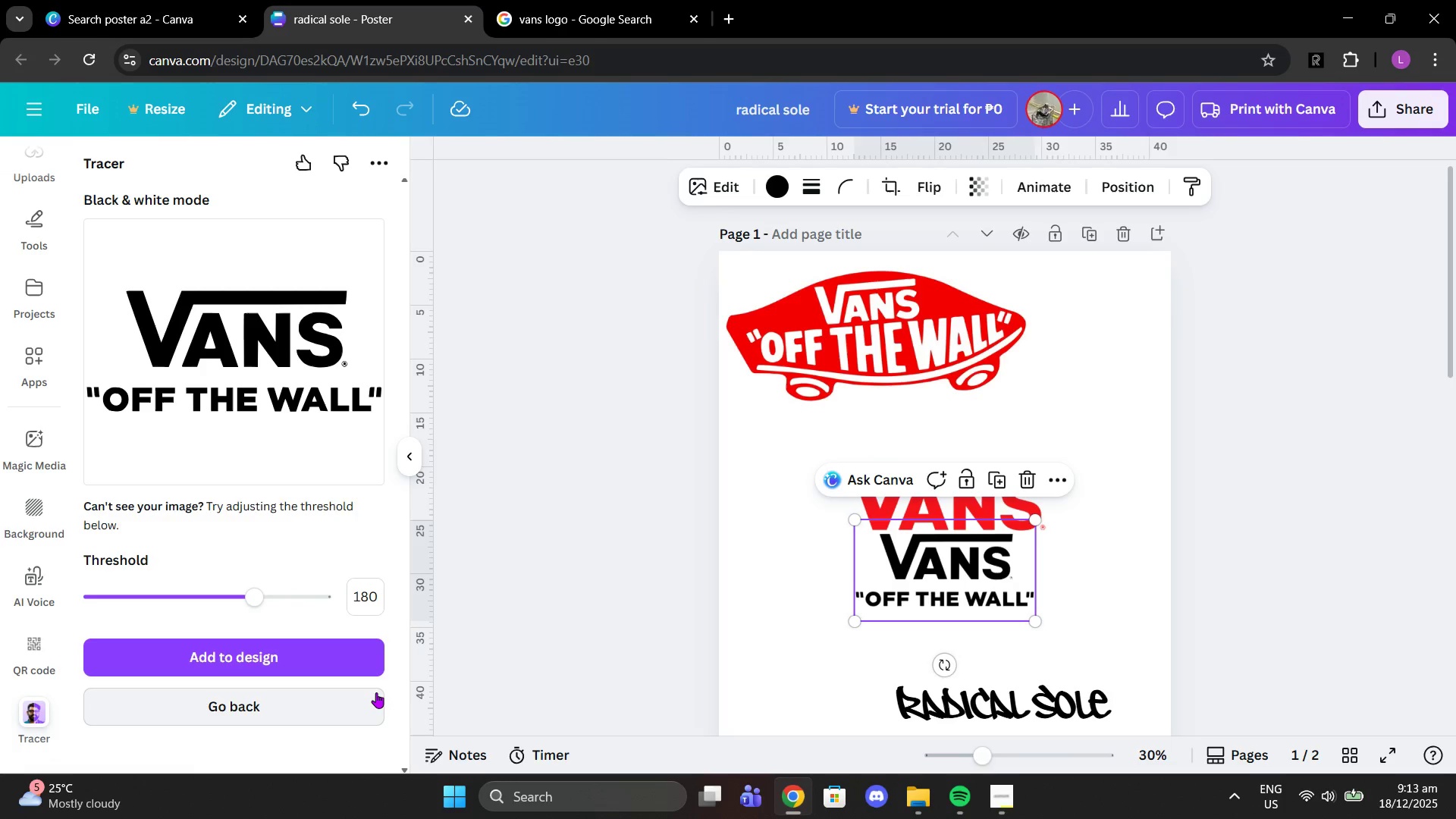 
key(Enter)
 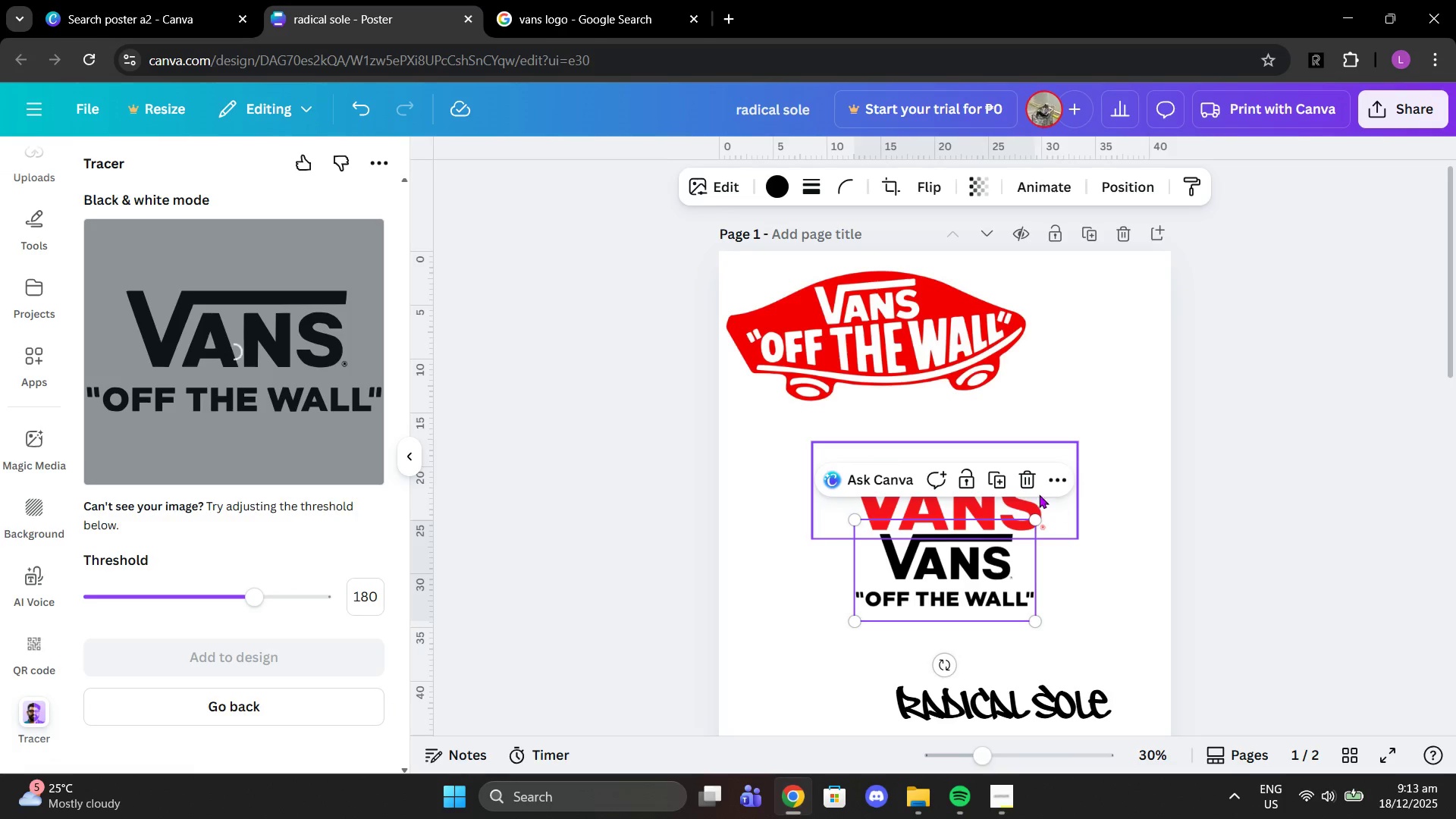 
left_click([1029, 486])
 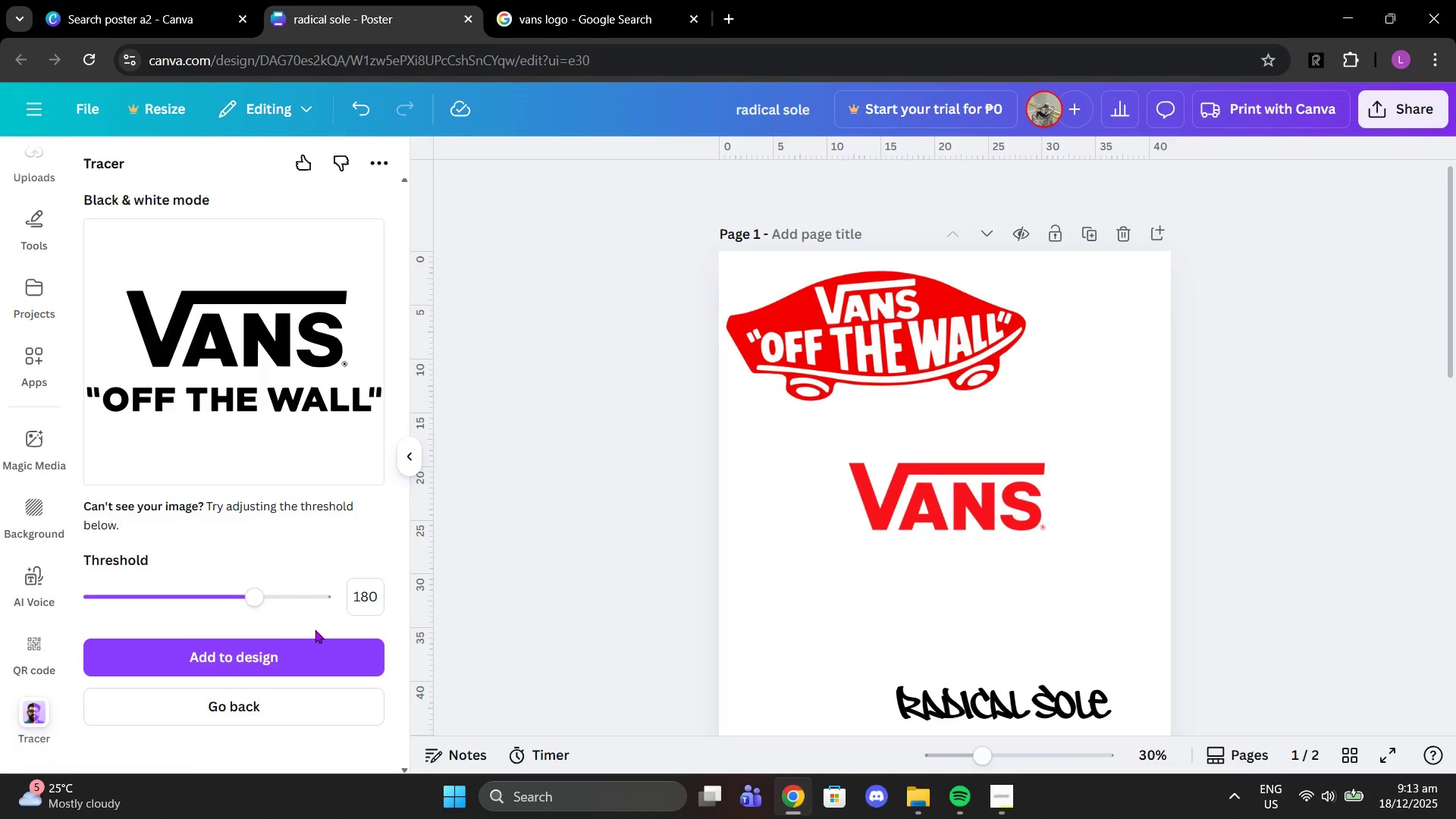 
left_click([295, 649])
 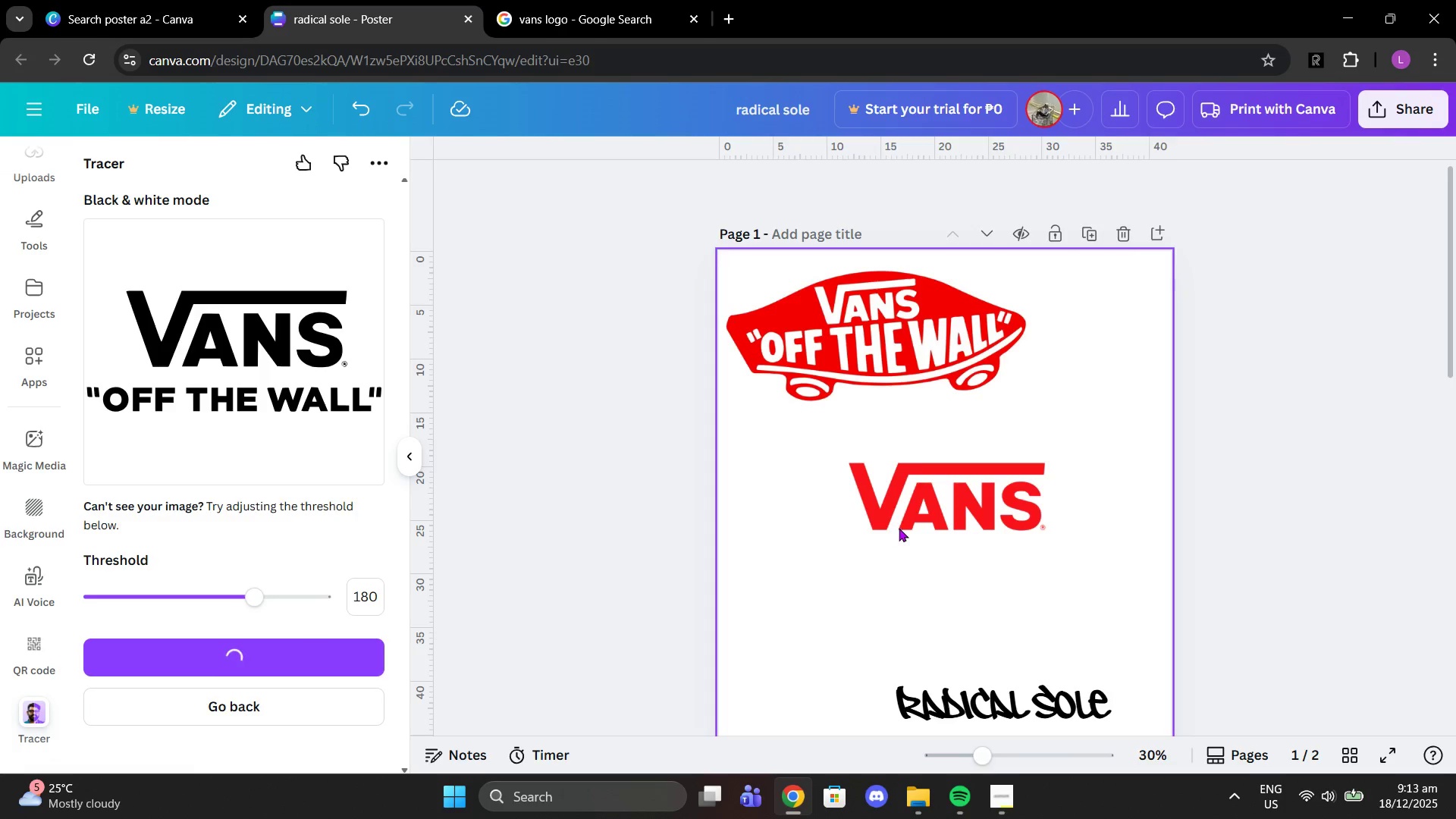 
scroll: coordinate [1058, 497], scroll_direction: down, amount: 2.0
 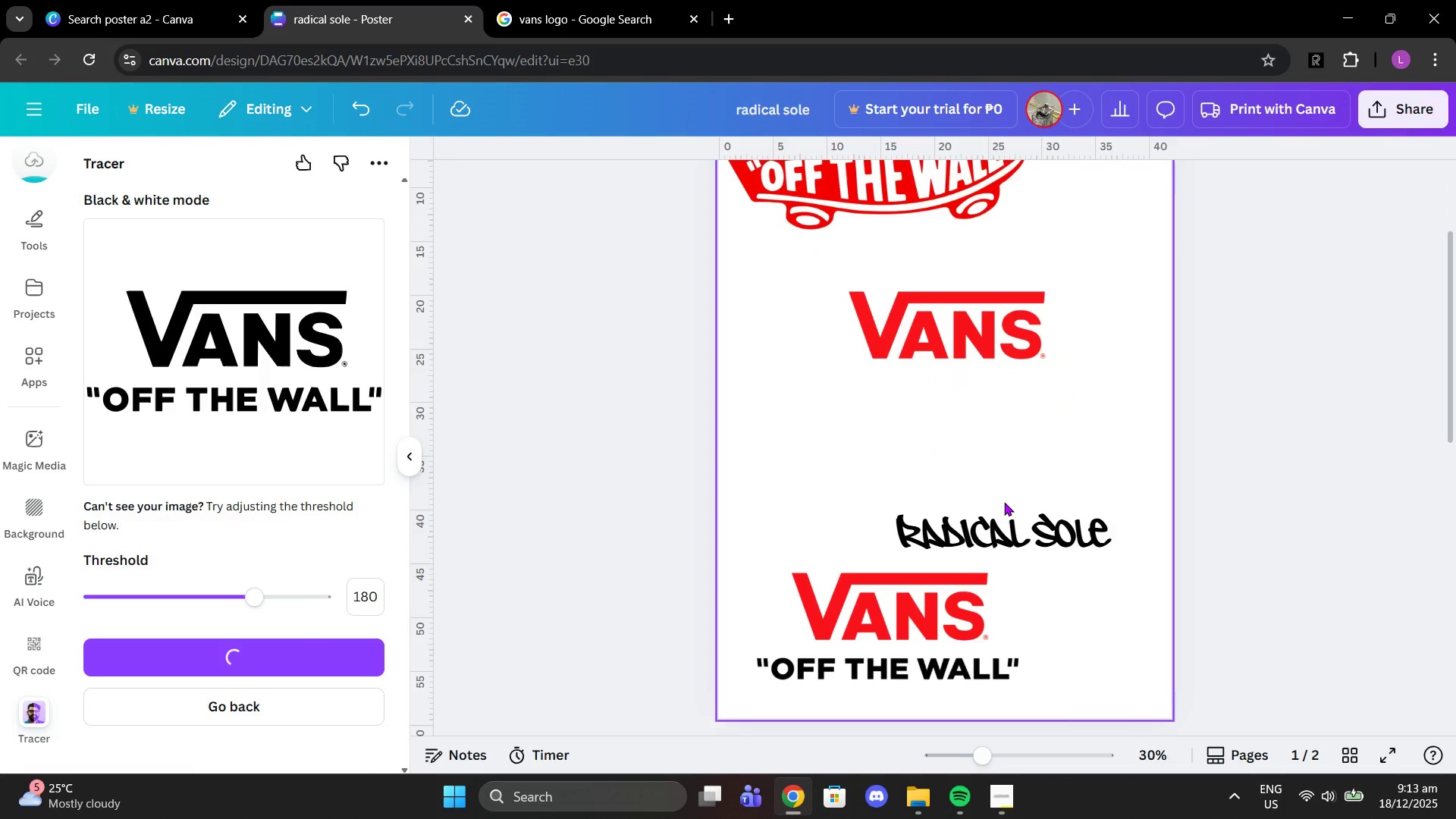 
scroll: coordinate [918, 478], scroll_direction: up, amount: 2.0
 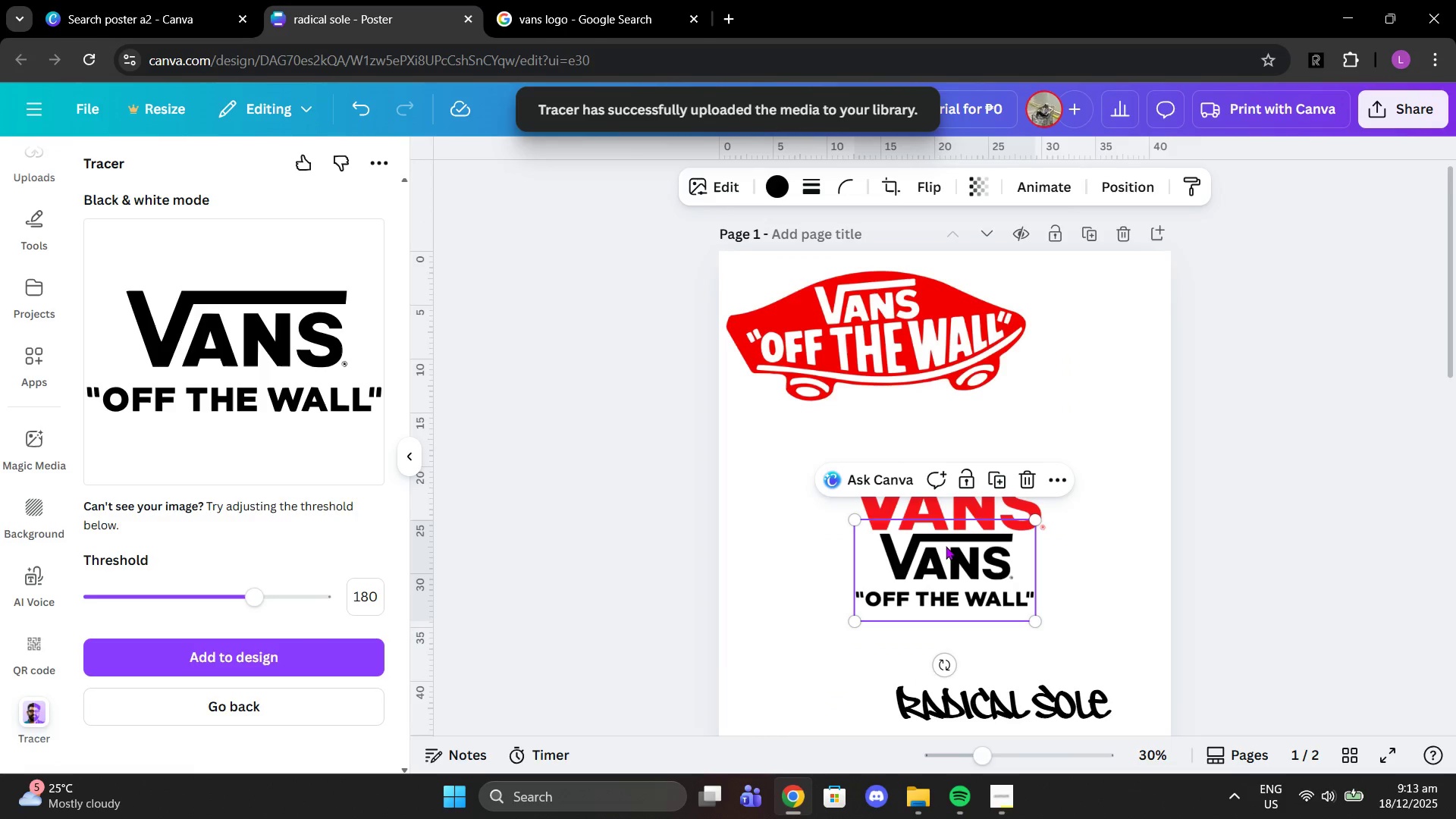 
left_click_drag(start_coordinate=[944, 569], to_coordinate=[896, 596])
 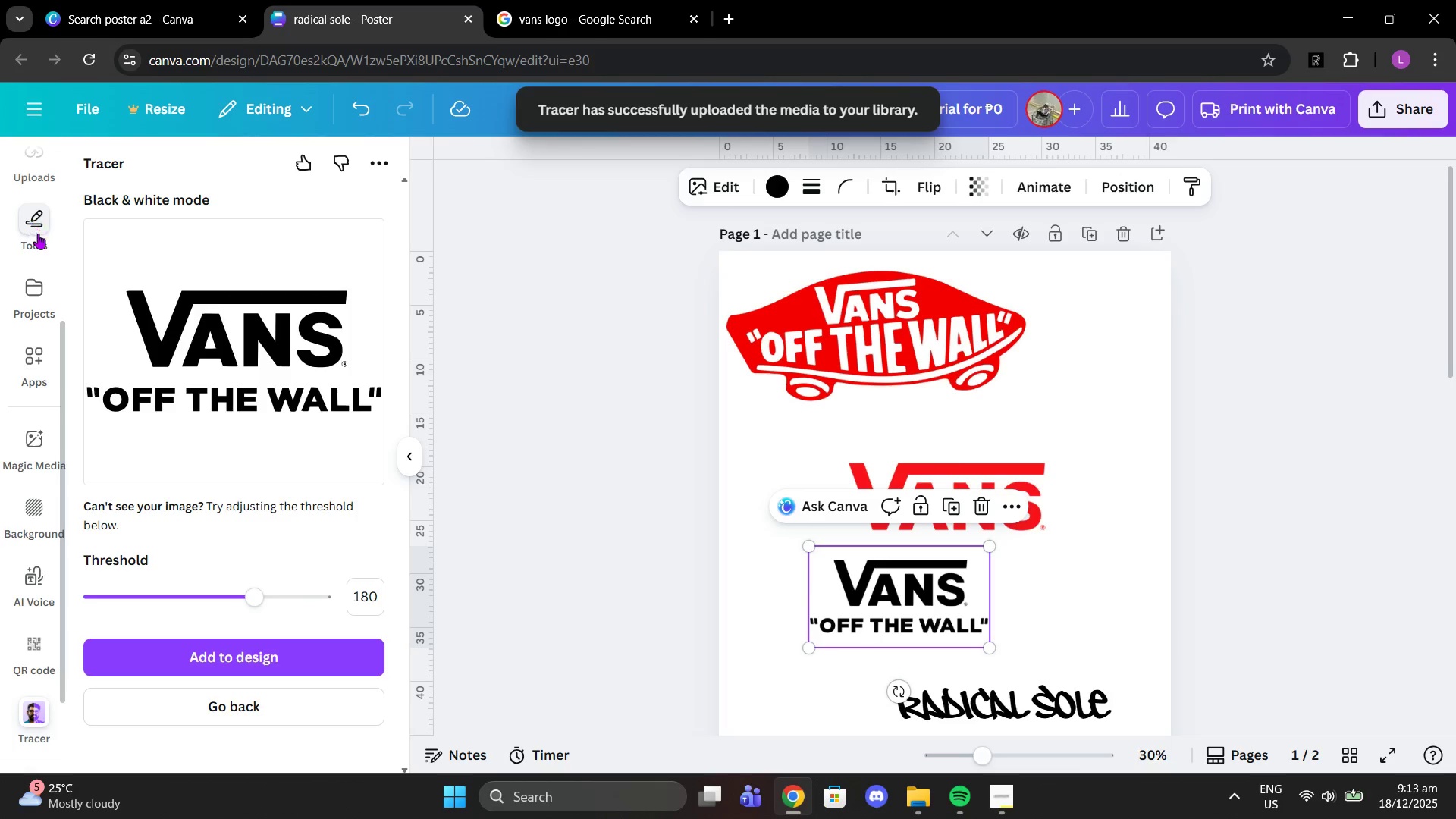 
scroll: coordinate [39, 324], scroll_direction: up, amount: 2.0
 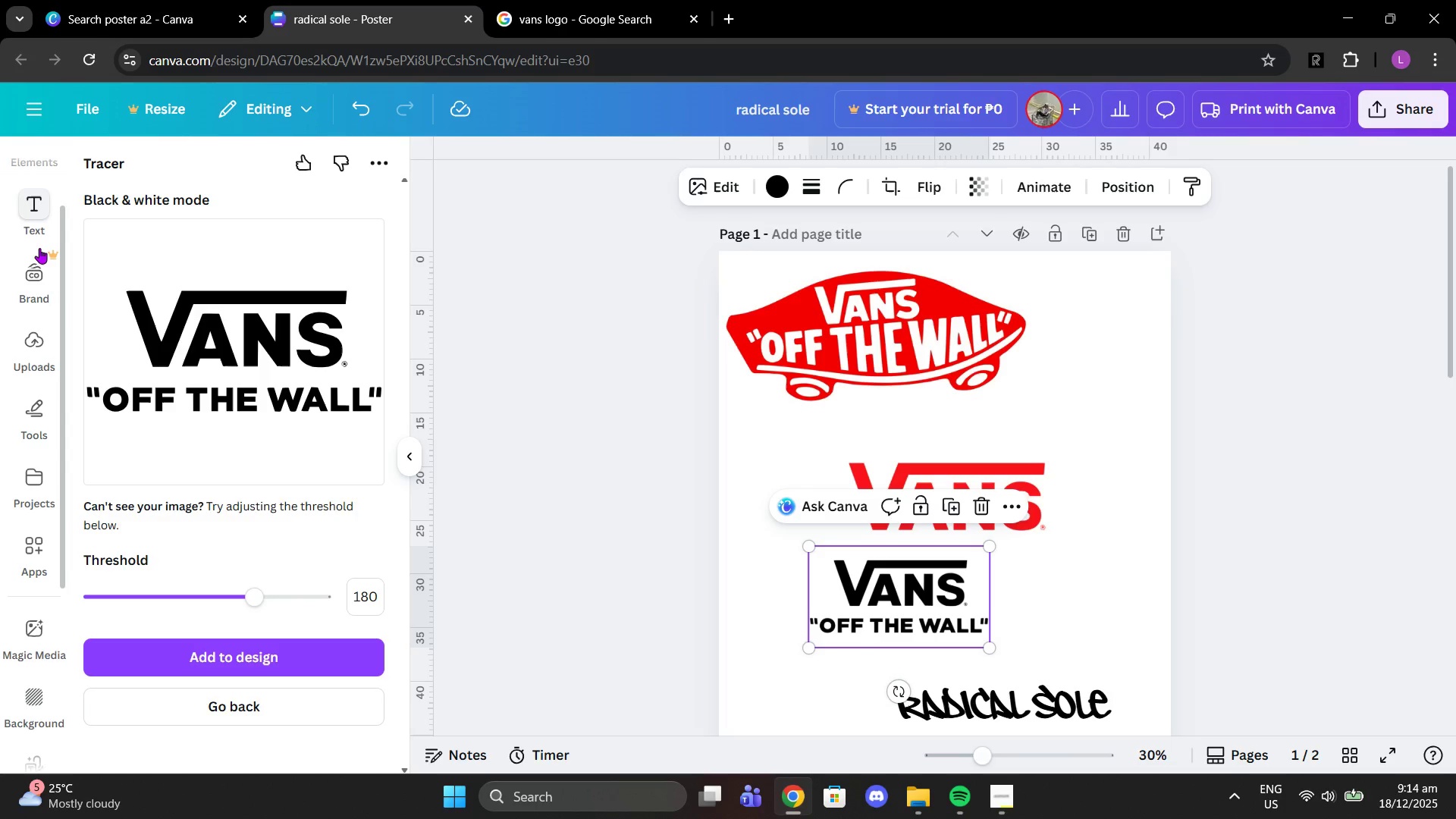 
wait(6.07)
 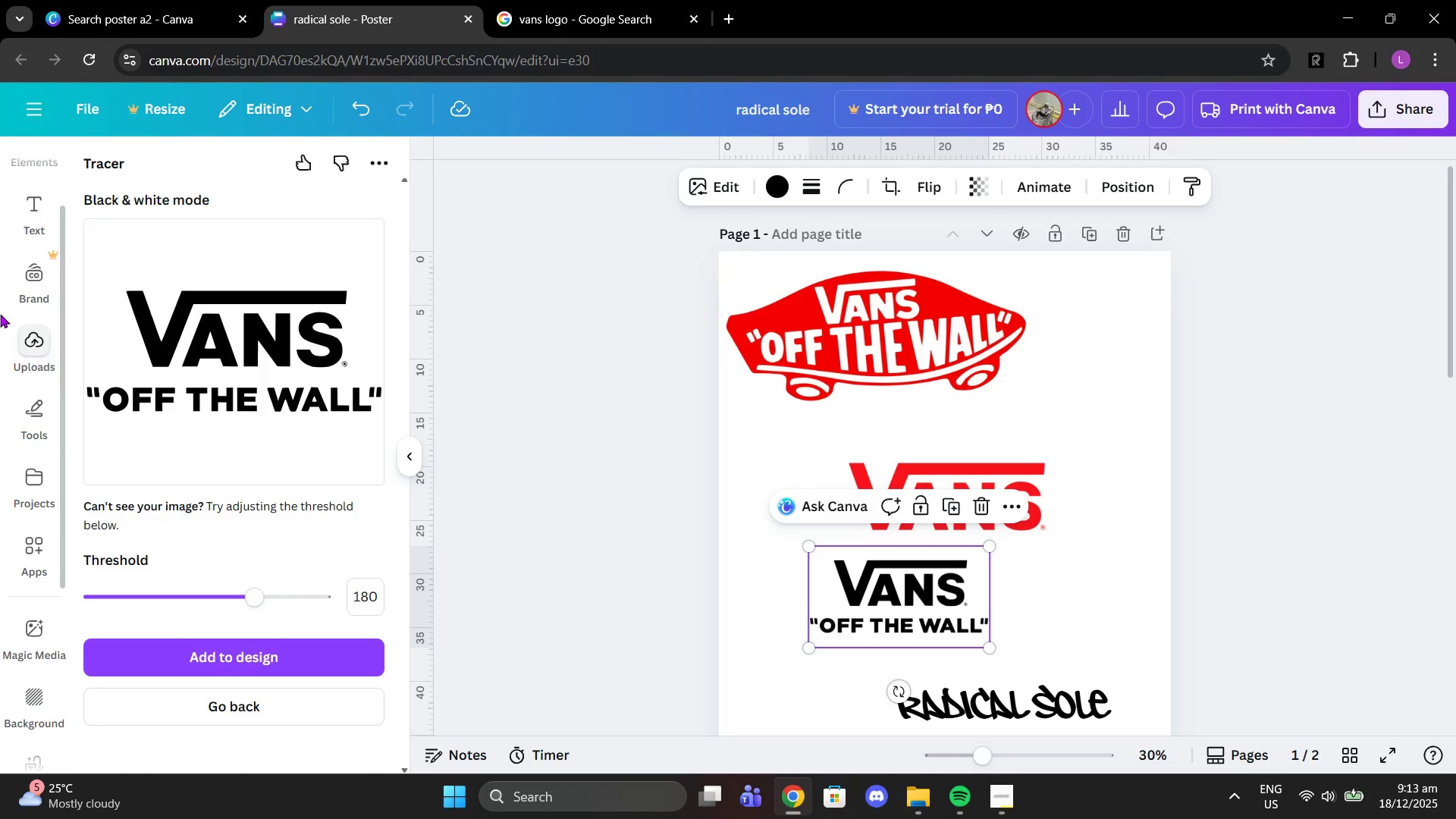 
left_click([42, 416])
 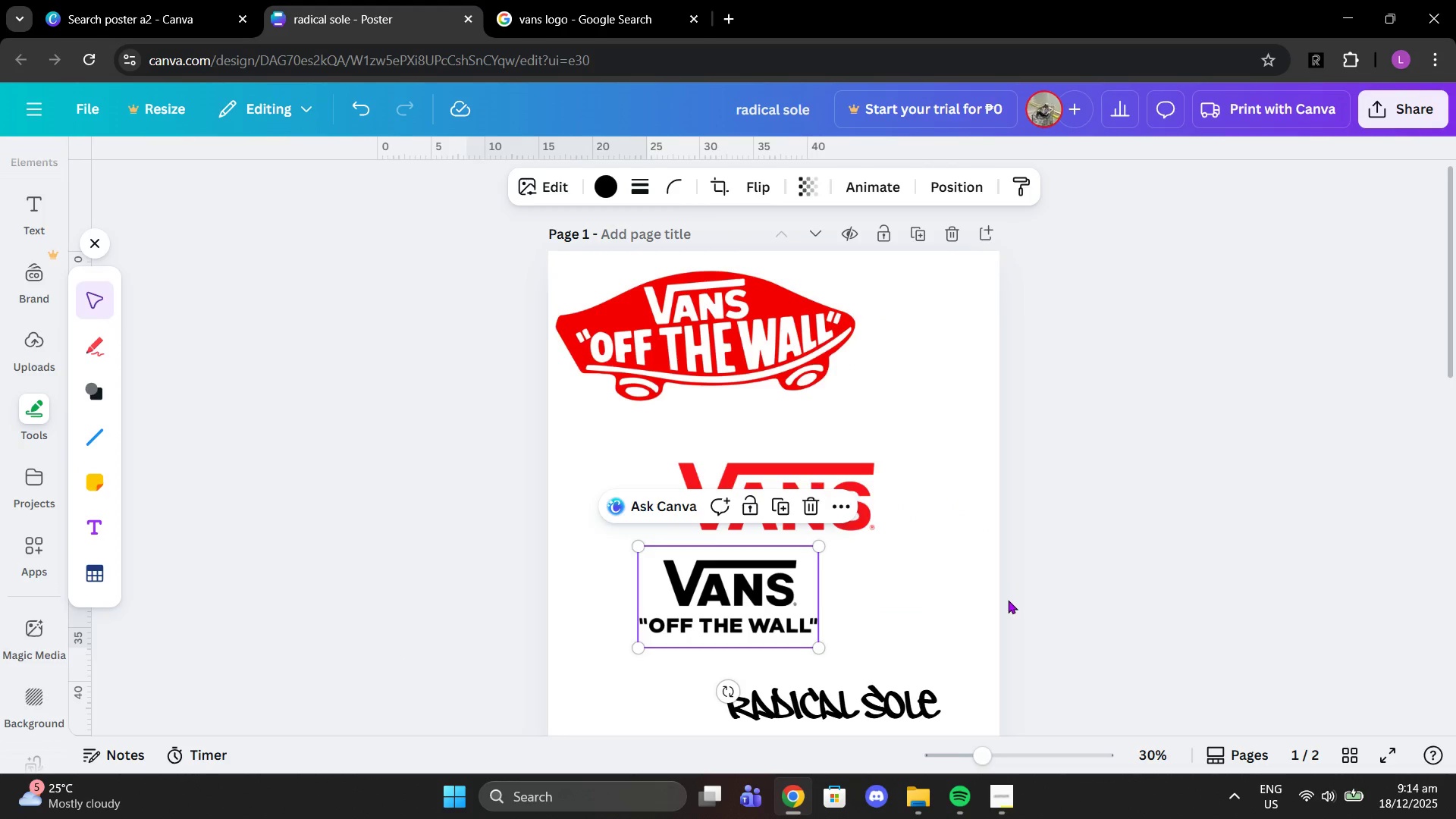 
left_click([734, 610])
 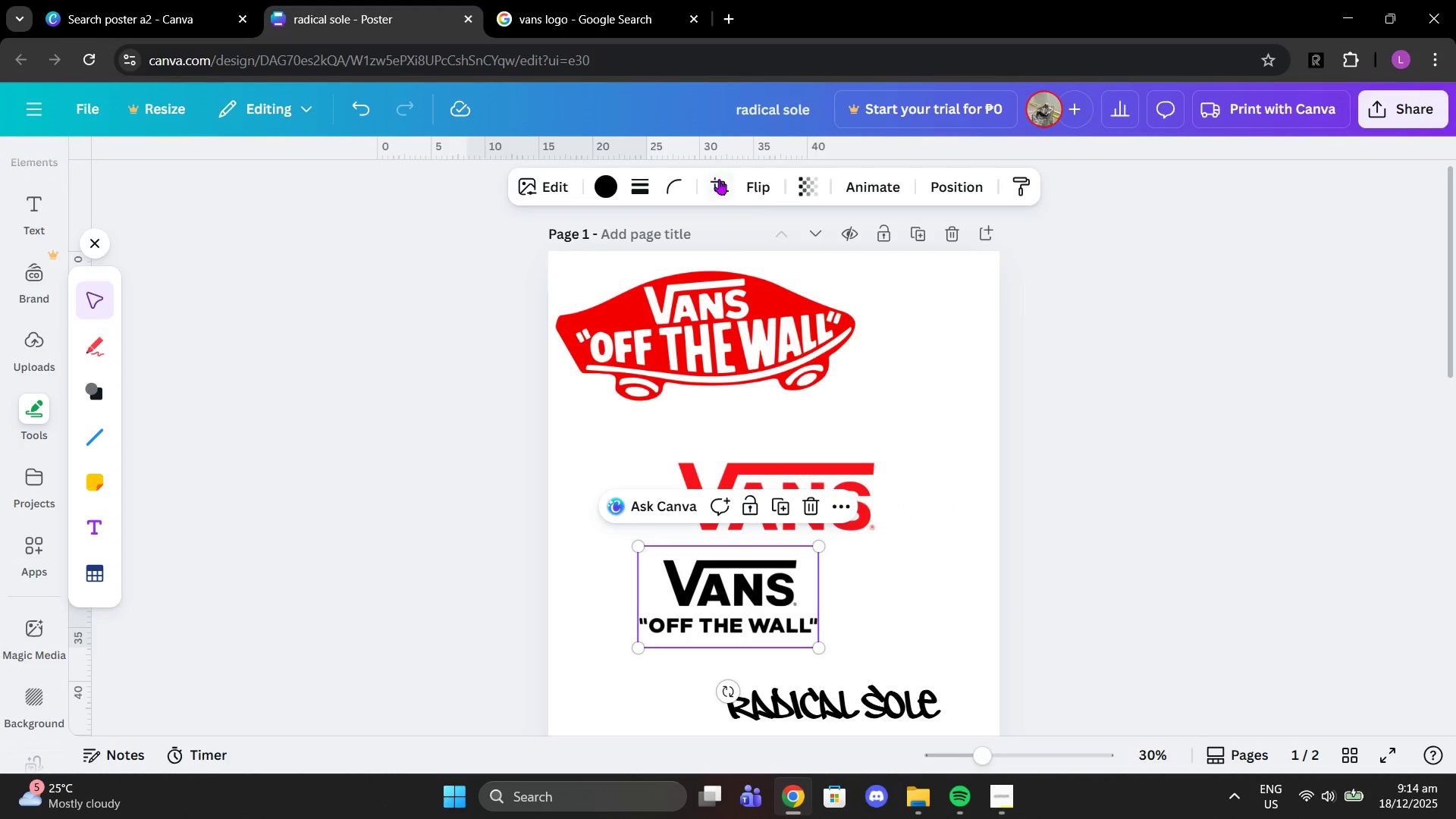 
left_click([719, 179])
 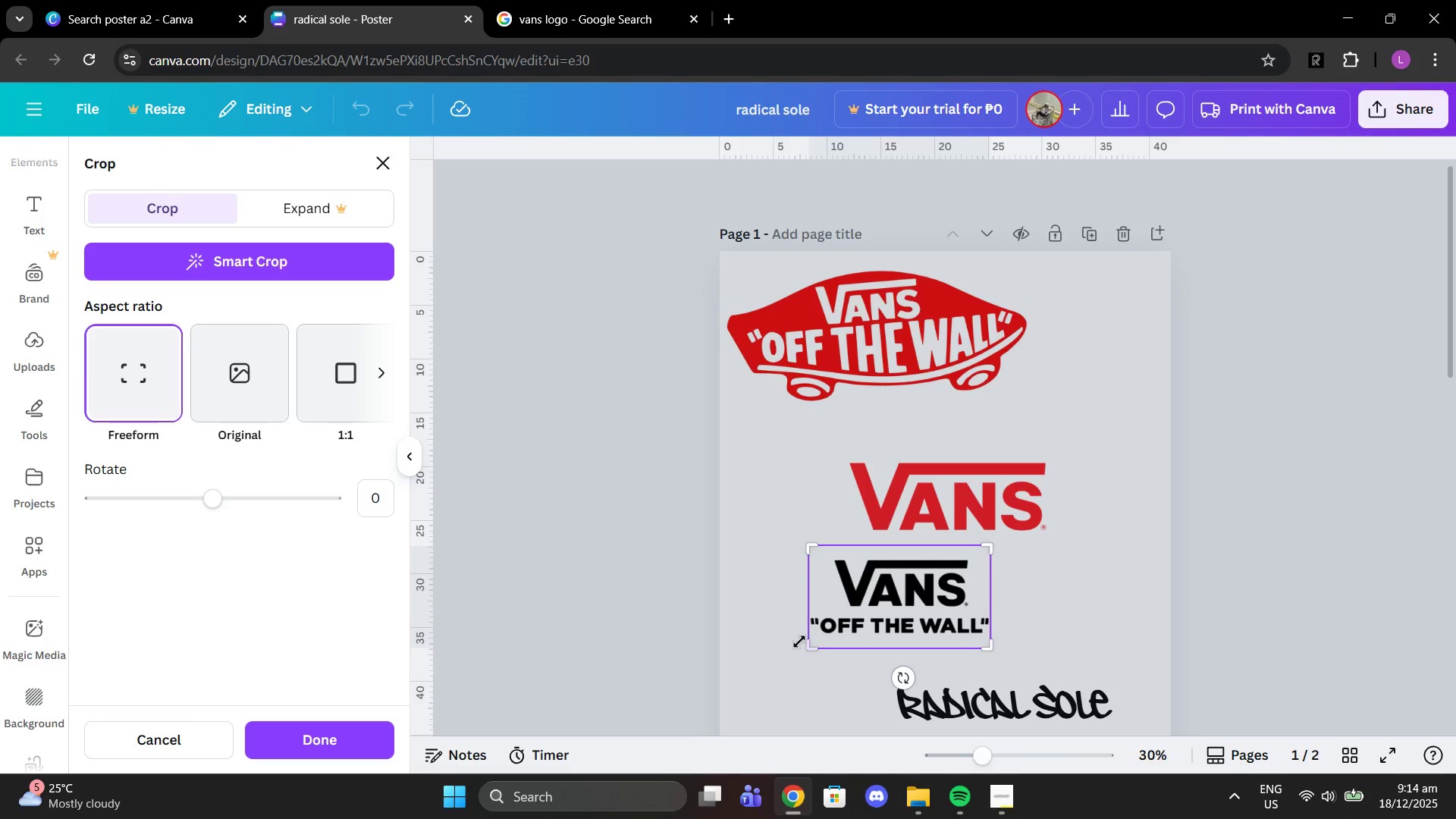 
left_click_drag(start_coordinate=[810, 648], to_coordinate=[808, 615])
 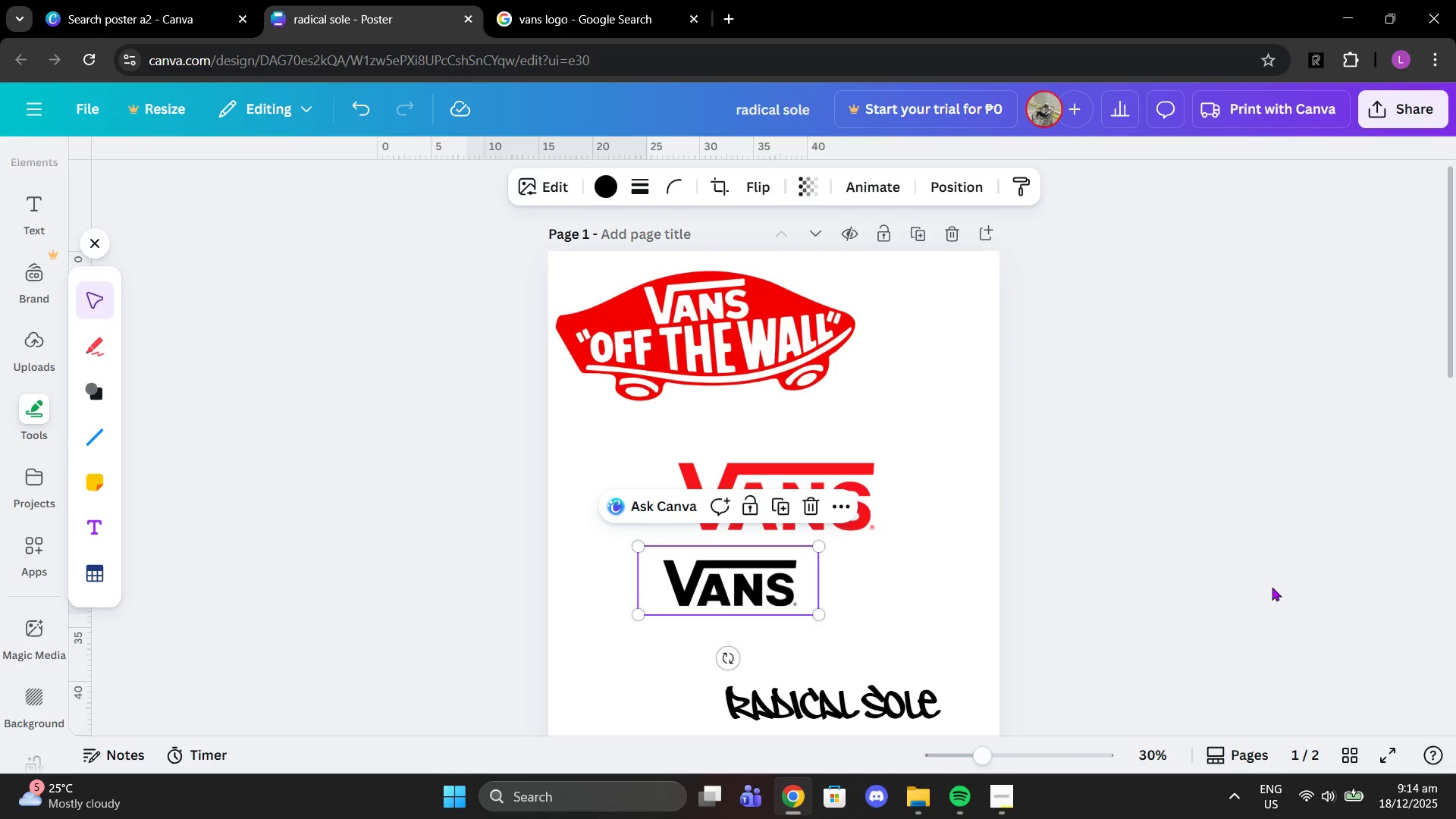 
double_click([1272, 587])
 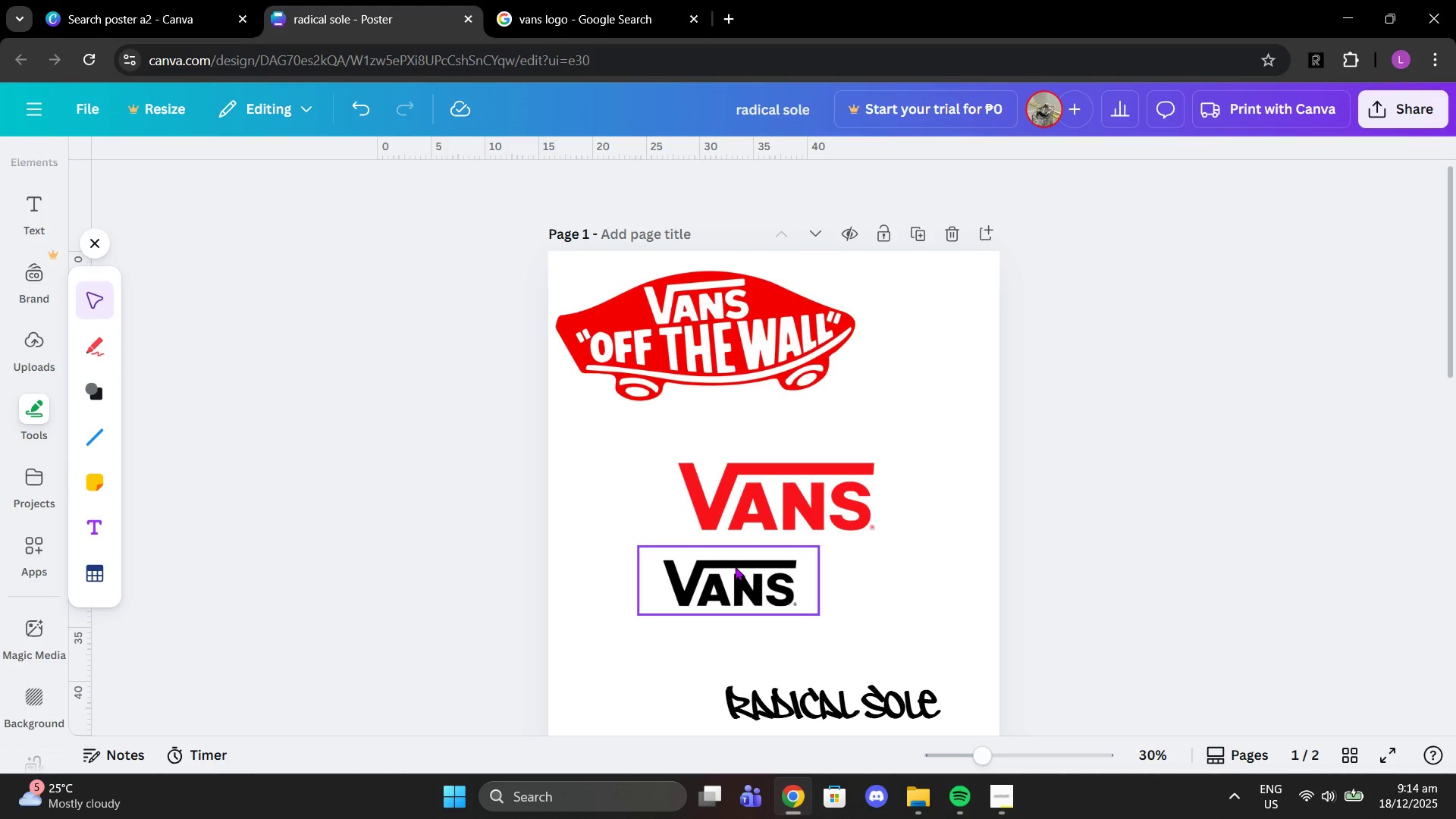 
left_click([736, 567])
 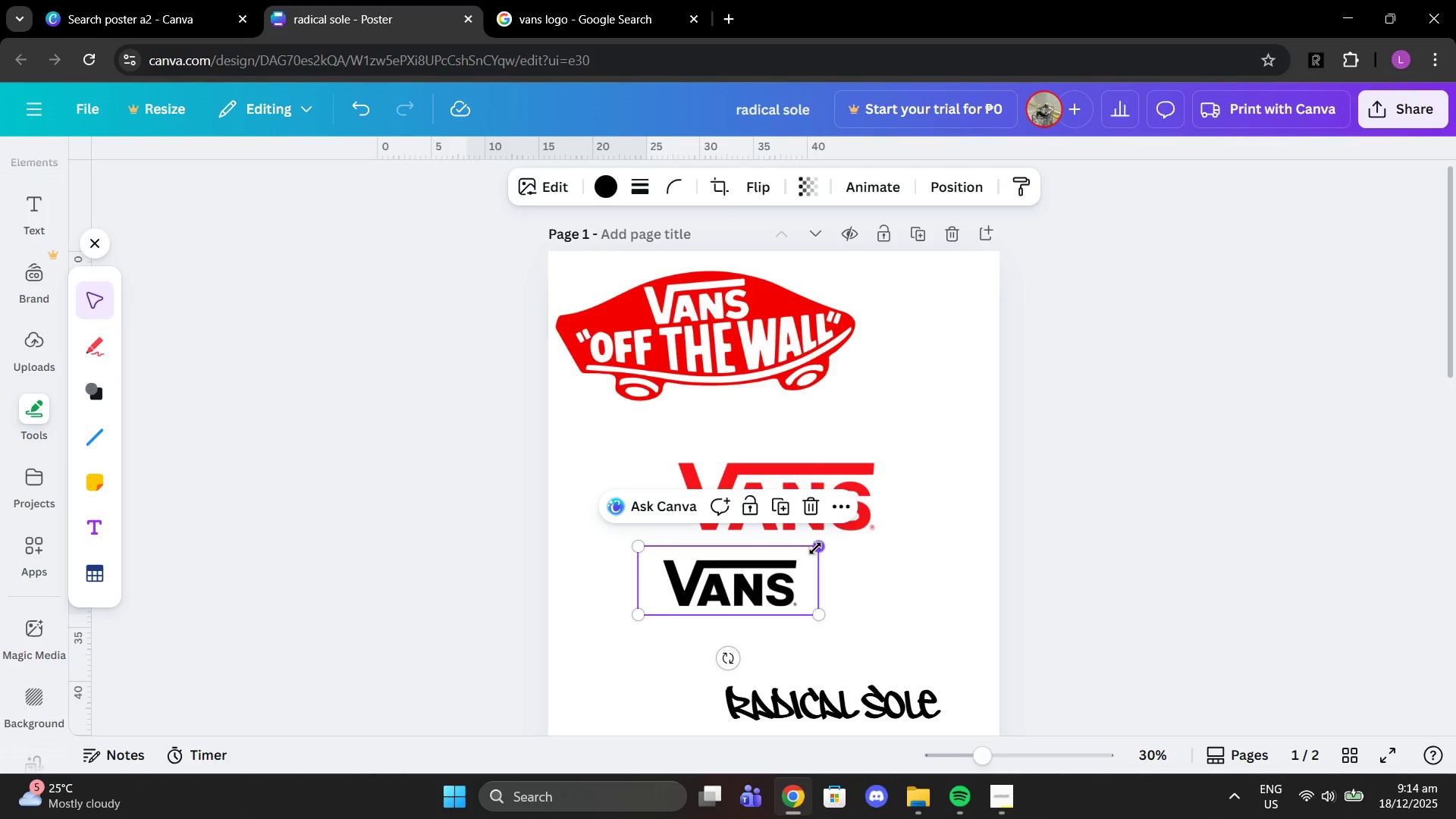 
left_click_drag(start_coordinate=[815, 548], to_coordinate=[932, 524])
 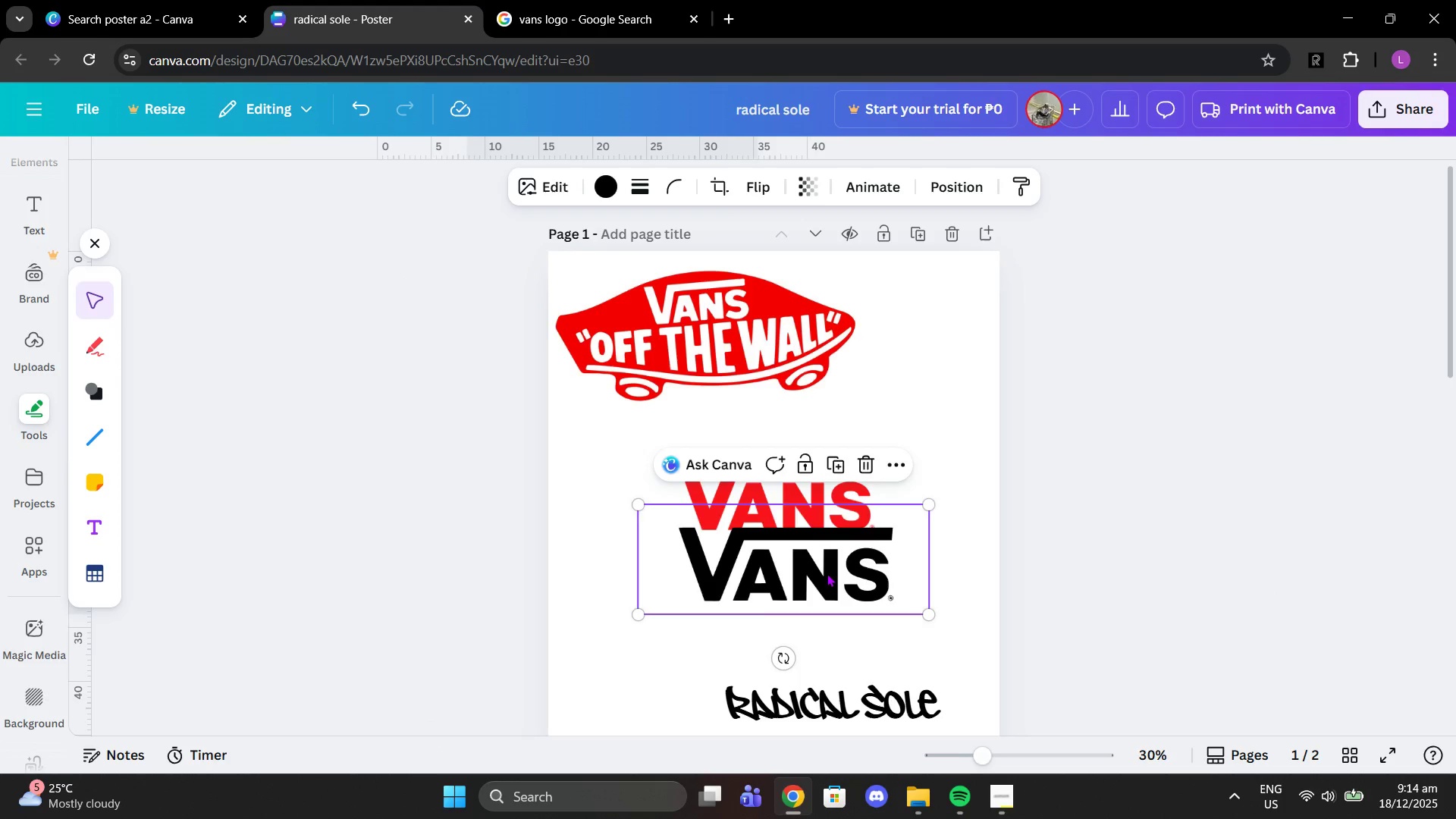 
left_click_drag(start_coordinate=[829, 568], to_coordinate=[779, 615])
 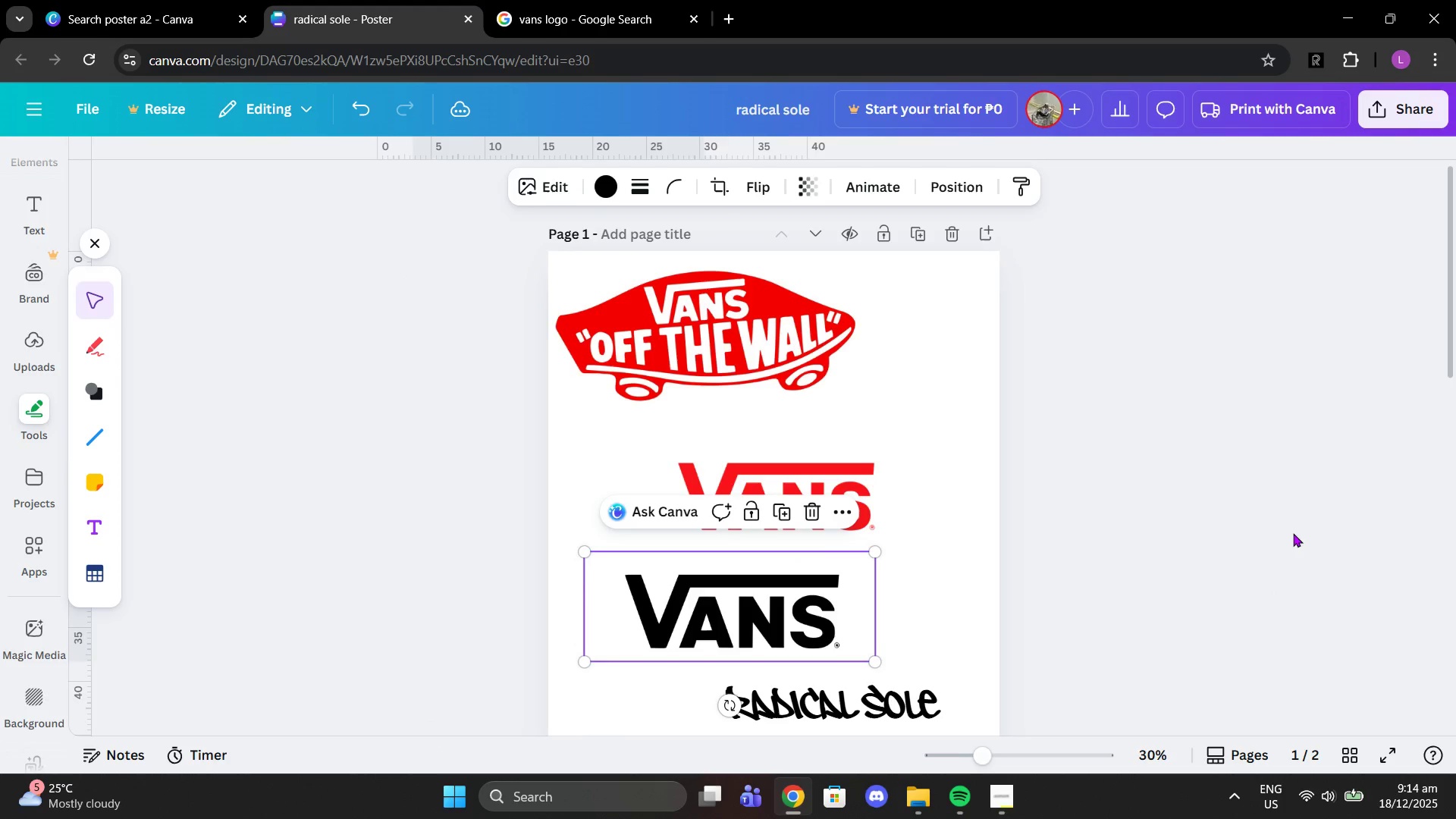 
left_click([1293, 533])
 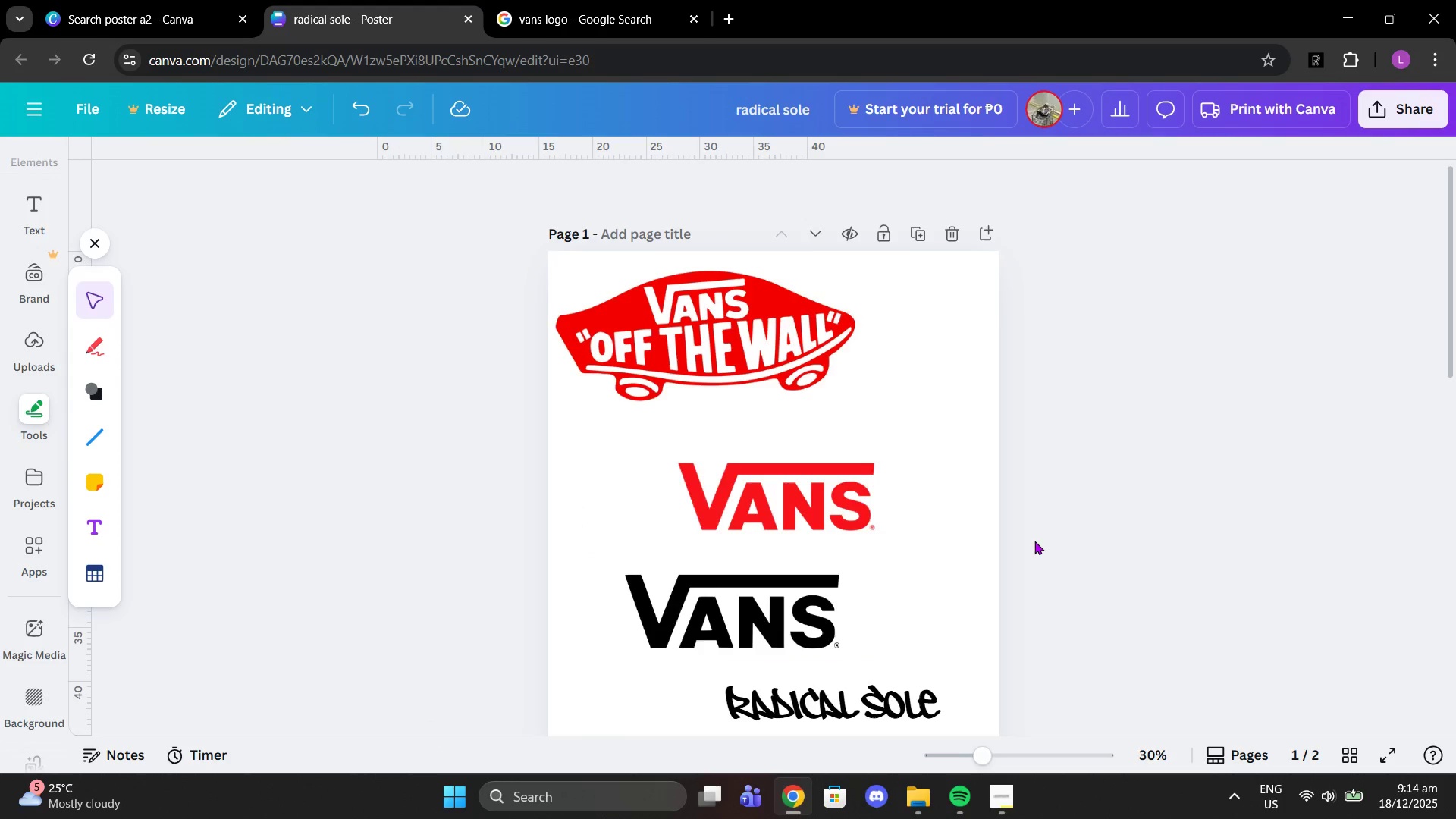 
scroll: coordinate [1030, 507], scroll_direction: down, amount: 9.0
 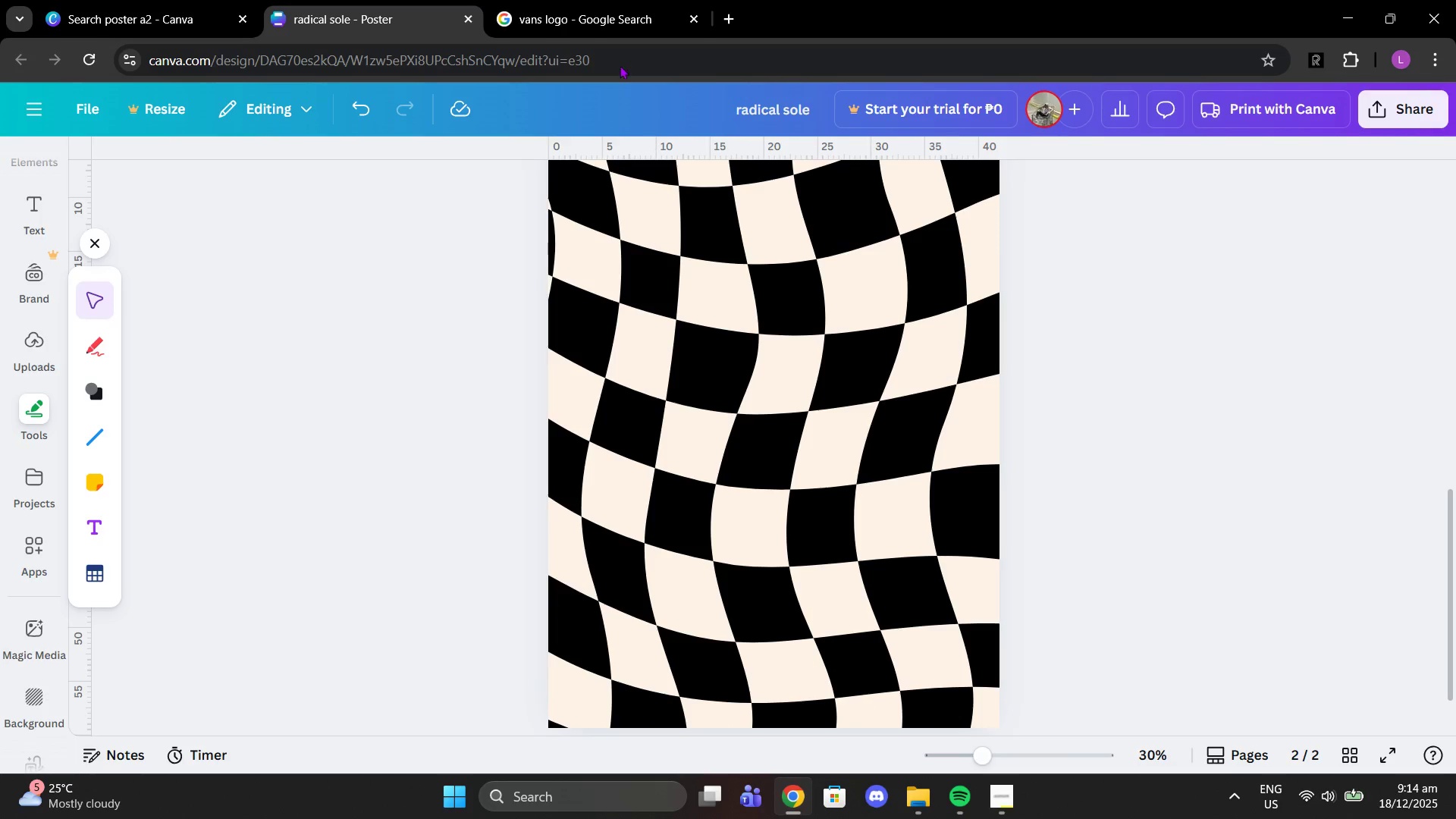 
left_click([599, 0])
 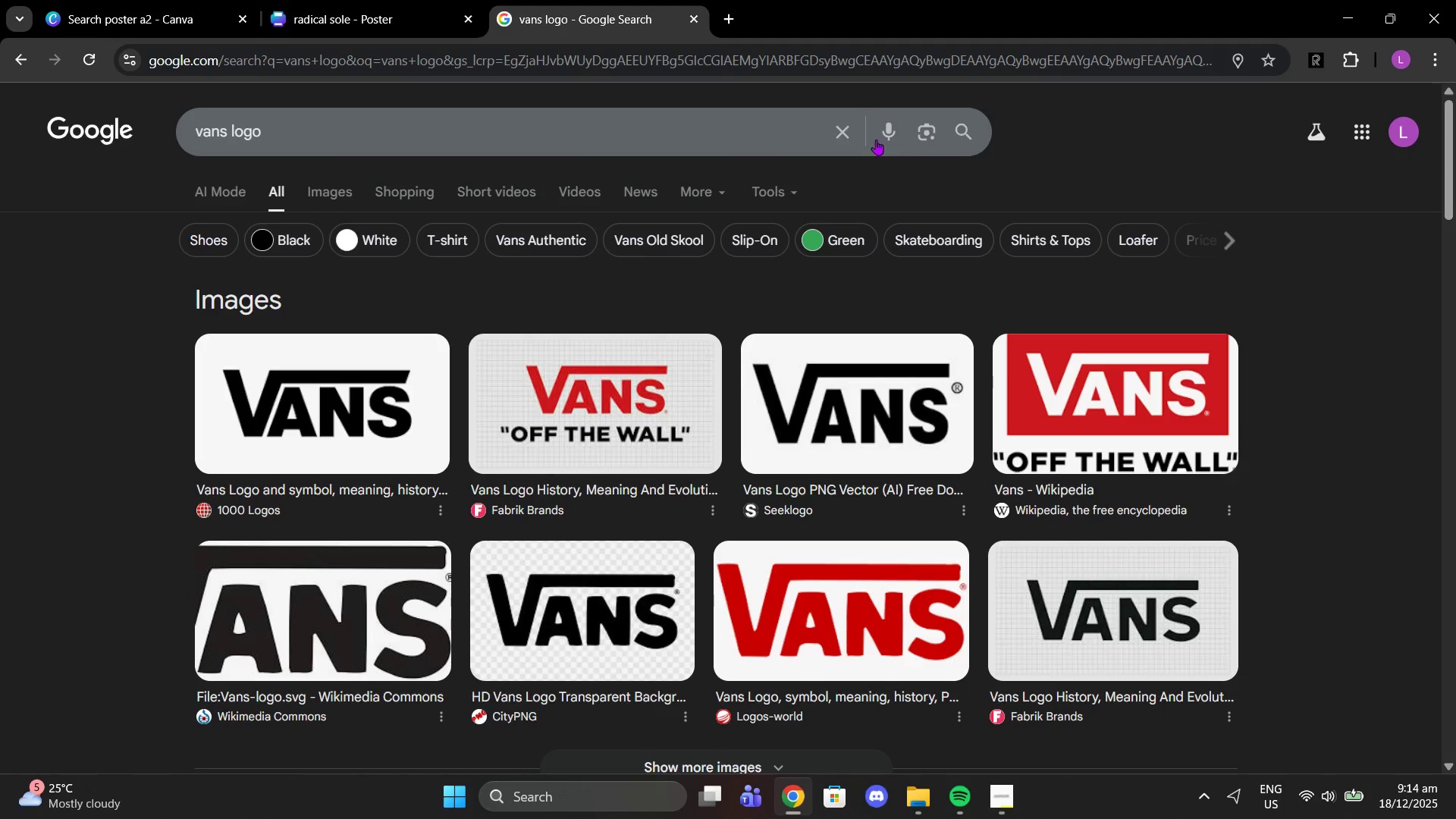 
left_click([841, 129])
 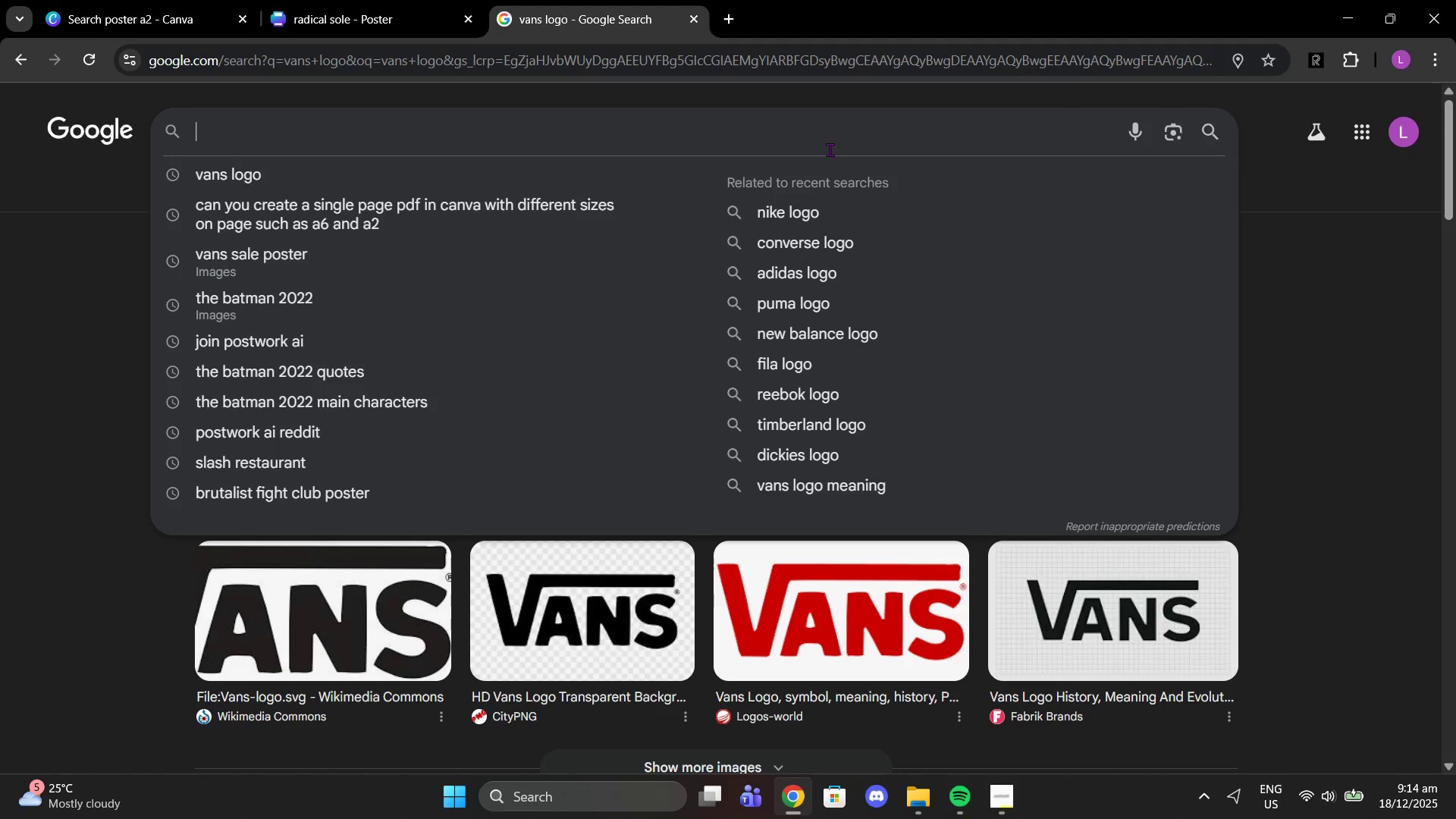 
type(vans at)
key(Backspace)
key(Backspace)
type(skate athletes)
 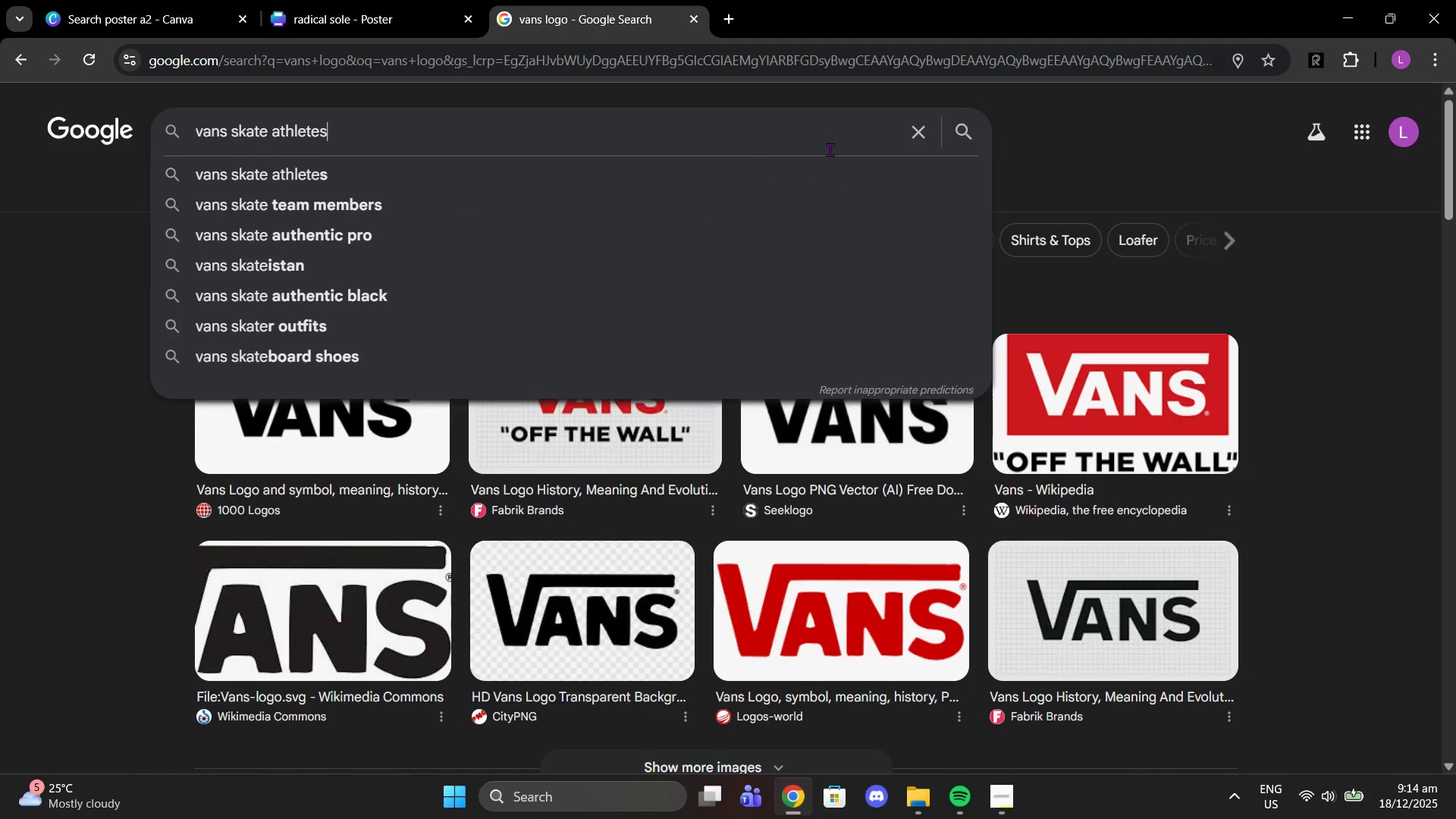 
key(Enter)
 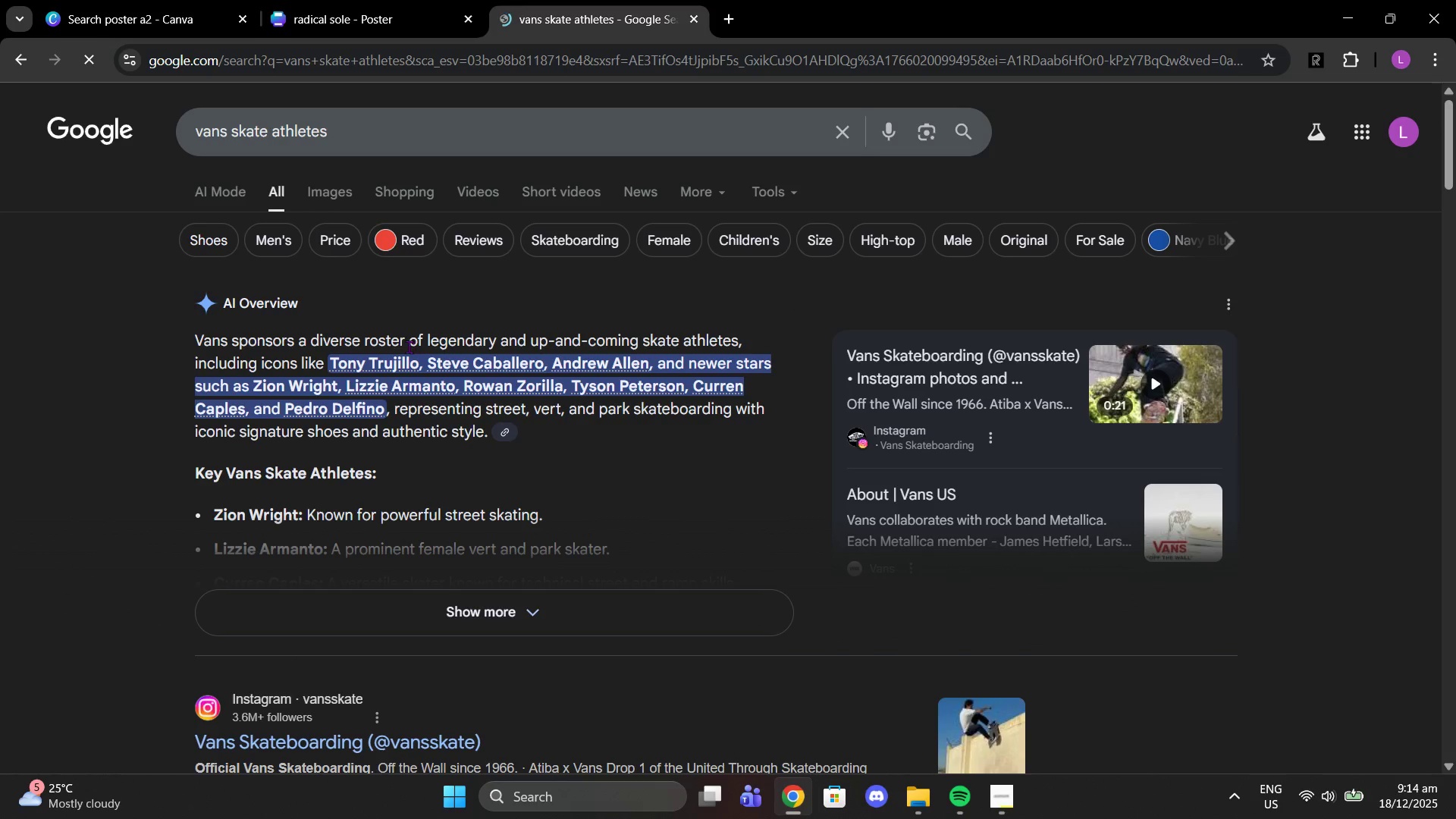 
left_click_drag(start_coordinate=[366, 132], to_coordinate=[174, 89])
 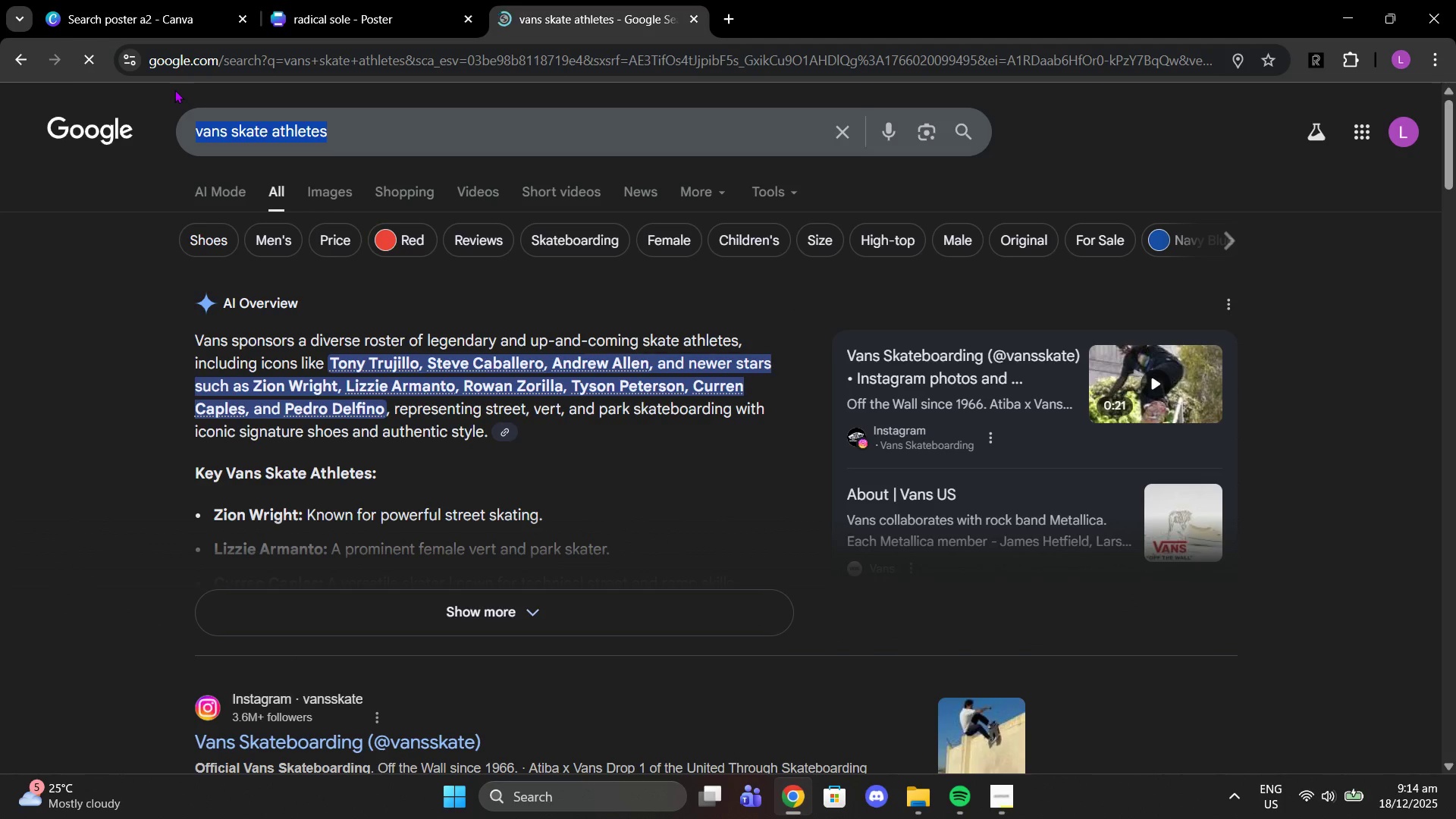 
type(seteve )
key(Backspace)
key(Backspace)
key(Backspace)
key(Backspace)
key(Backspace)
key(Backspace)
type(teve caballerpo )
key(Backspace)
key(Backspace)
type( trick)
 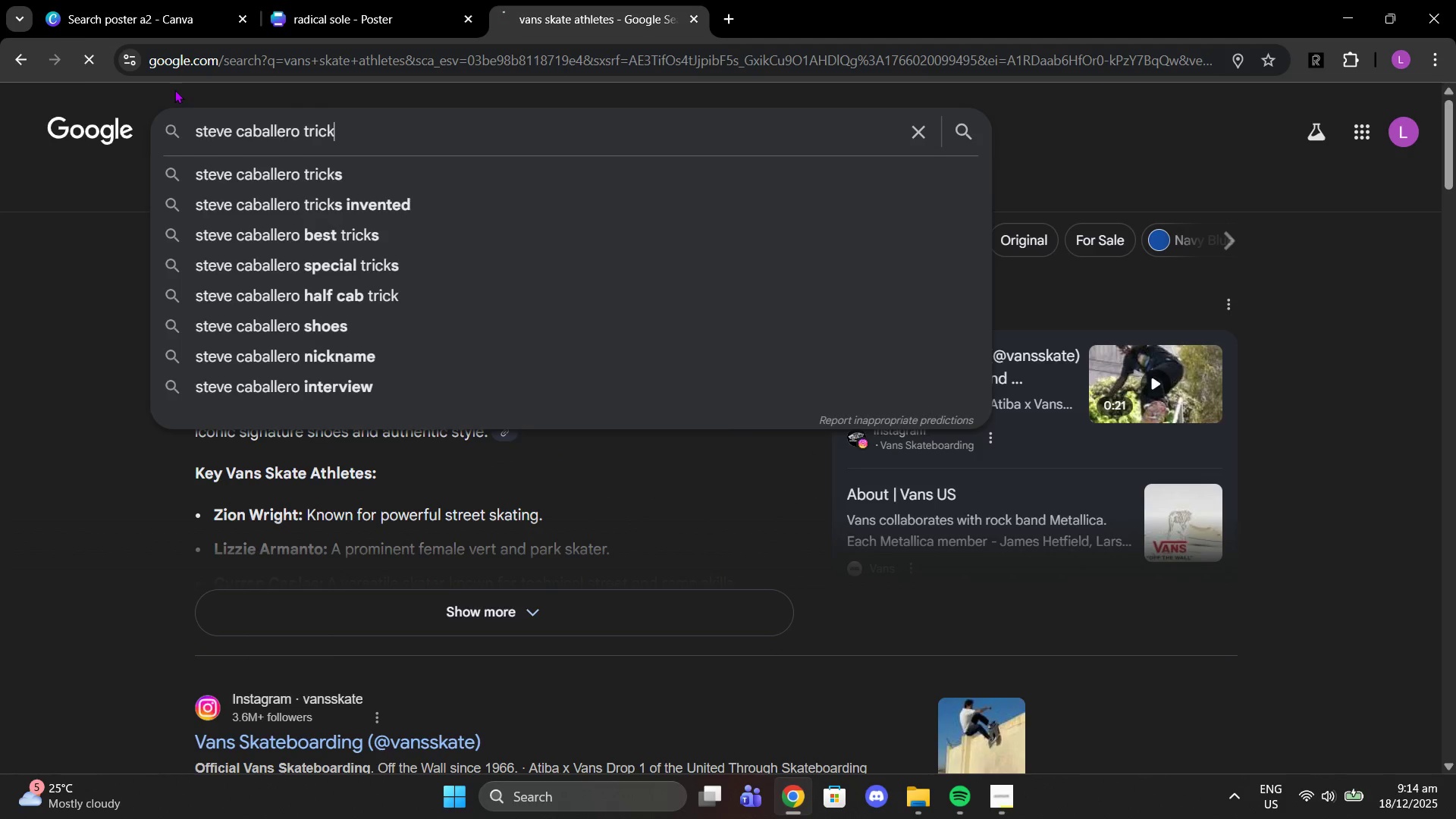 
key(Enter)
 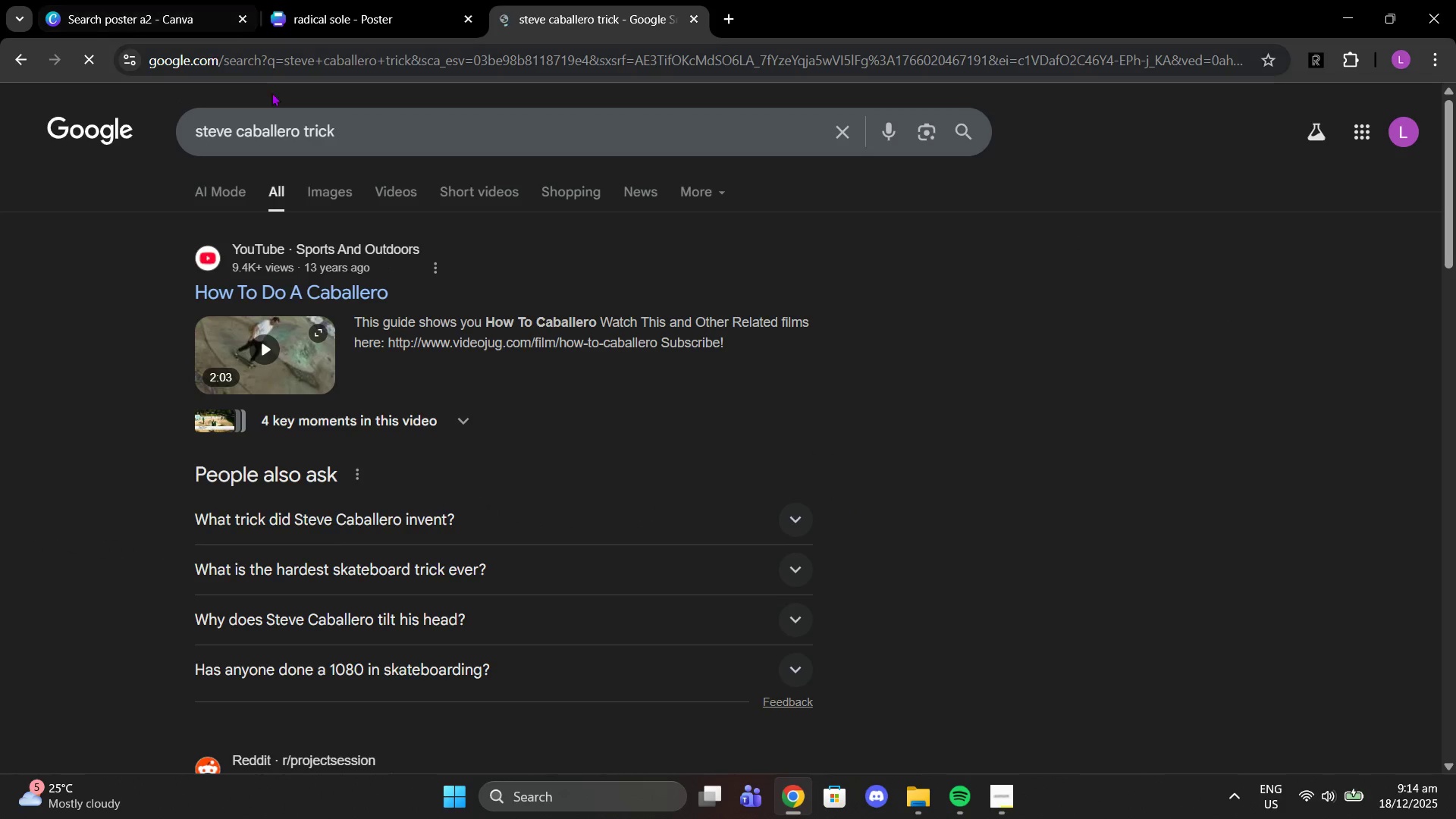 
left_click([314, 178])
 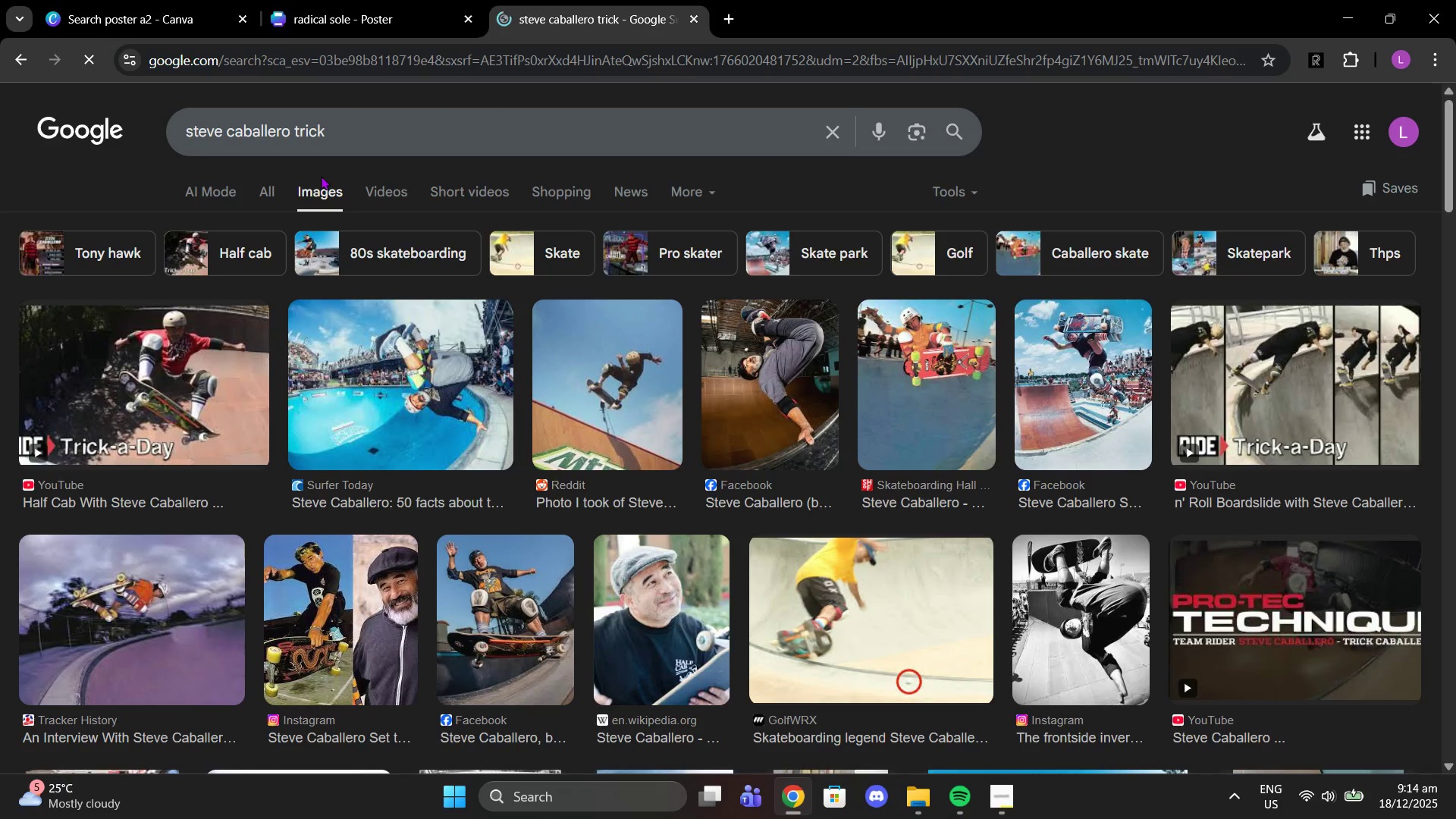 
left_click_drag(start_coordinate=[371, 135], to_coordinate=[178, 135])
 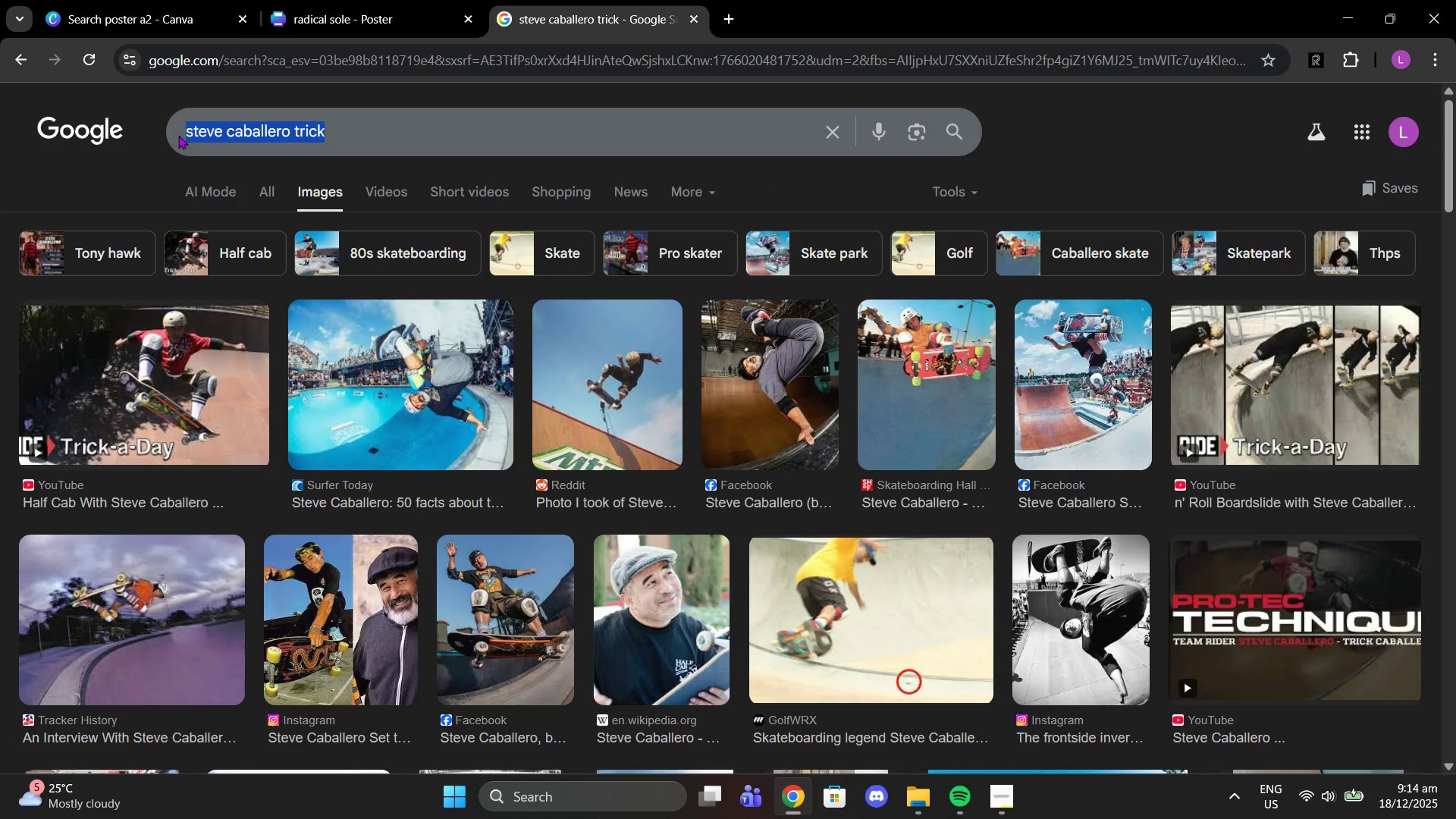 
type(vans pos)
key(Backspace)
key(Backspace)
key(Backspace)
type(trick)
key(Backspace)
key(Backspace)
key(Backspace)
key(Backspace)
key(Backspace)
type(skateboard trick)
 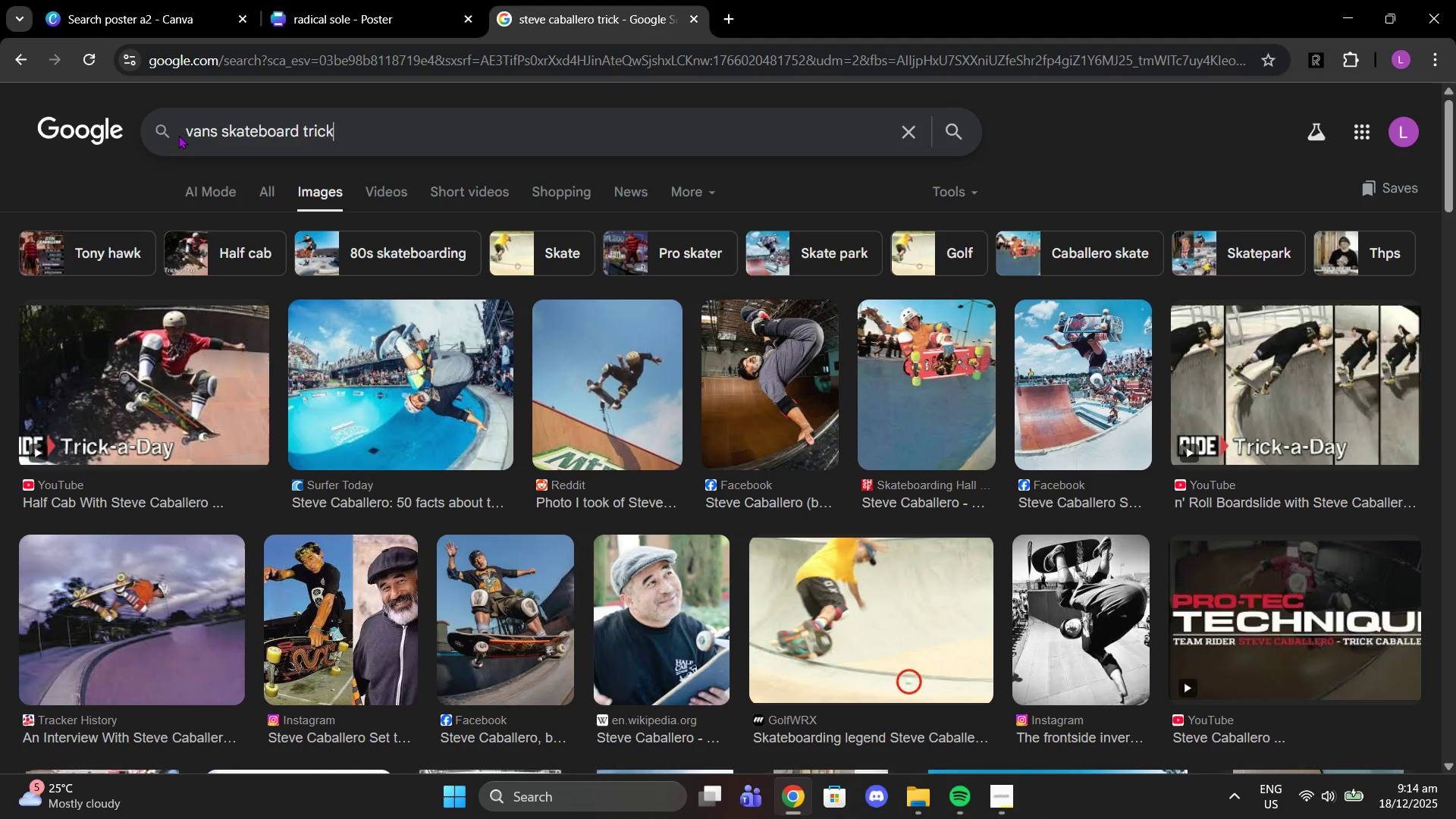 
key(Enter)
 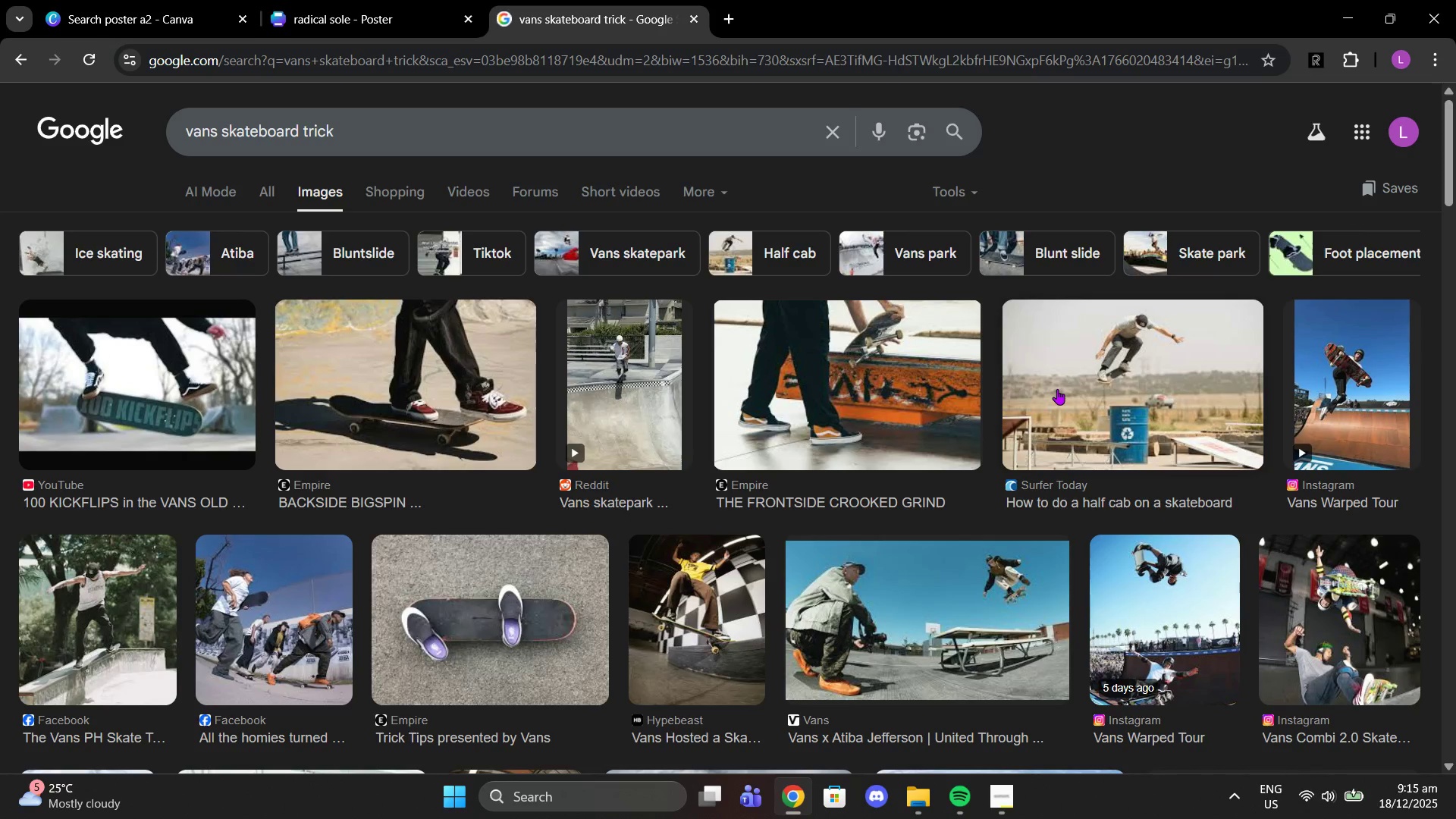 
scroll: coordinate [1020, 544], scroll_direction: down, amount: 8.0
 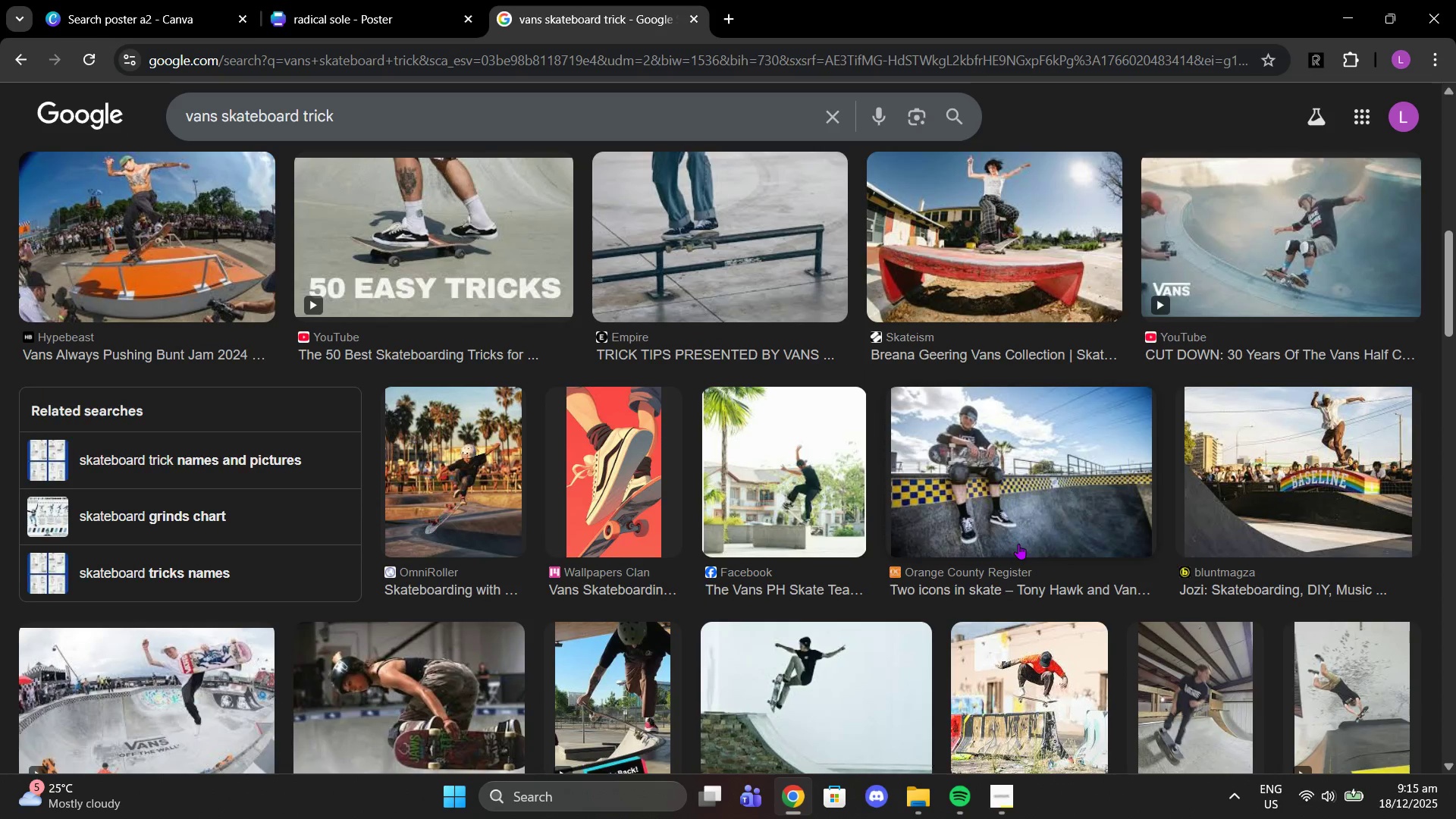 
scroll: coordinate [1018, 544], scroll_direction: down, amount: 1.0
 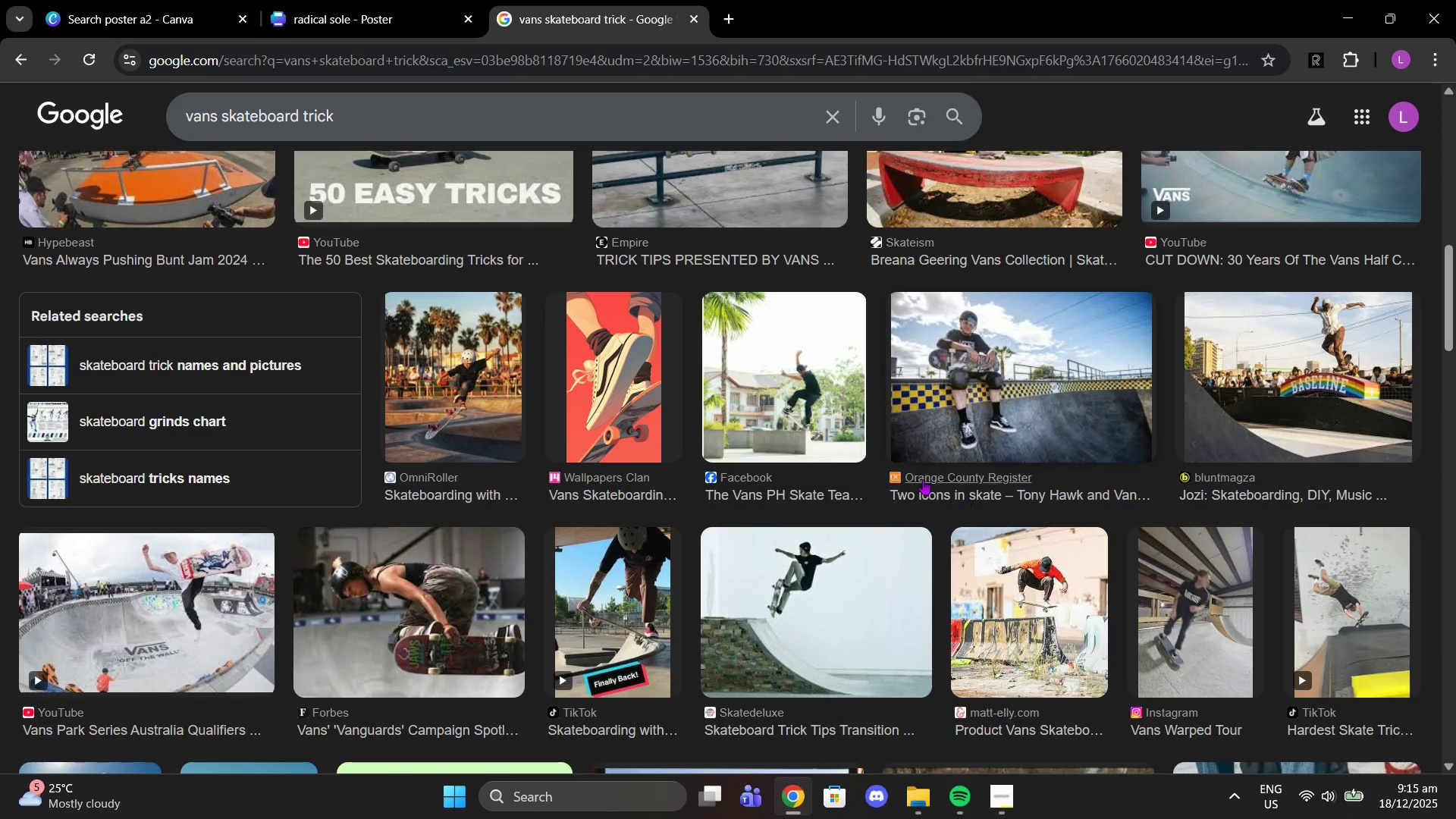 
left_click([787, 421])
 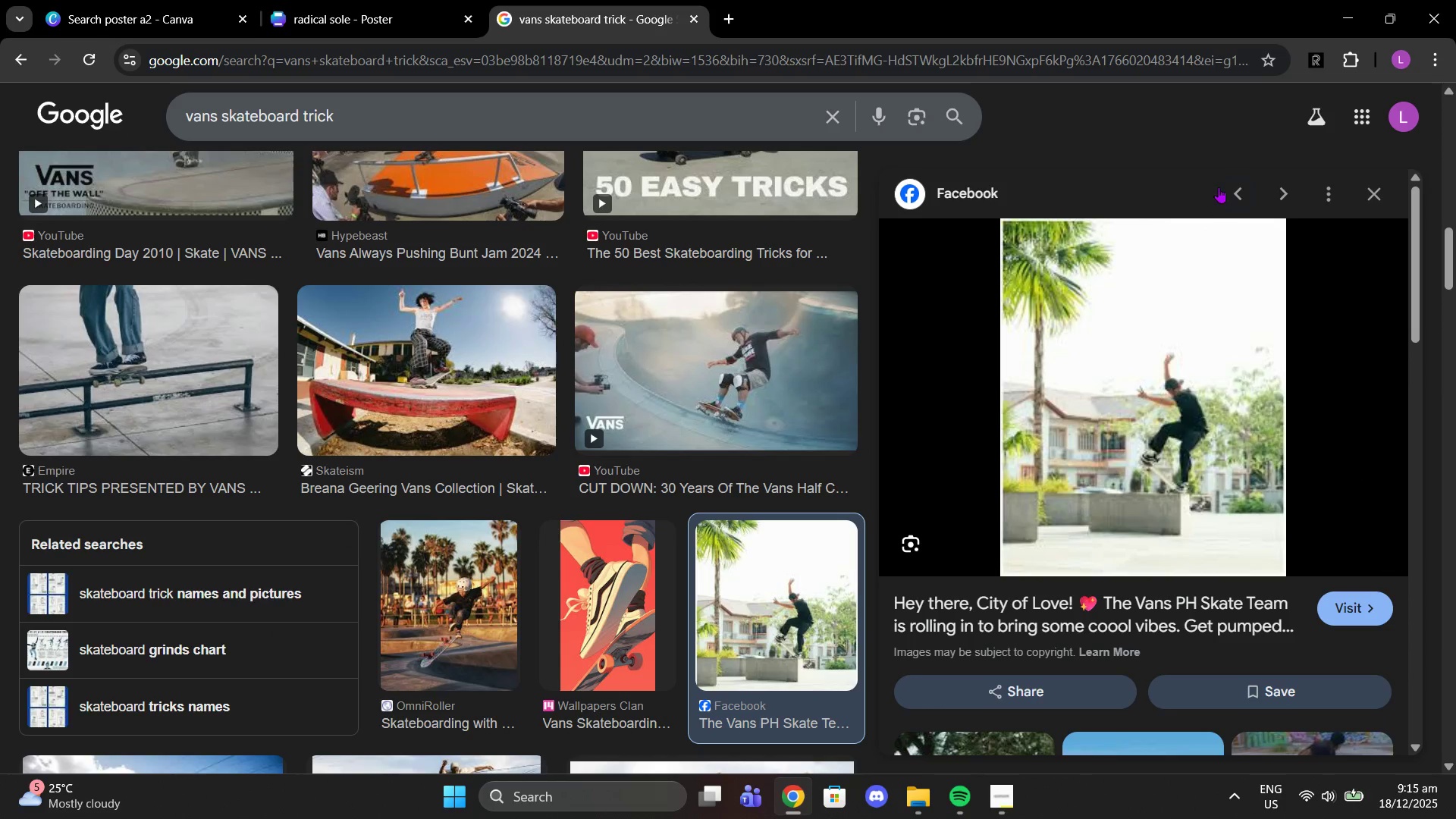 
wait(5.55)
 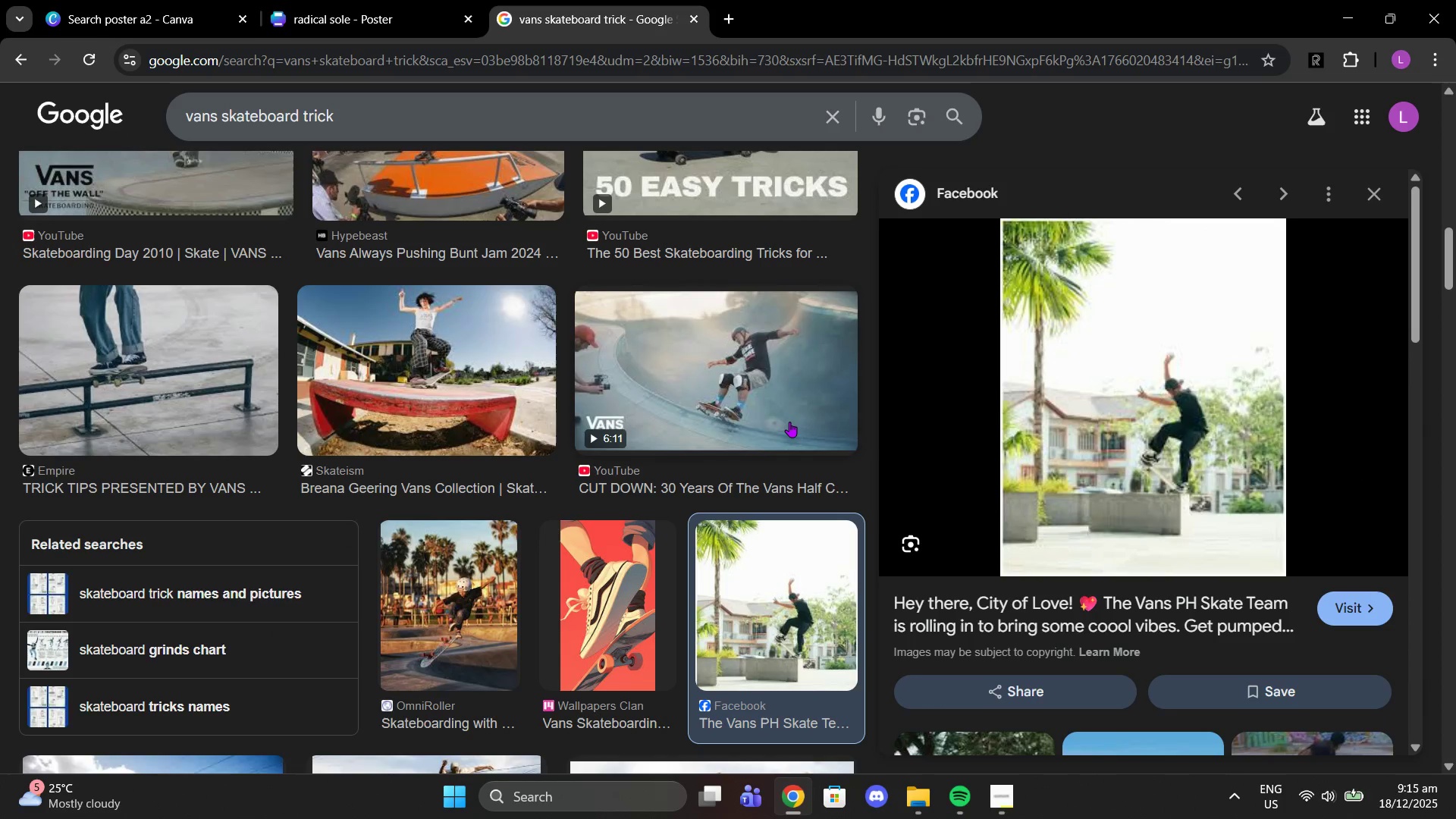 
left_click([1378, 193])
 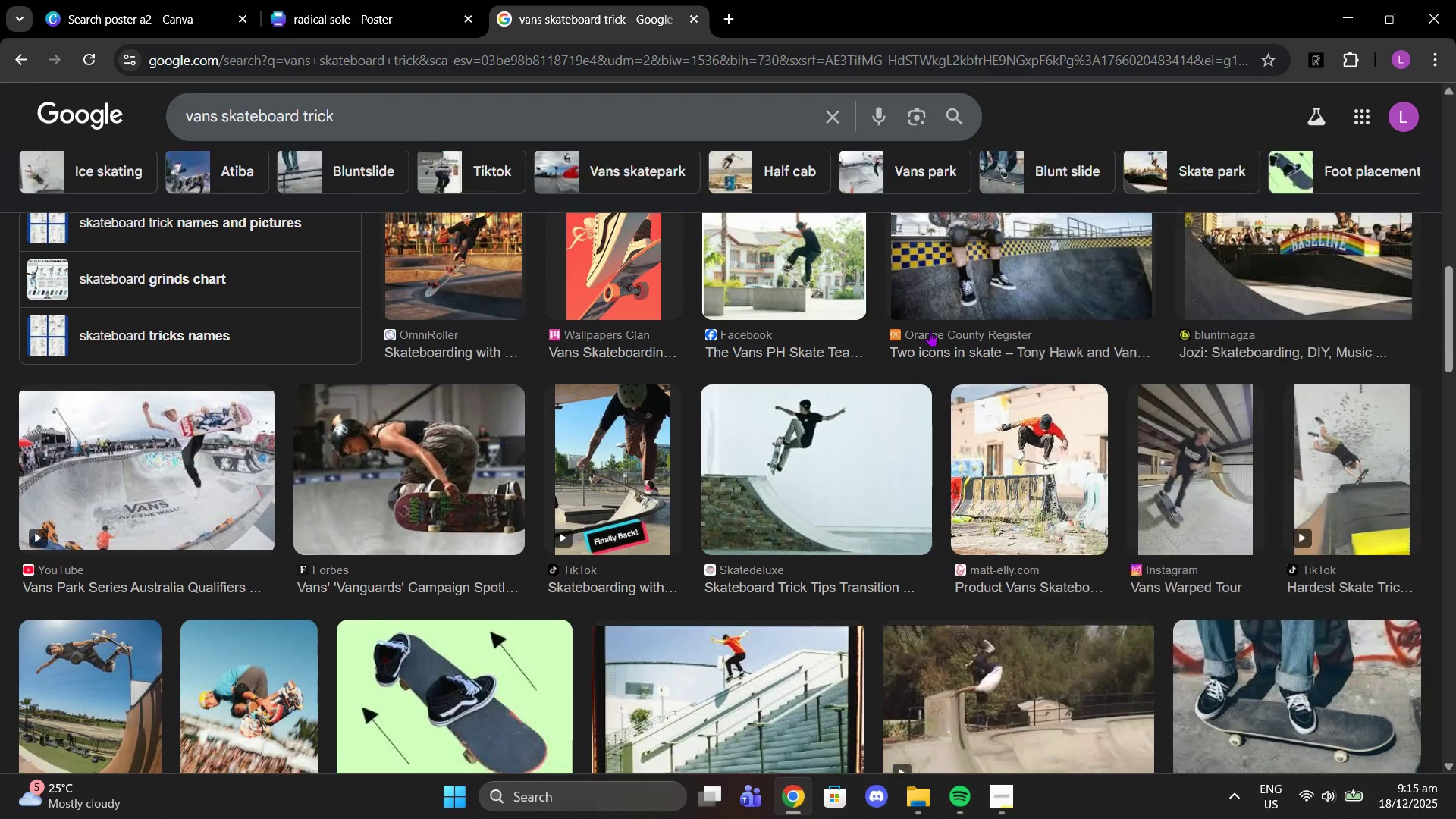 
scroll: coordinate [930, 331], scroll_direction: down, amount: 2.0
 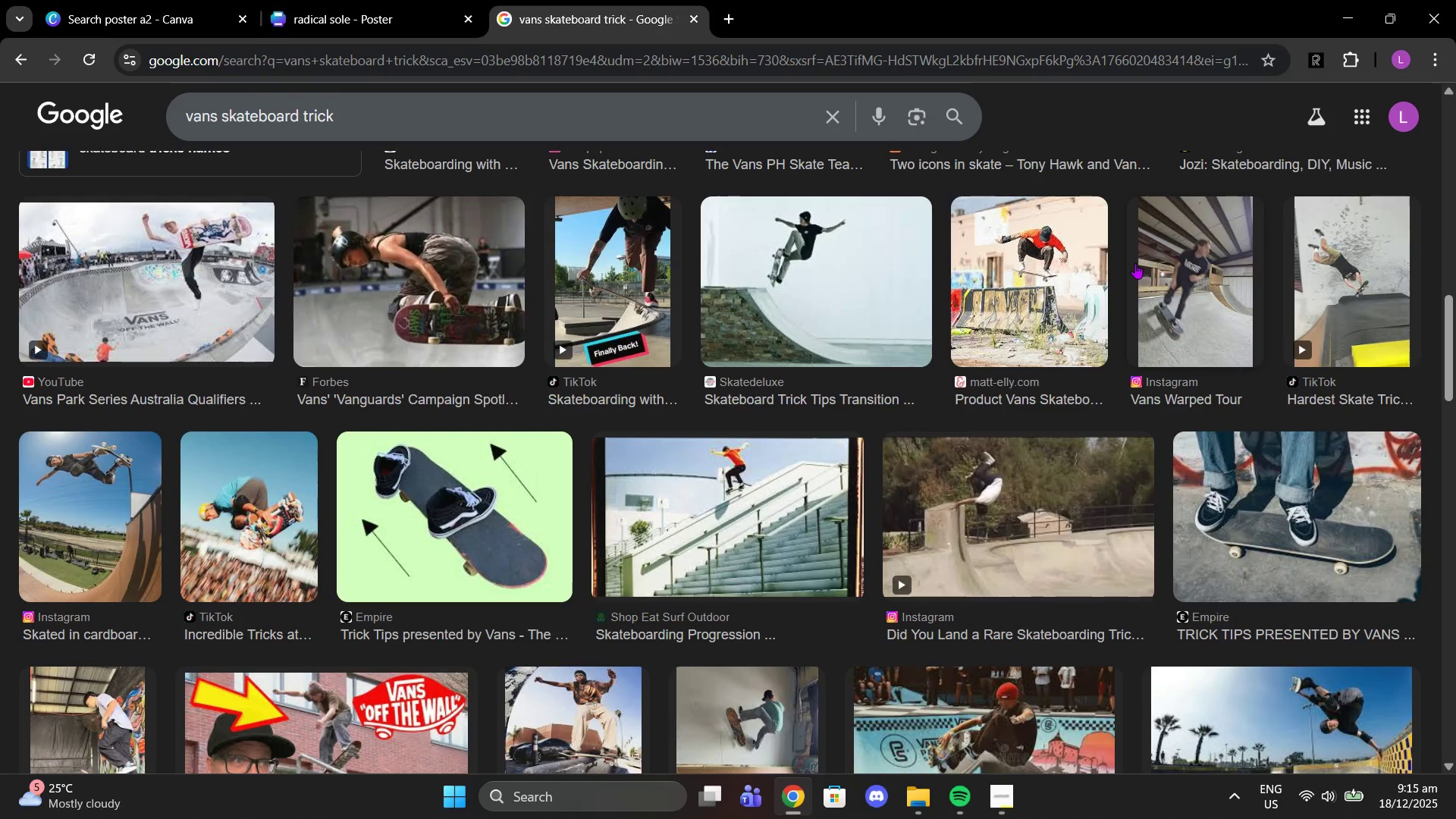 
left_click([1166, 260])
 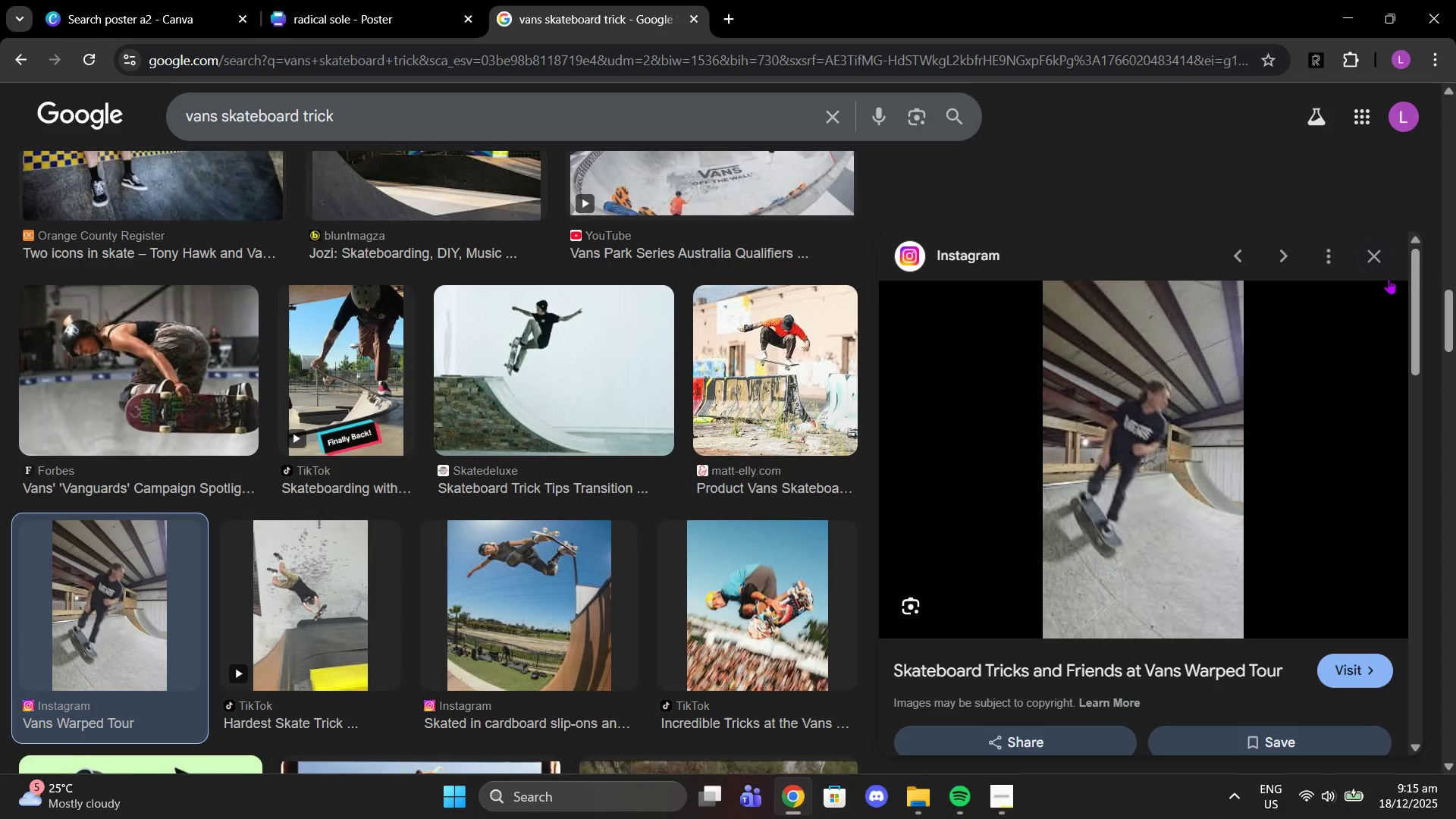 
left_click([1389, 278])
 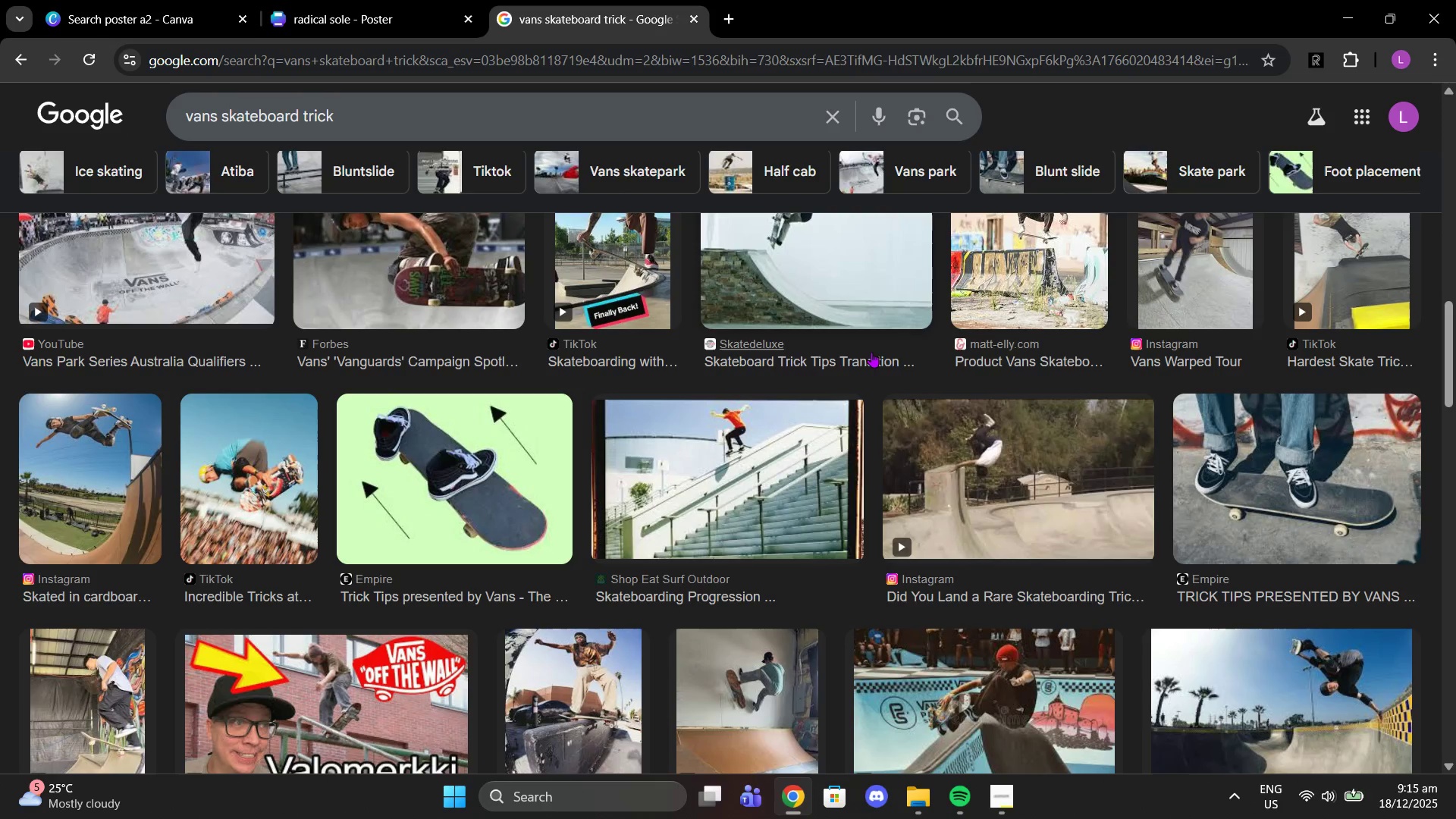 
scroll: coordinate [827, 364], scroll_direction: down, amount: 3.0
 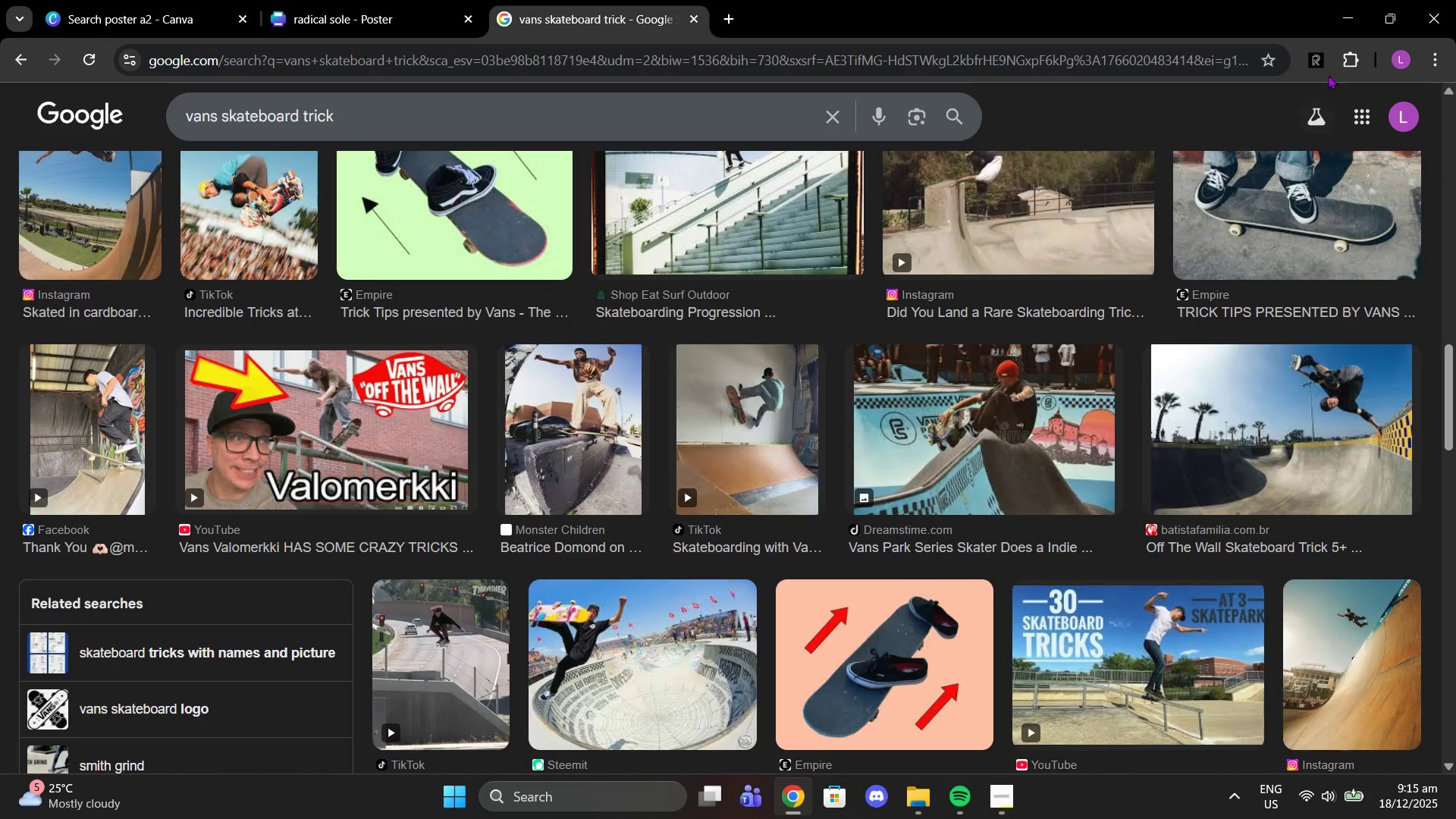 
left_click([1321, 57])
 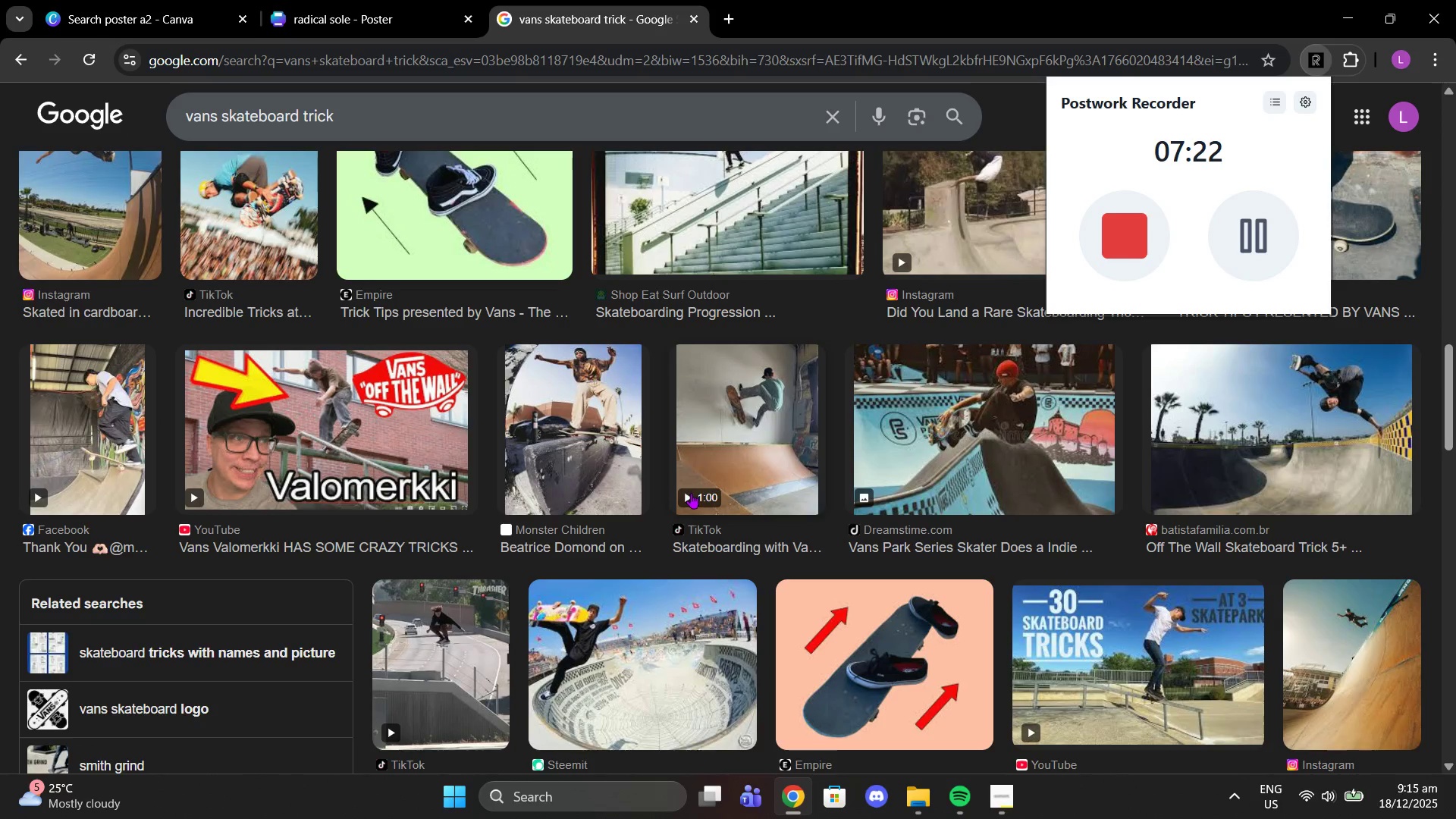 
scroll: coordinate [563, 405], scroll_direction: down, amount: 7.0
 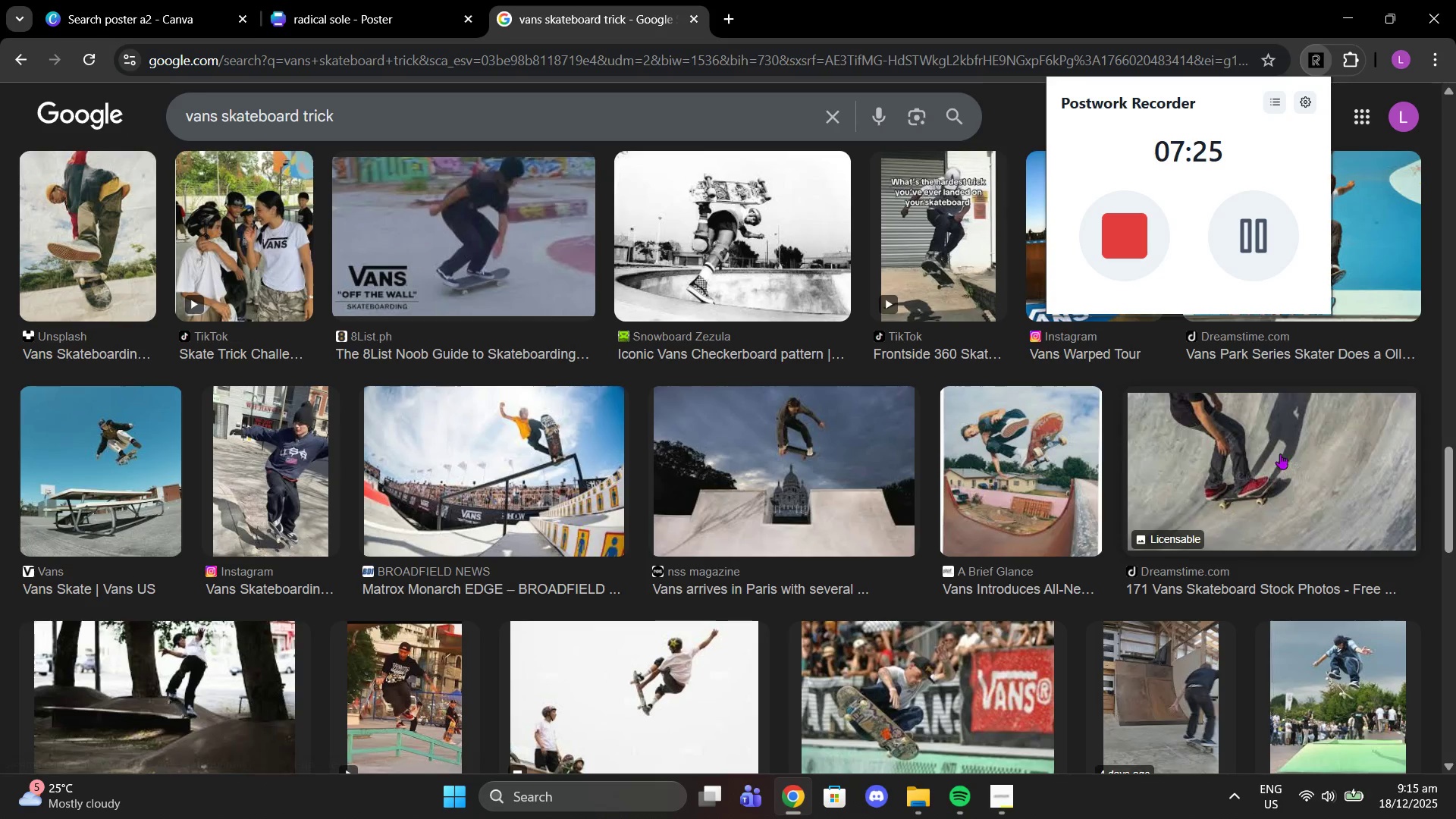 
scroll: coordinate [1294, 450], scroll_direction: up, amount: 3.0
 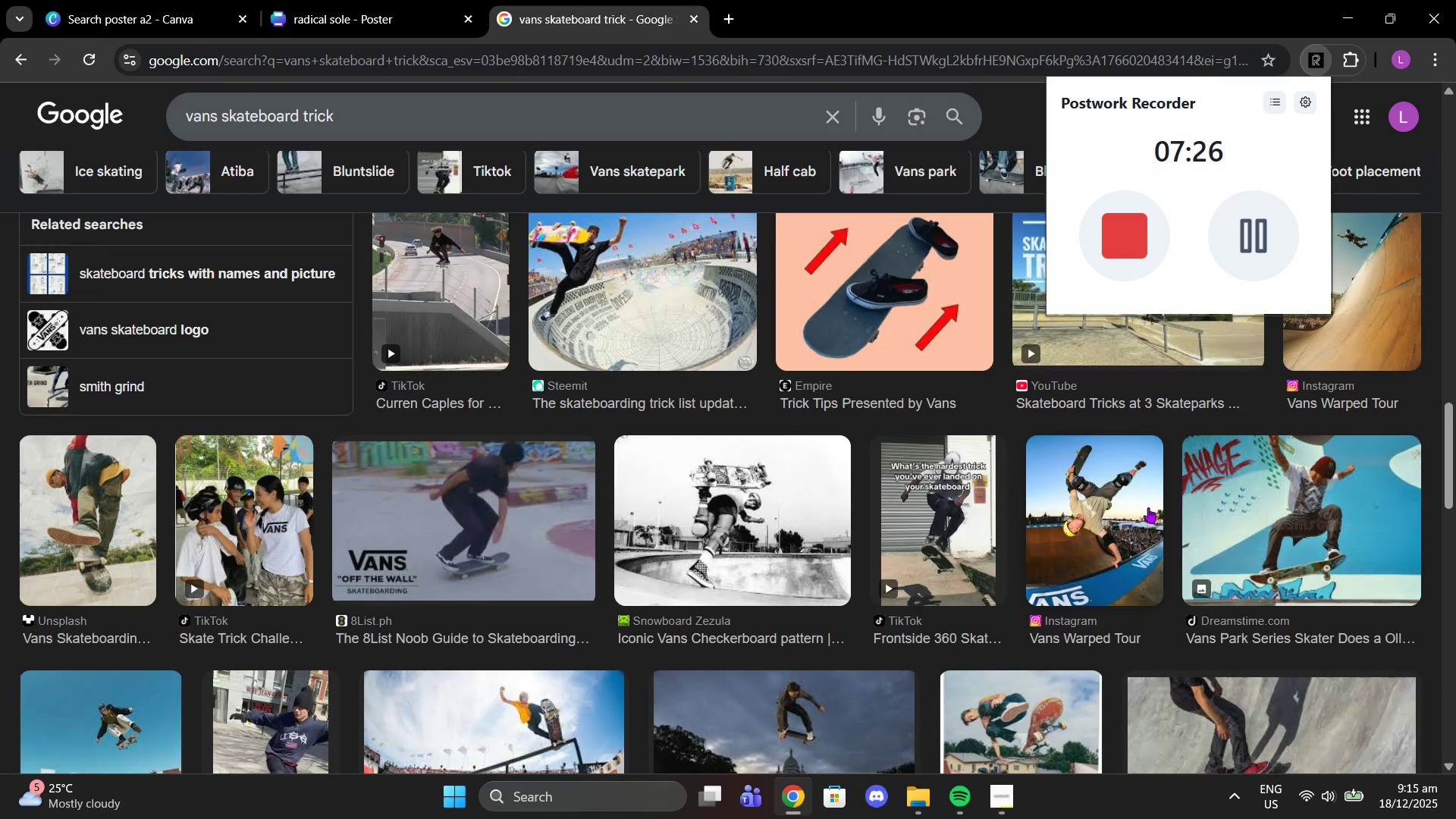 
scroll: coordinate [1145, 507], scroll_direction: down, amount: 4.0
 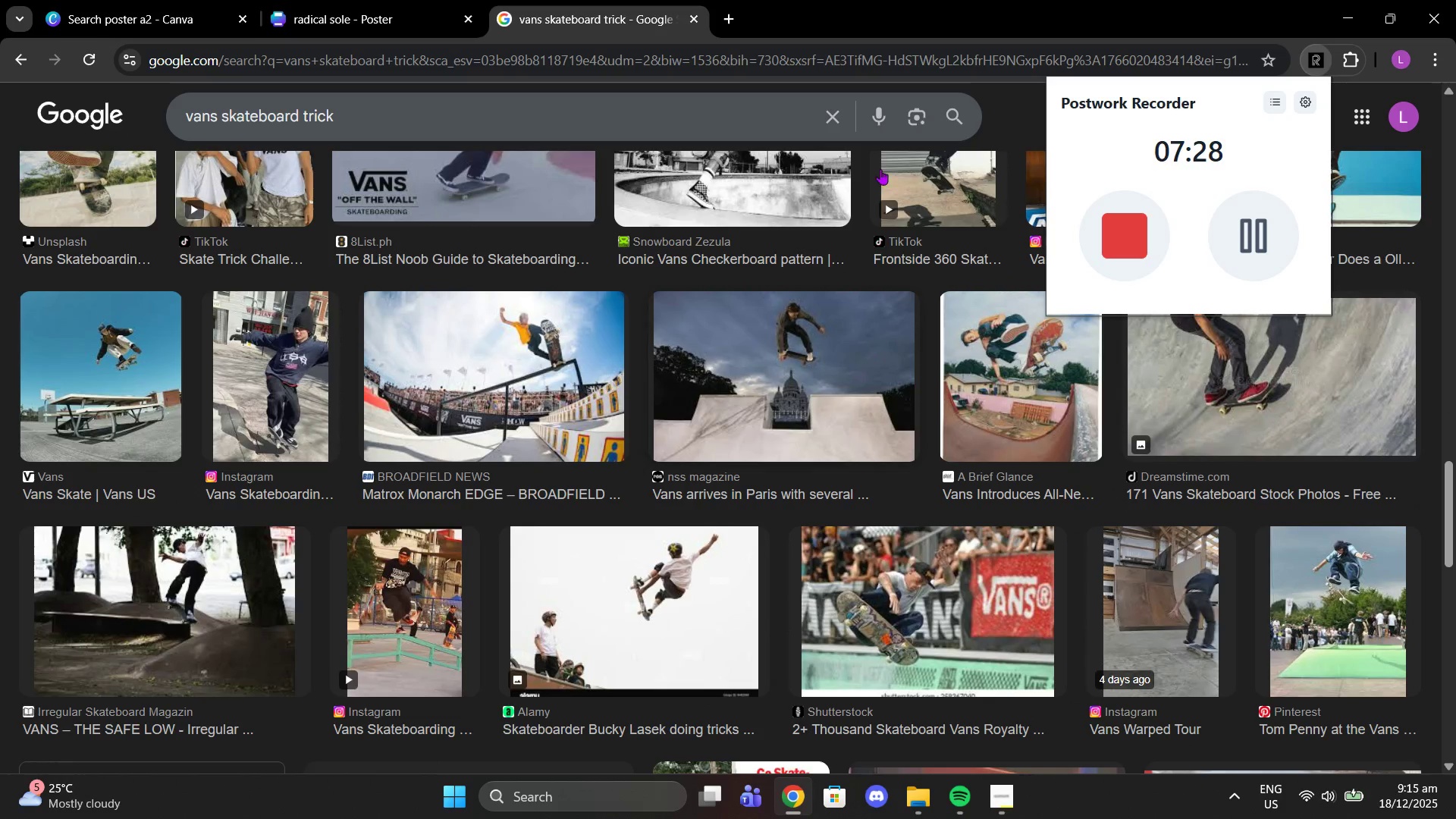 
left_click([910, 0])
 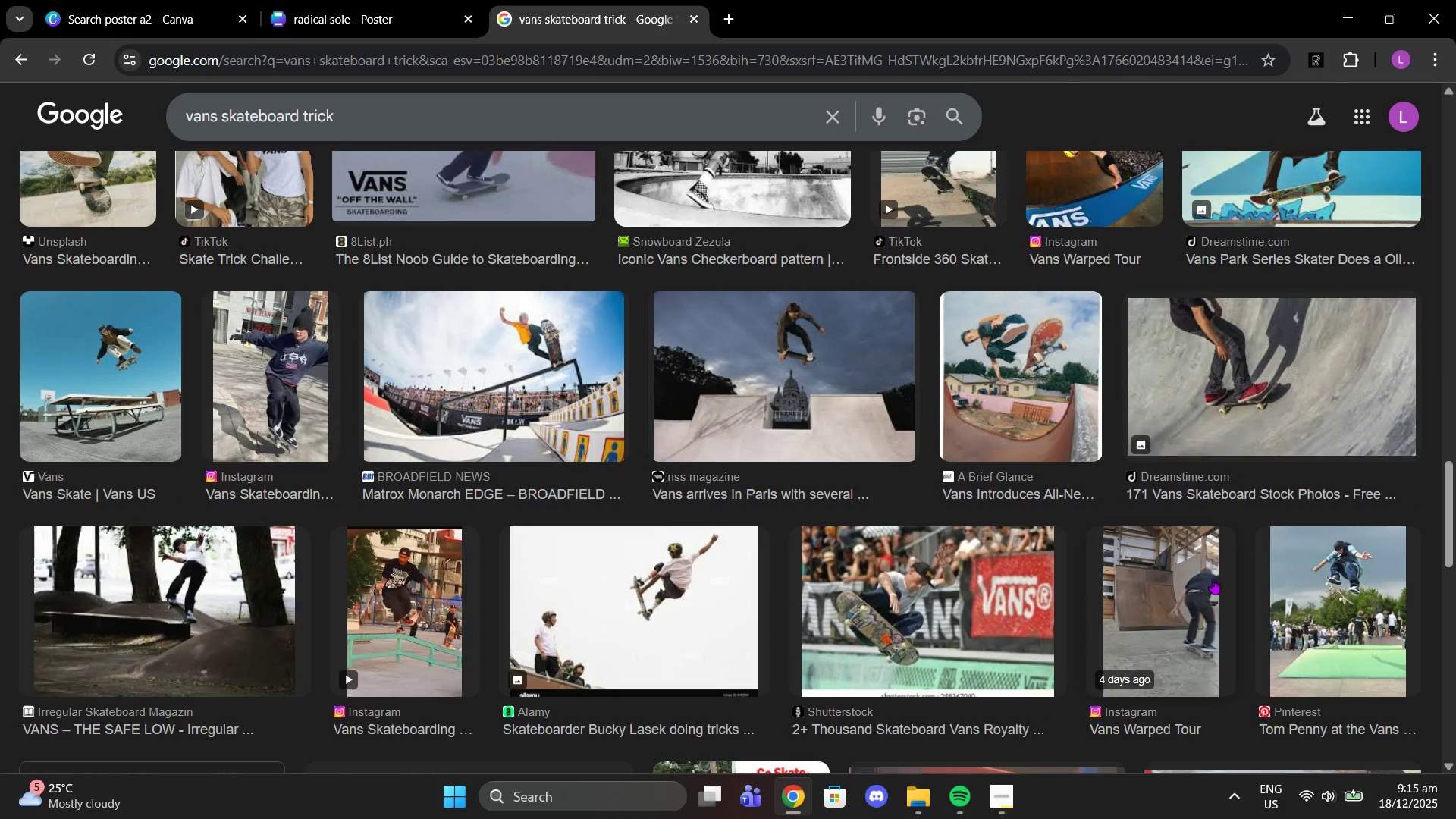 
left_click([1281, 624])
 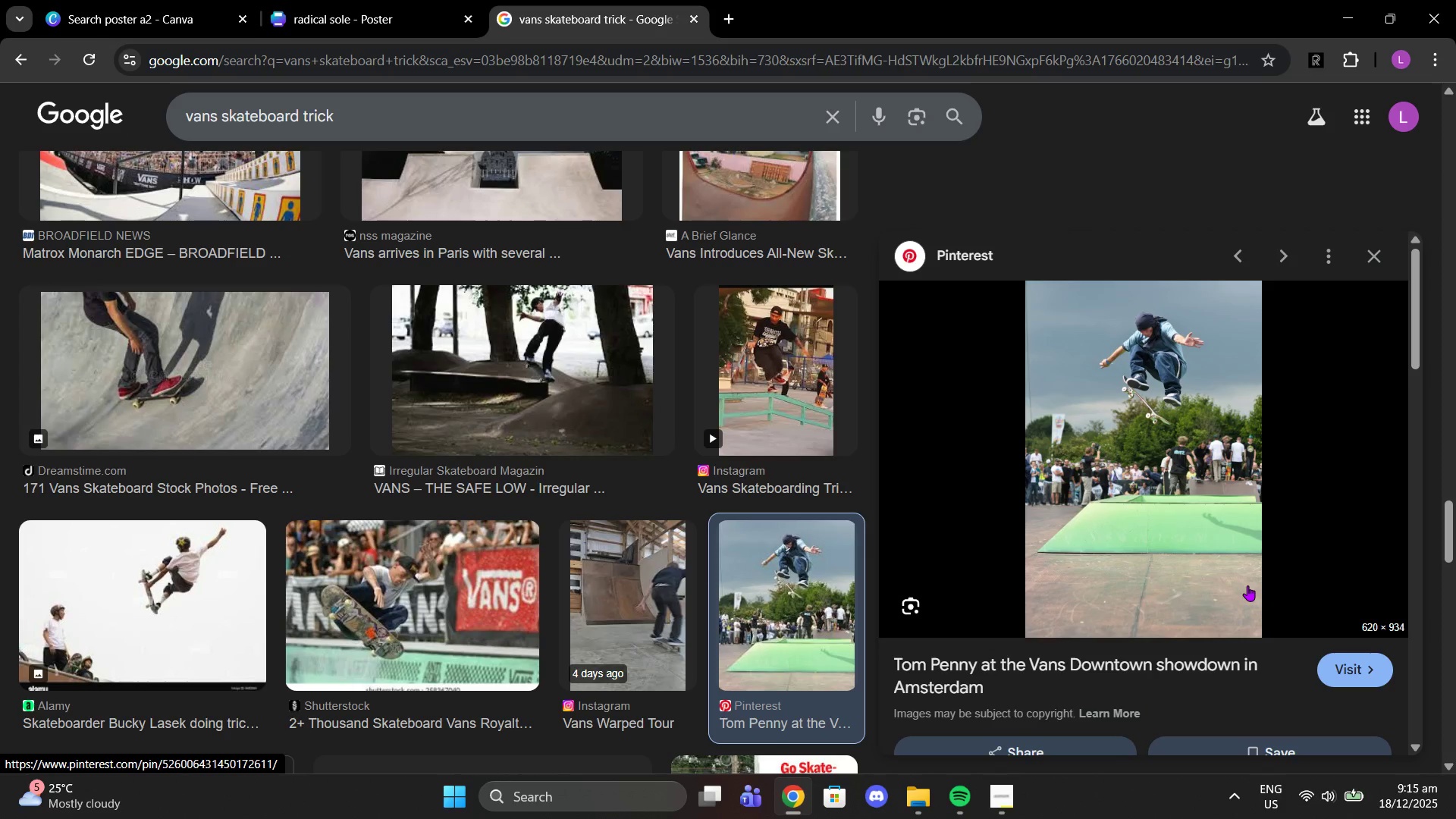 
right_click([1169, 504])
 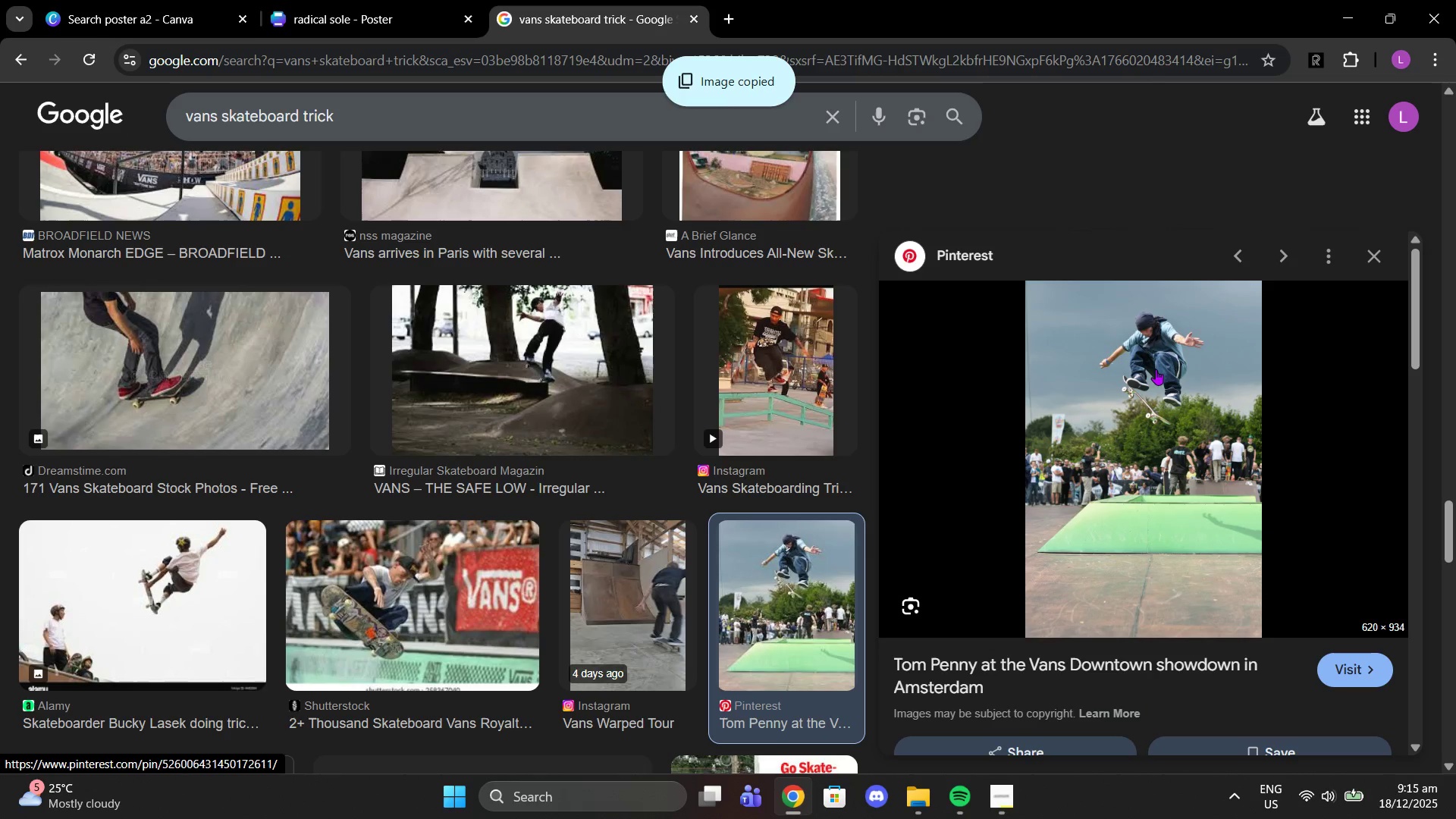 
left_click([199, 0])
 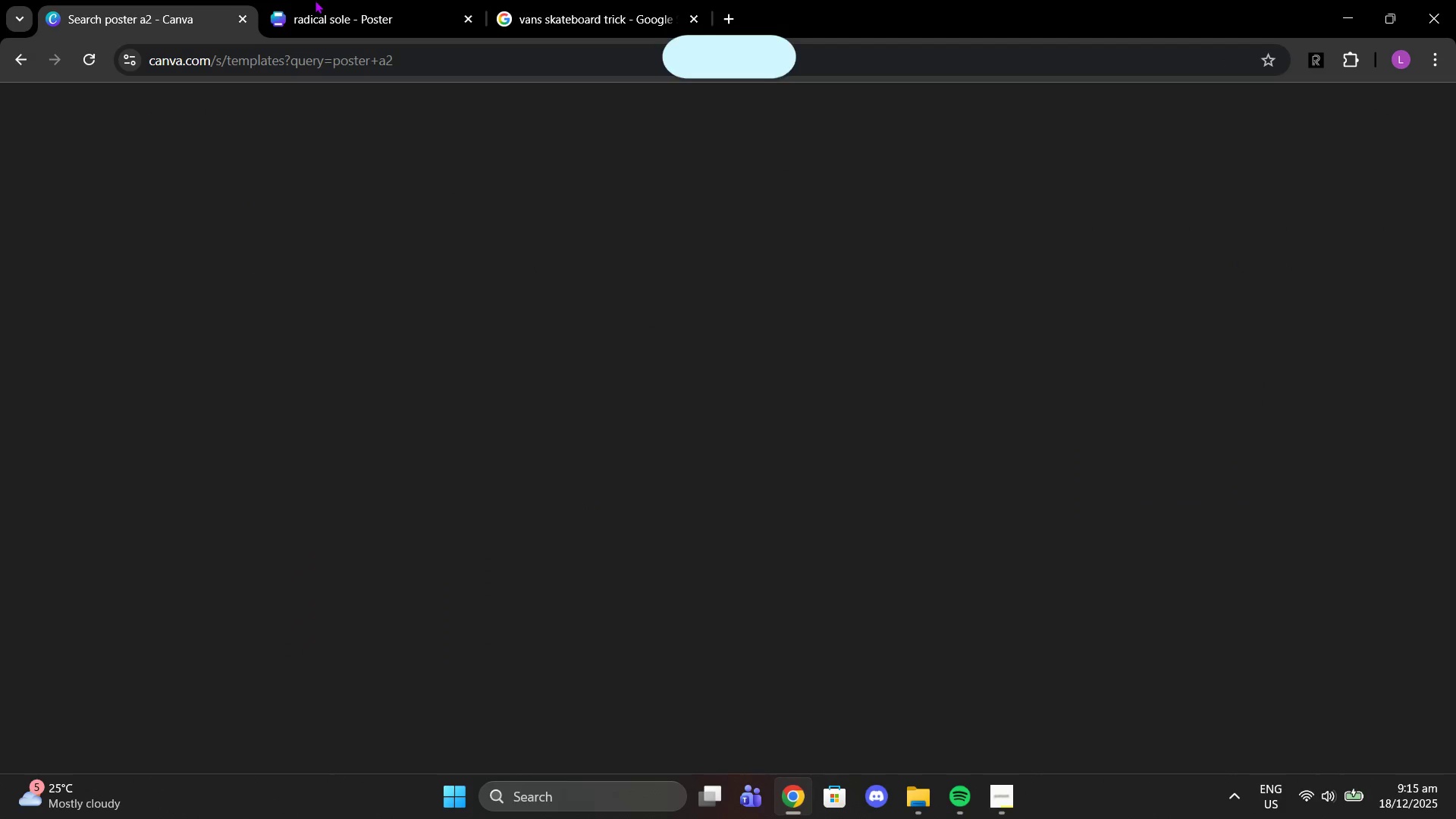 
left_click([318, 0])
 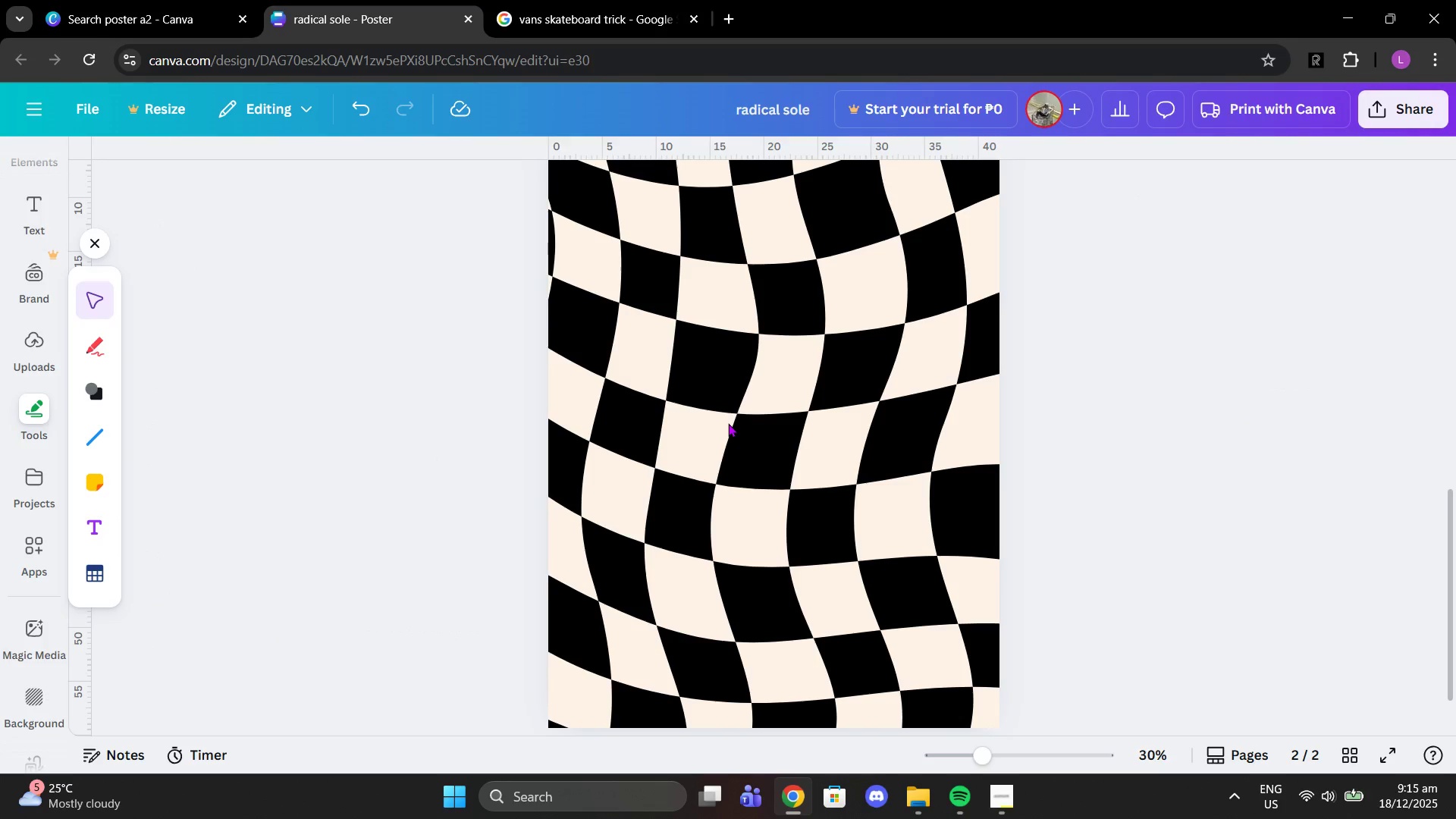 
key(Control+V)
 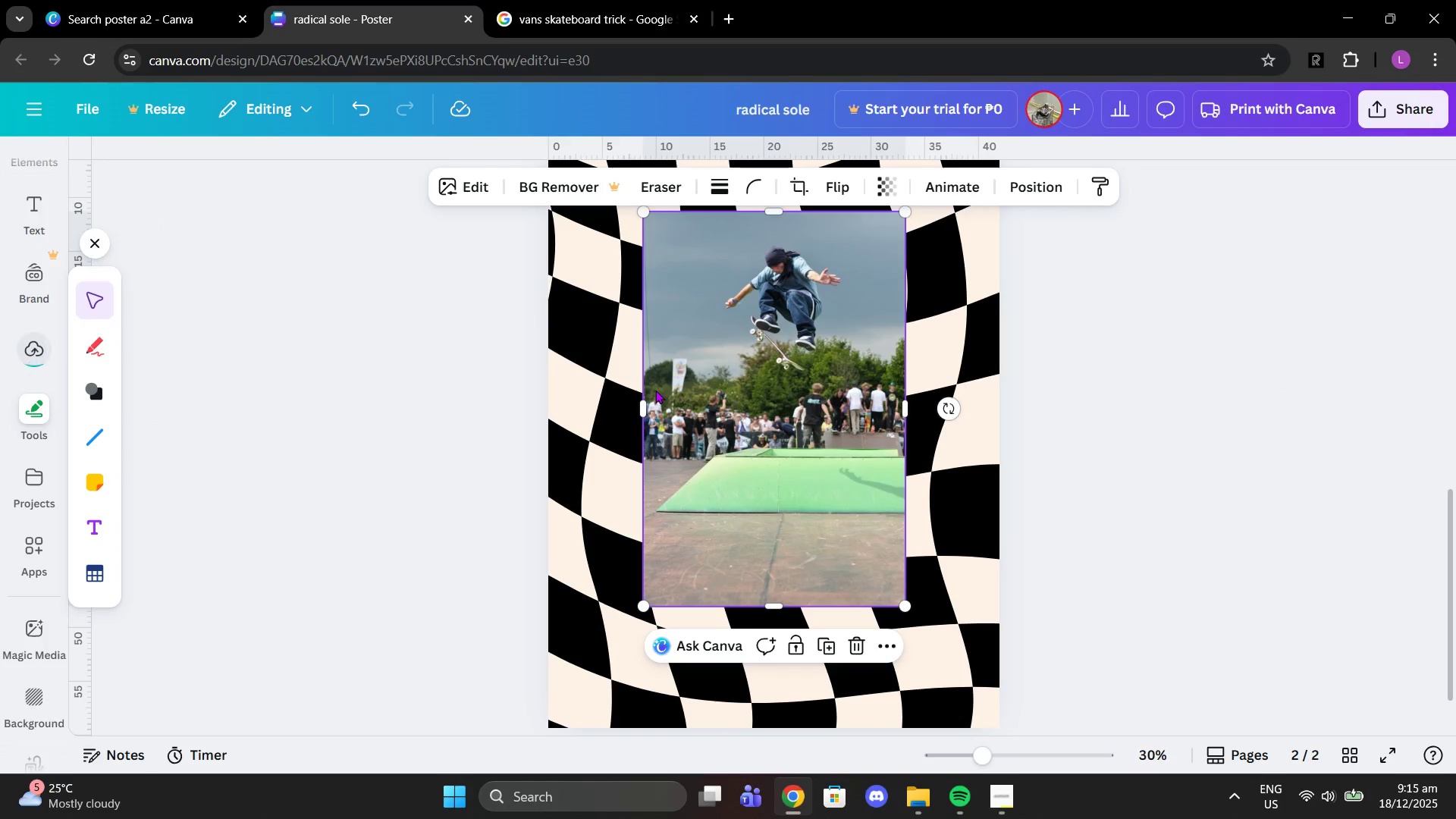 
left_click_drag(start_coordinate=[755, 391], to_coordinate=[708, 390])
 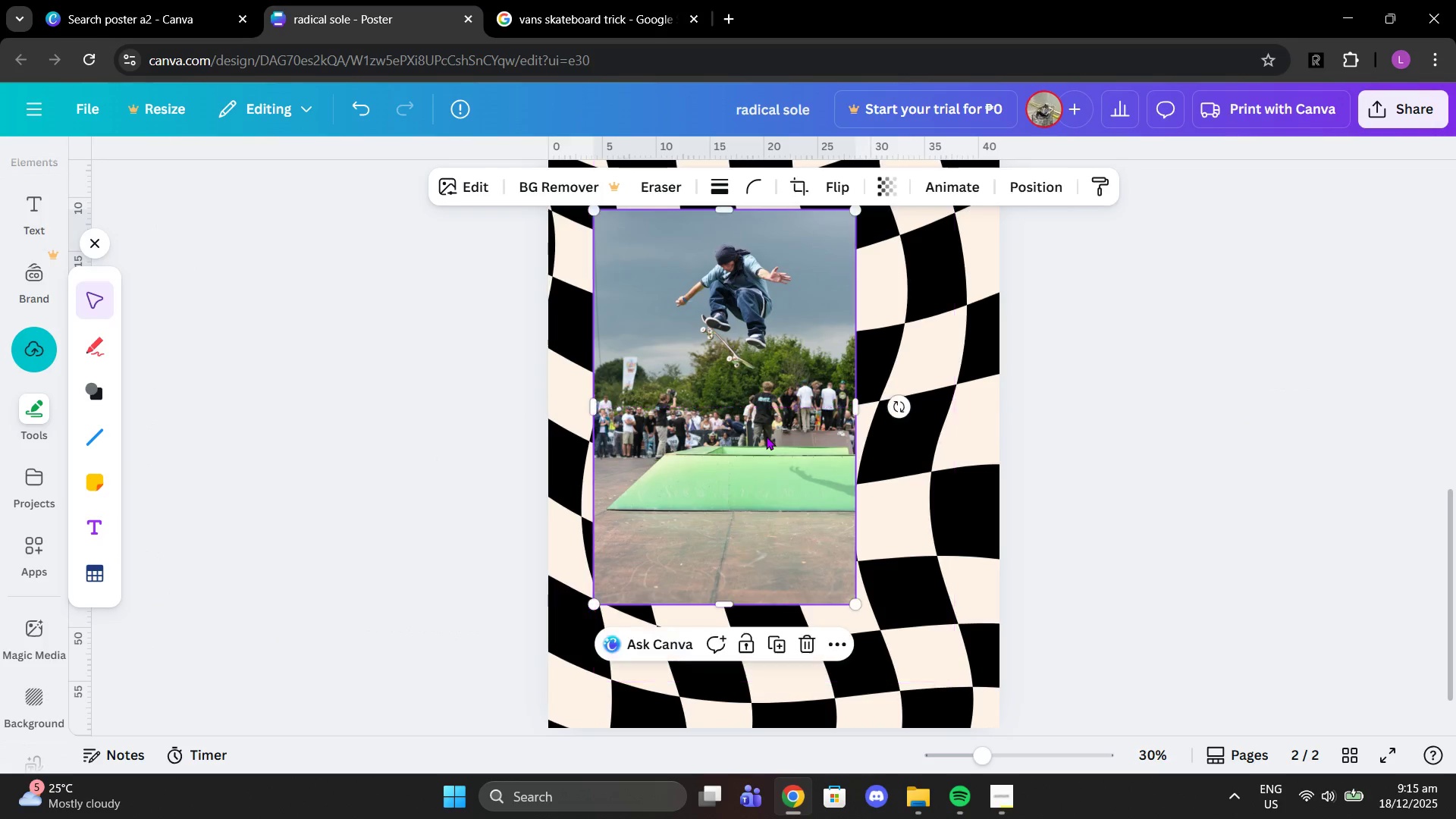 
scroll: coordinate [766, 436], scroll_direction: up, amount: 2.0
 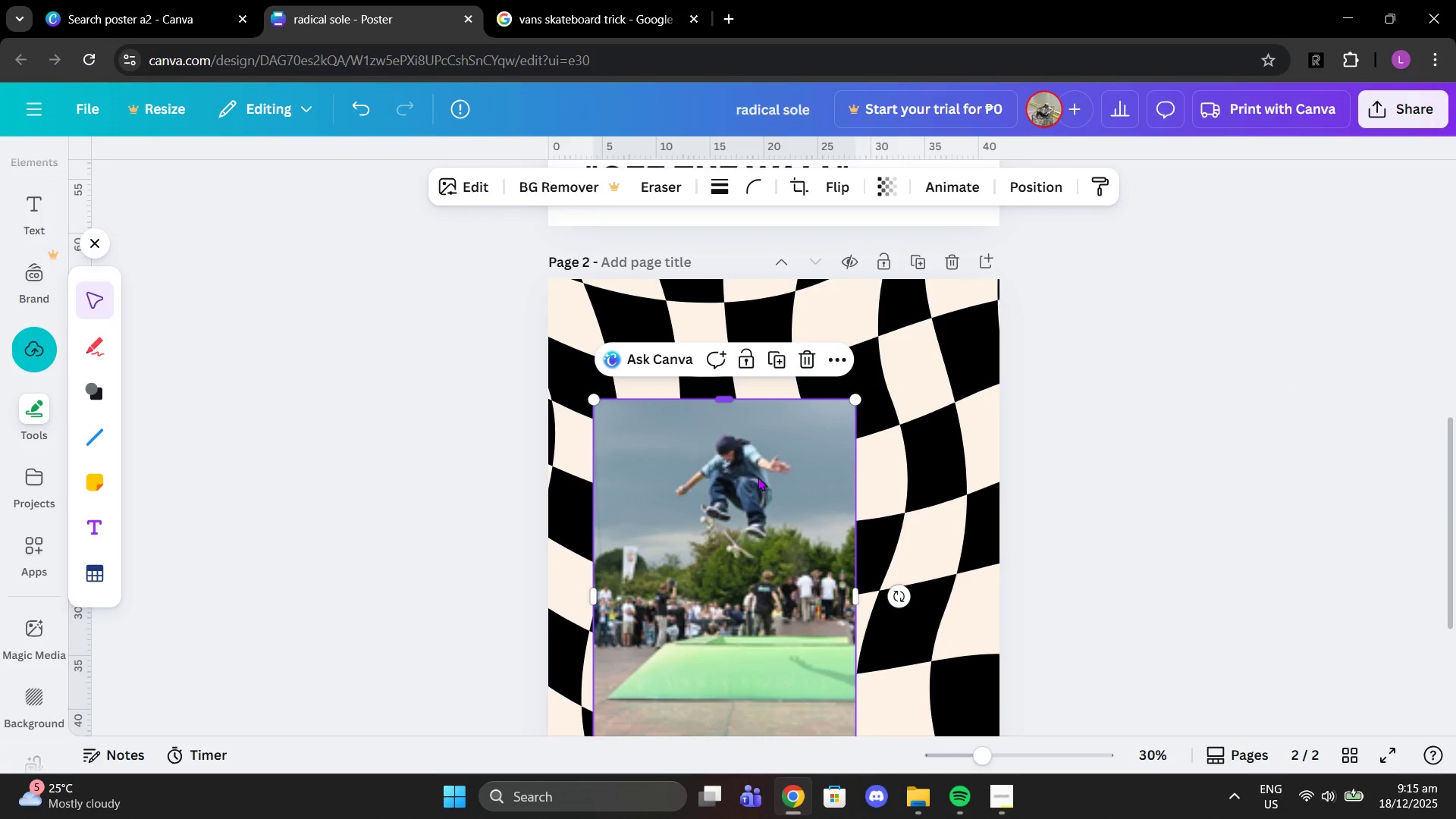 
left_click_drag(start_coordinate=[760, 537], to_coordinate=[743, 500])
 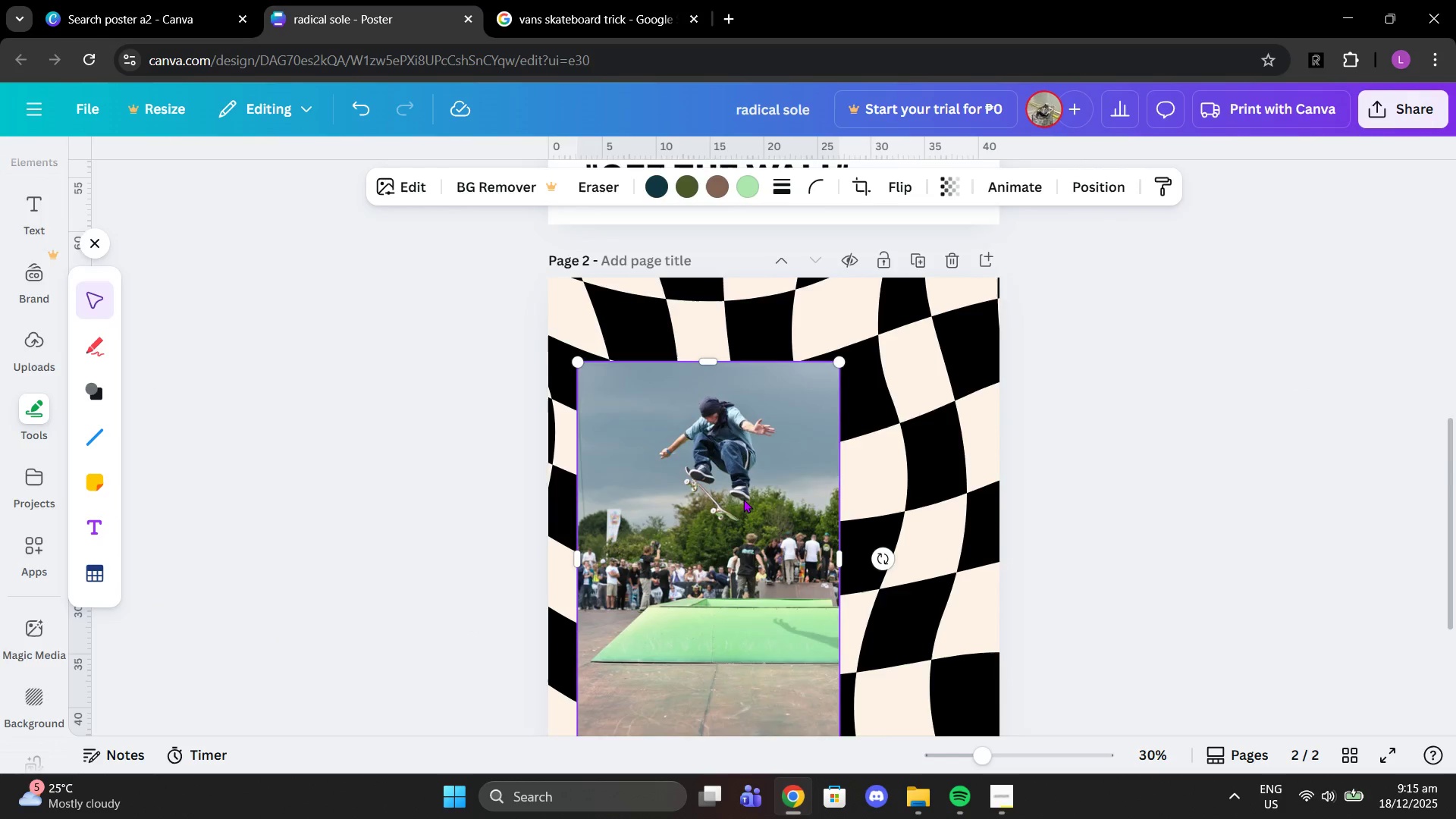 
scroll: coordinate [743, 499], scroll_direction: down, amount: 2.0
 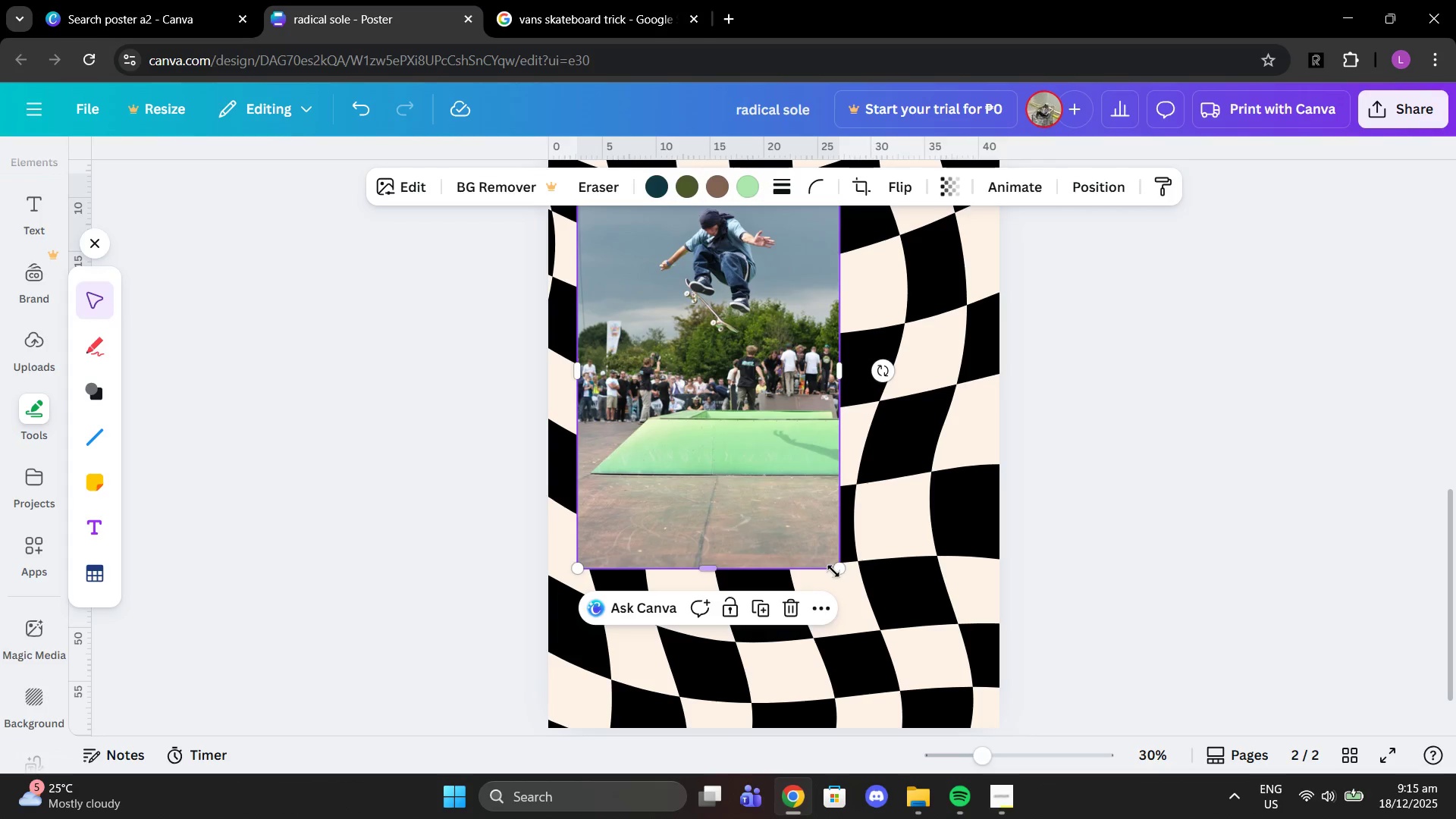 
left_click_drag(start_coordinate=[833, 571], to_coordinate=[959, 689])
 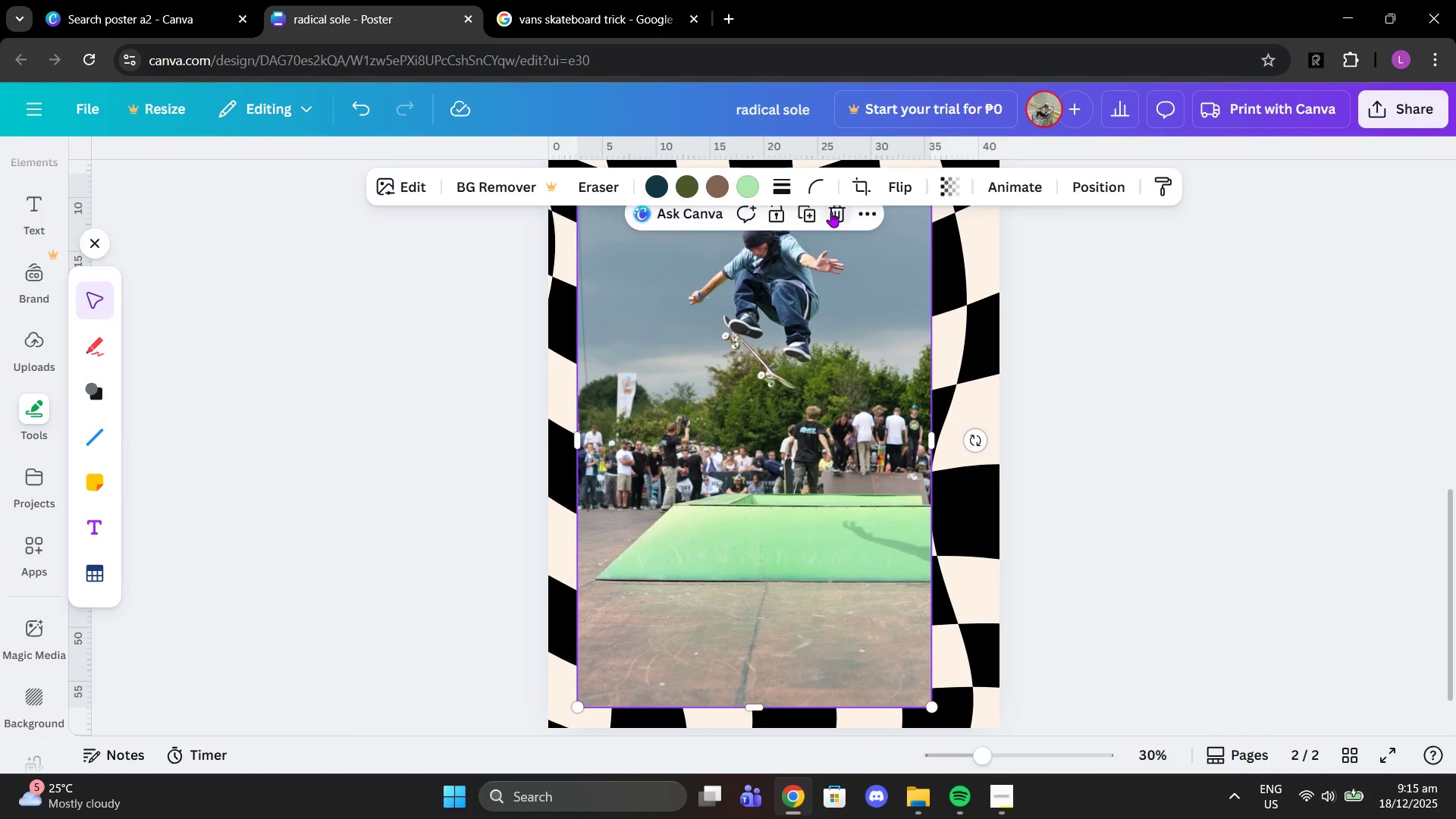 
left_click([831, 212])
 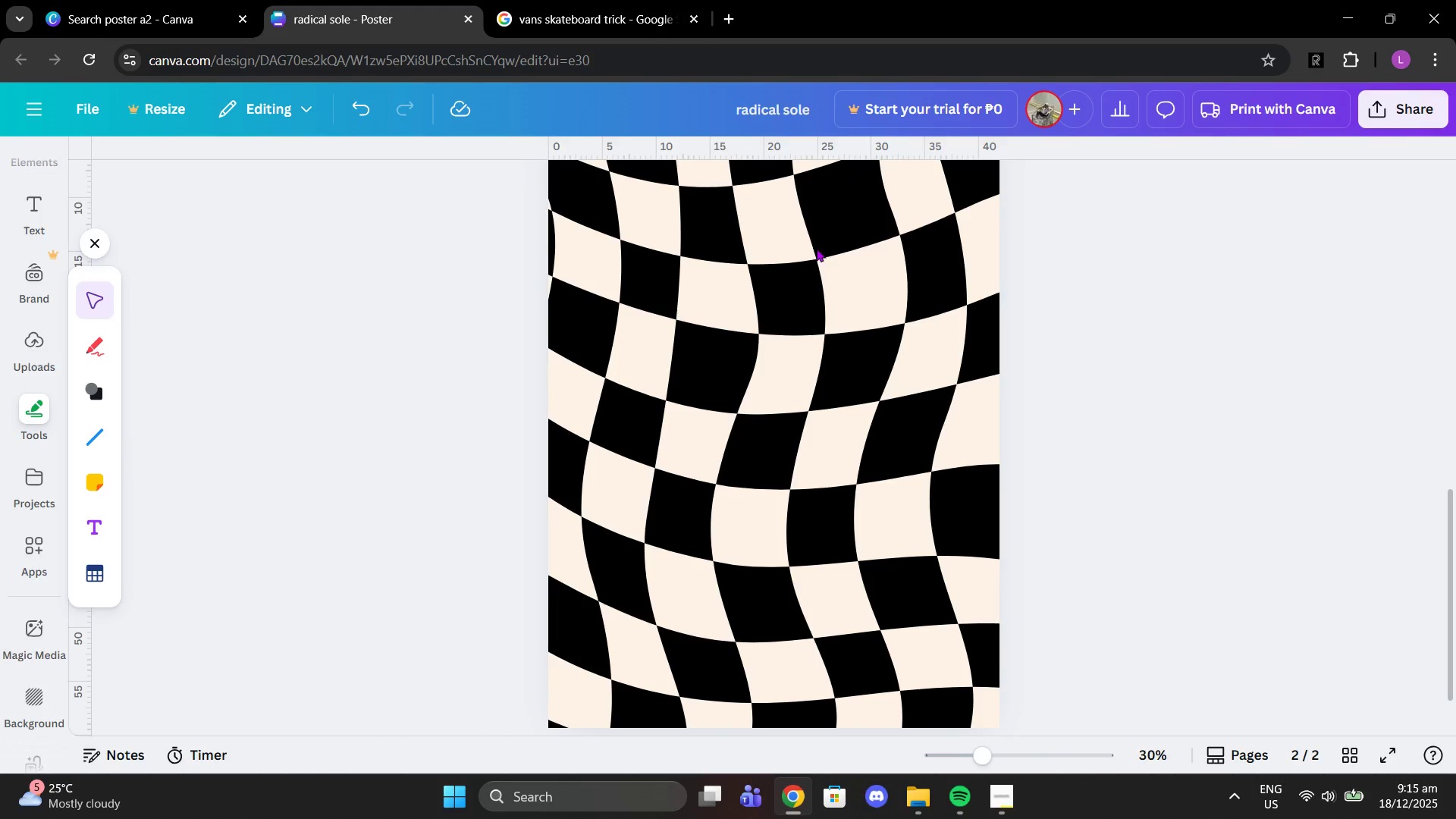 
scroll: coordinate [806, 353], scroll_direction: up, amount: 6.0
 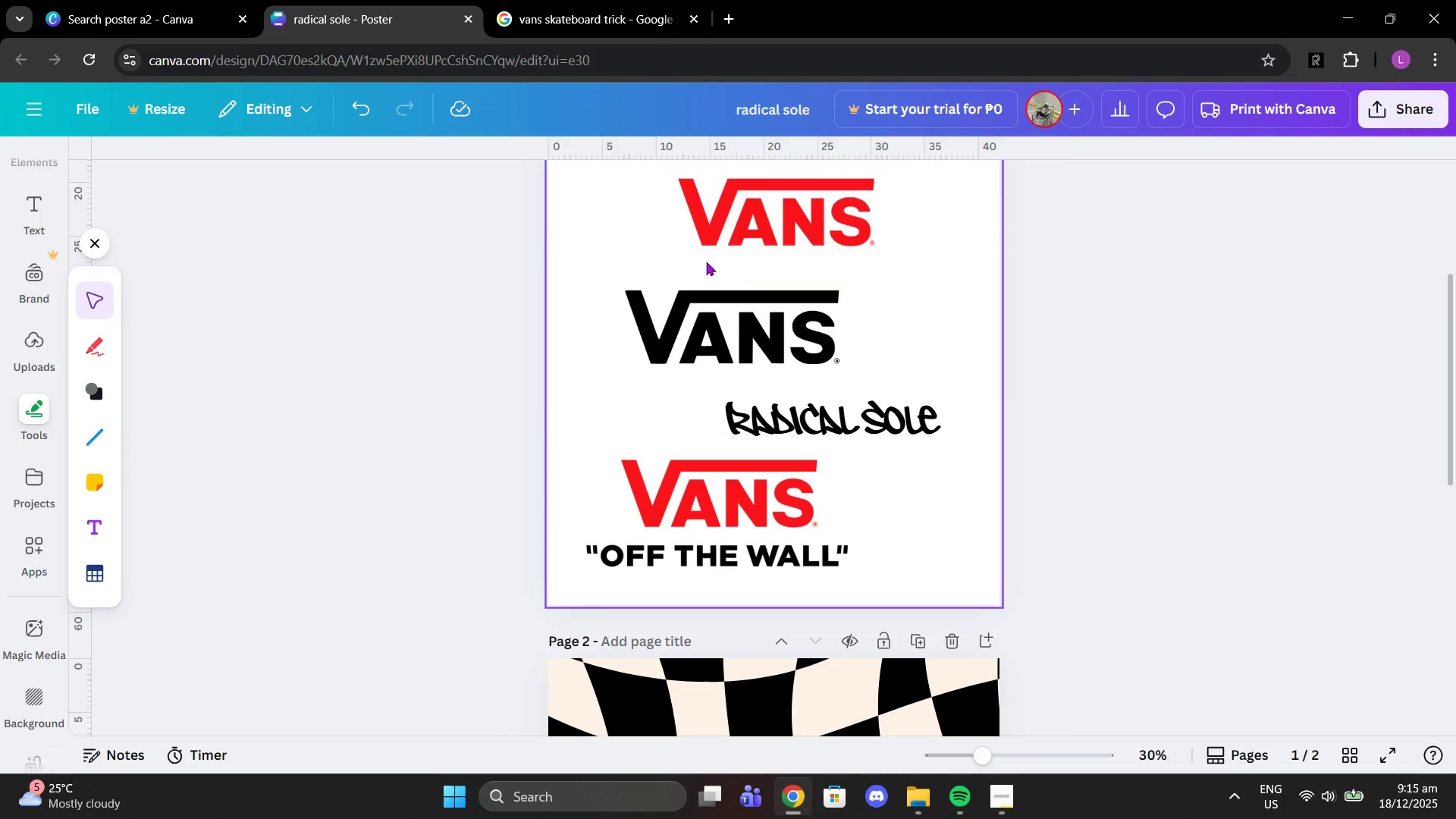 
scroll: coordinate [702, 261], scroll_direction: down, amount: 2.0
 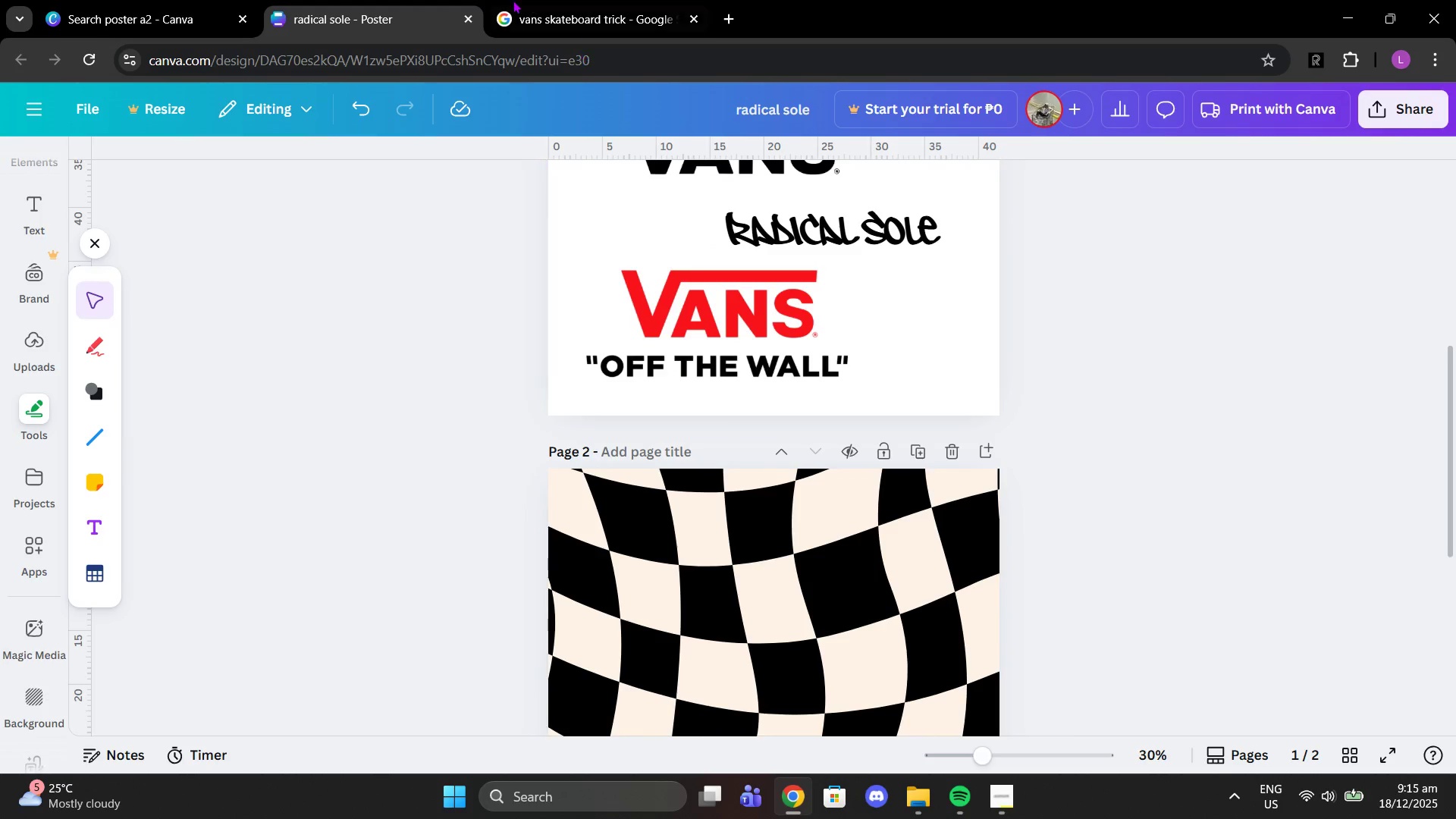 
left_click([511, 0])
 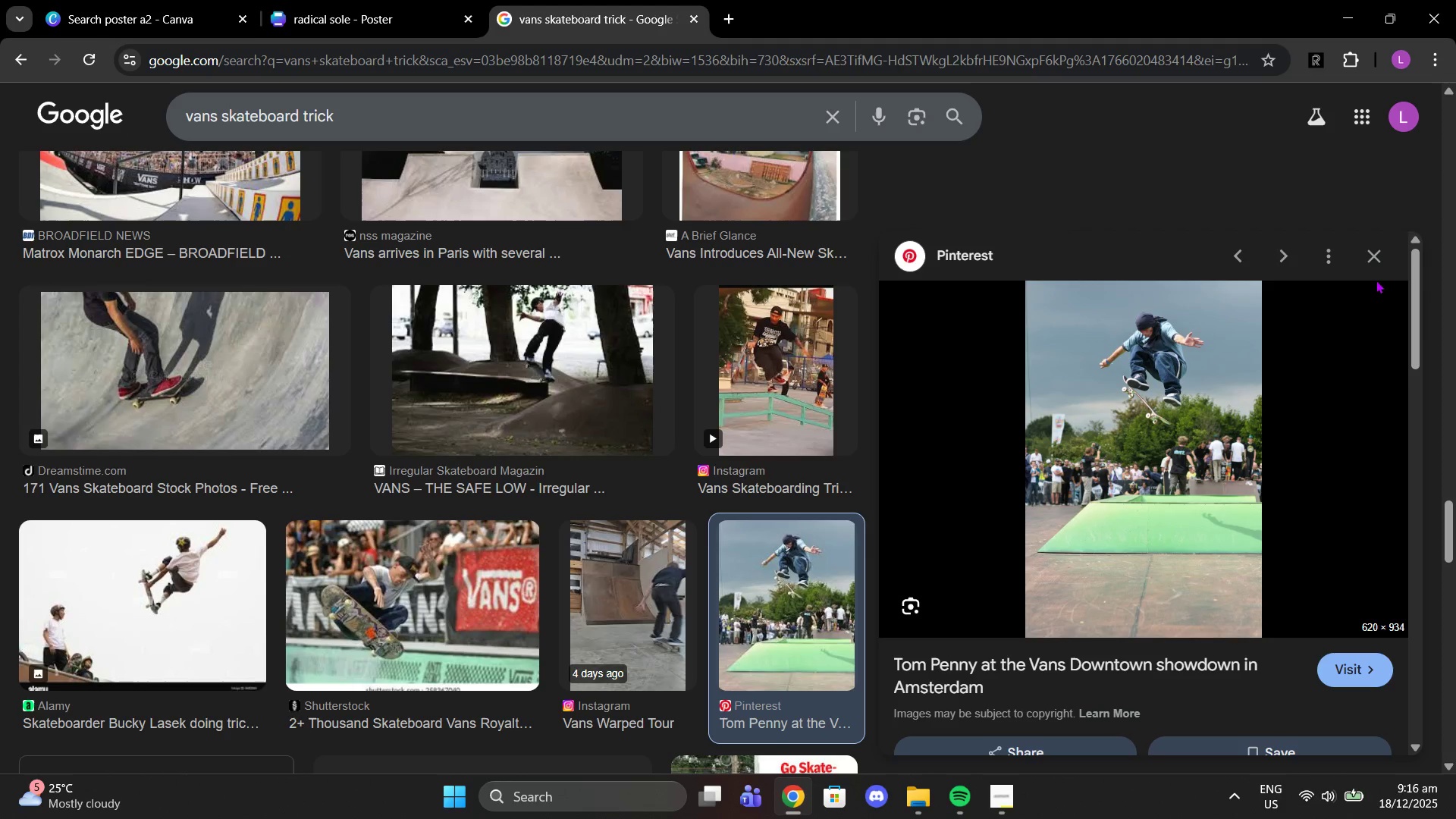 
left_click_drag(start_coordinate=[1367, 254], to_coordinate=[1367, 262])
 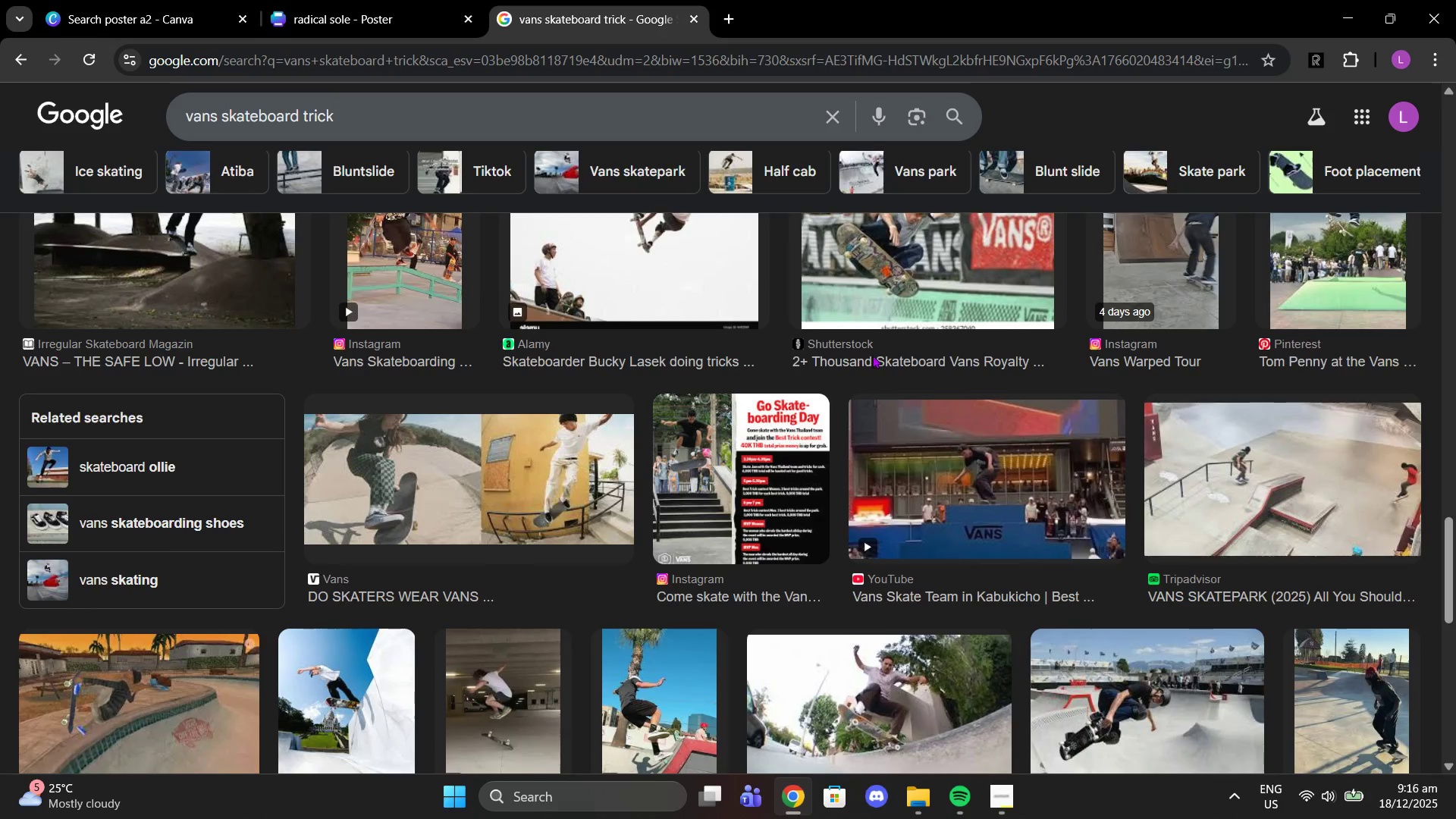 
scroll: coordinate [854, 390], scroll_direction: down, amount: 4.0
 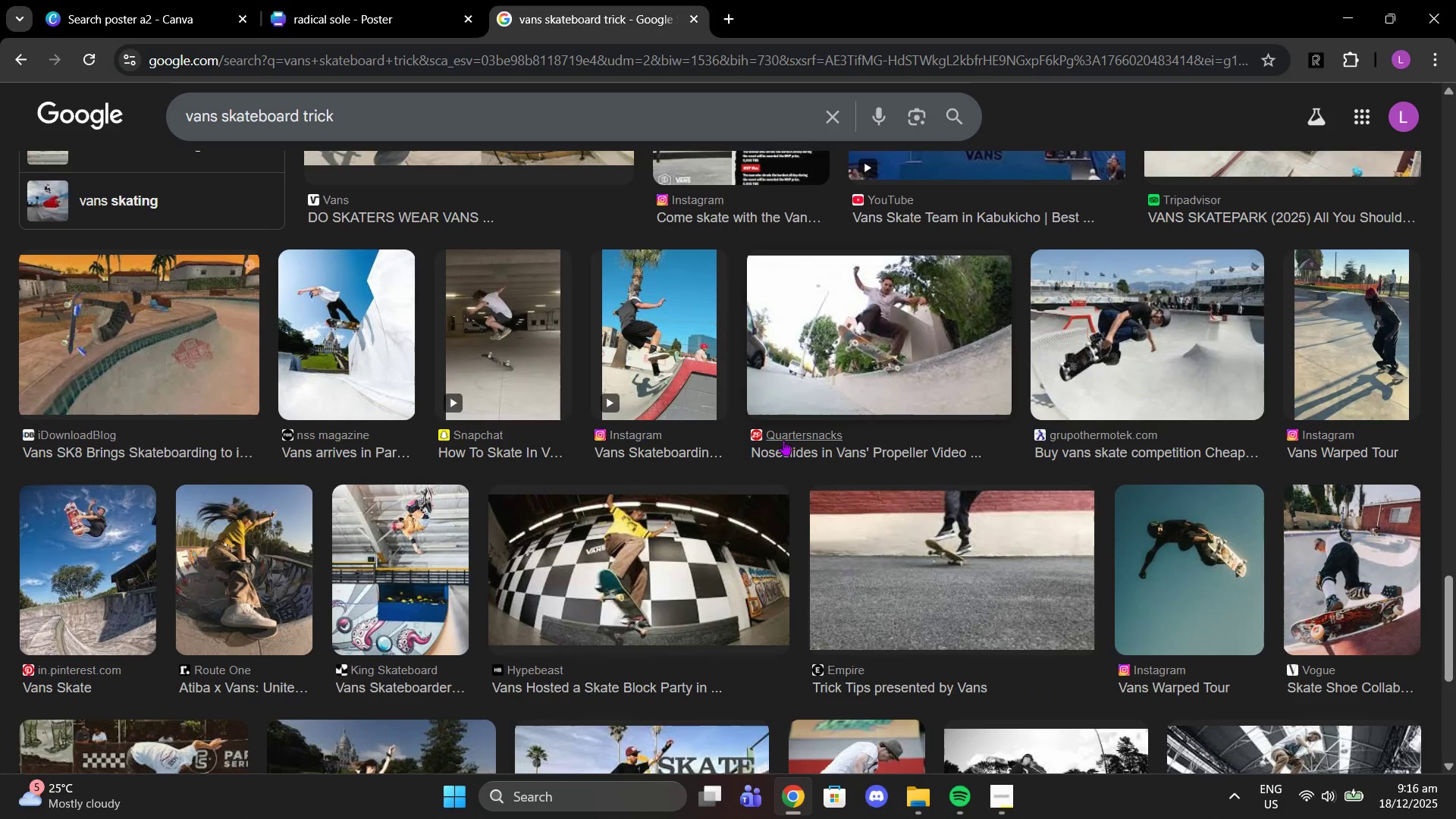 
scroll: coordinate [731, 429], scroll_direction: up, amount: 15.0
 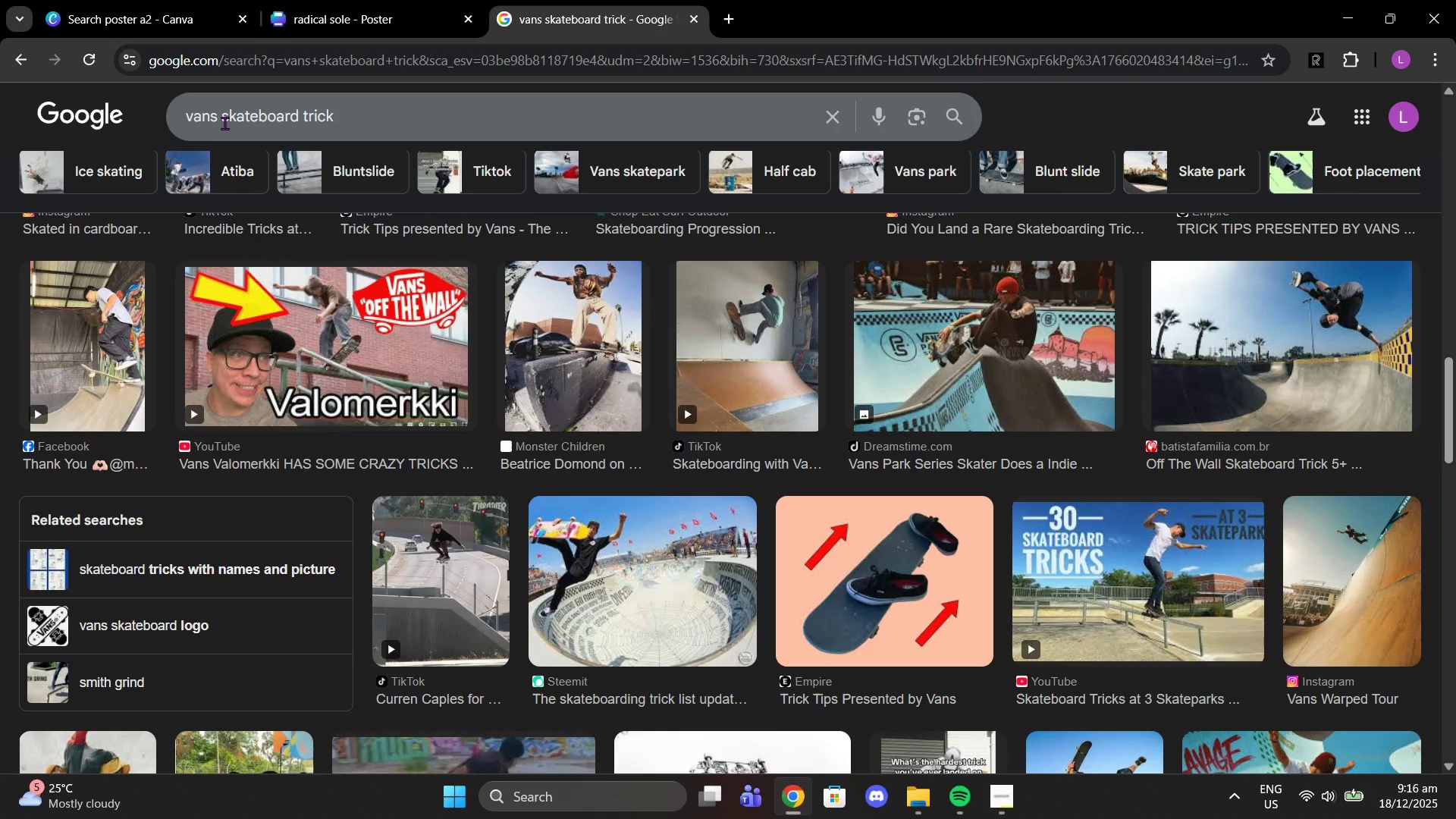 
left_click_drag(start_coordinate=[222, 122], to_coordinate=[343, 159])
 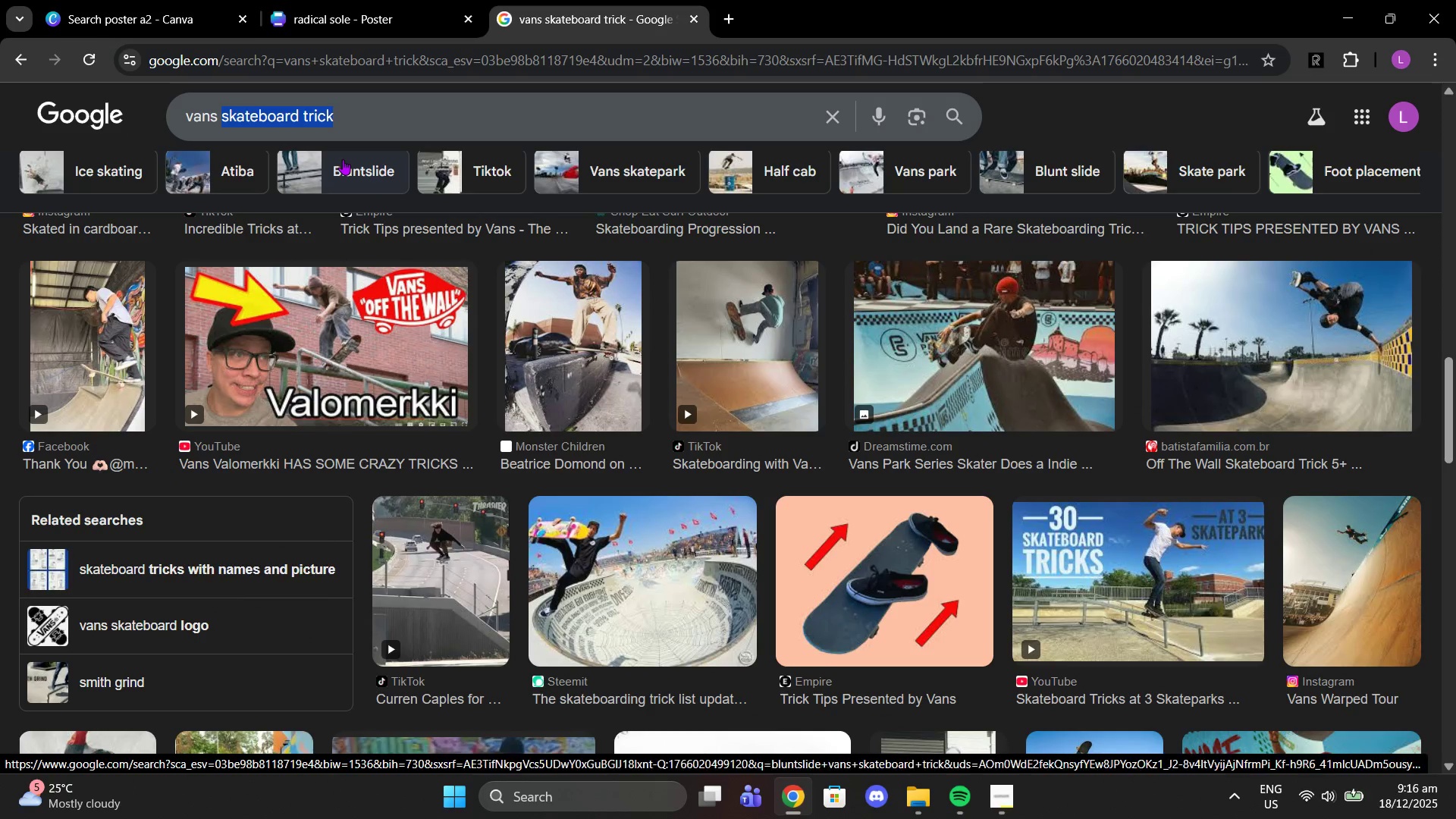 
type(old school)
 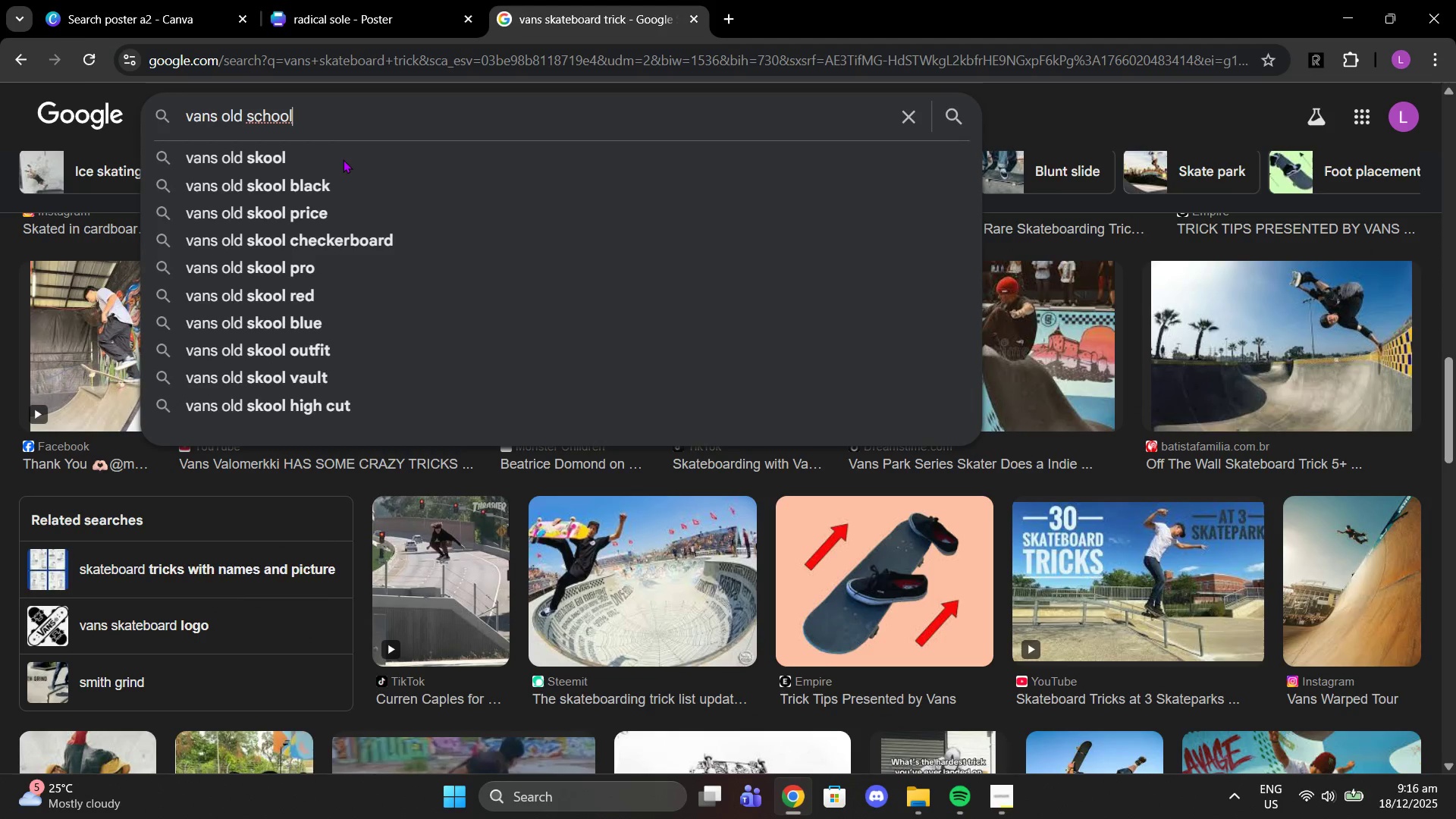 
key(Enter)
 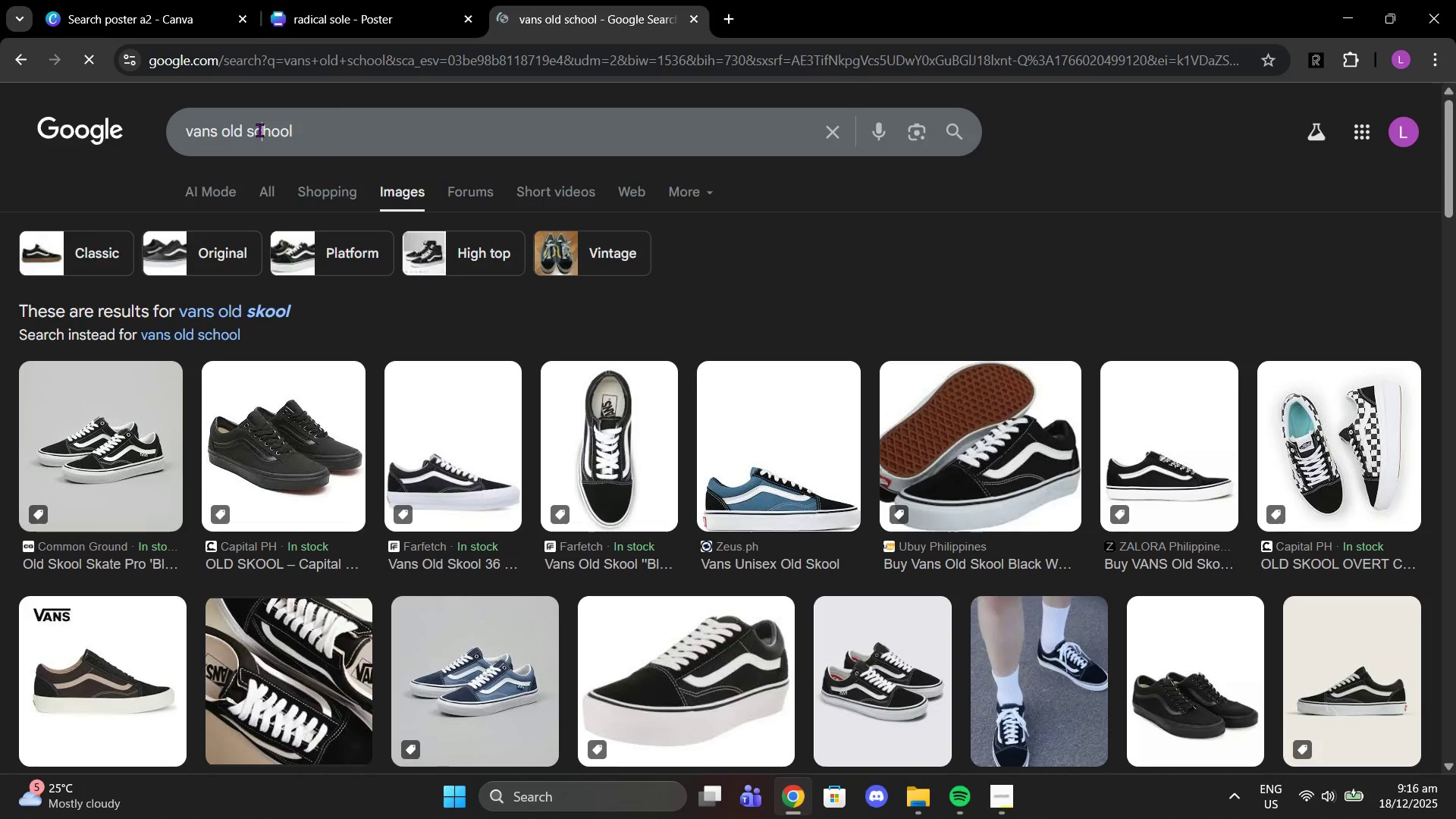 
double_click([270, 130])
 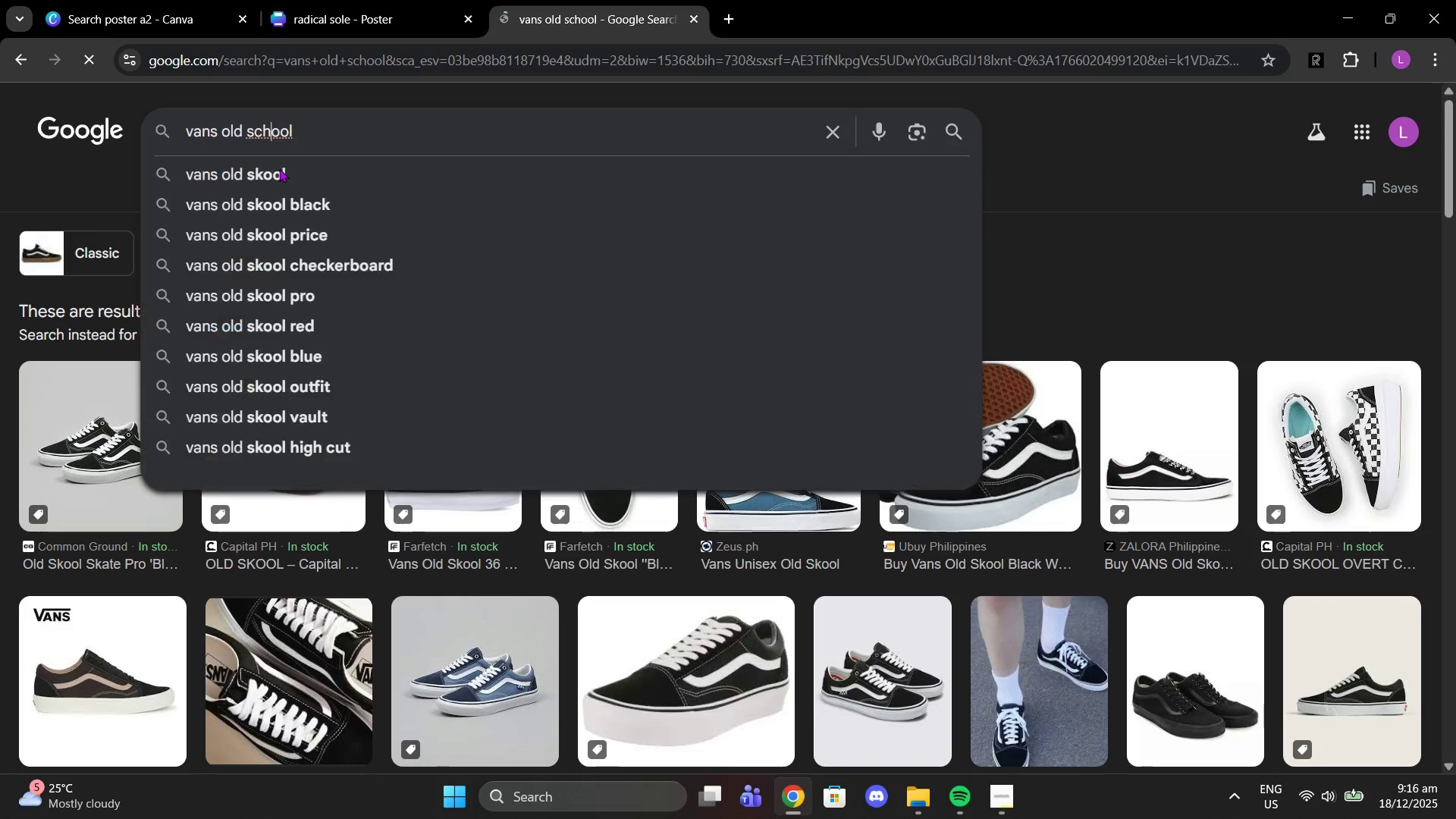 
key(Backspace)
key(Backspace)
key(Backspace)
type(sk)
 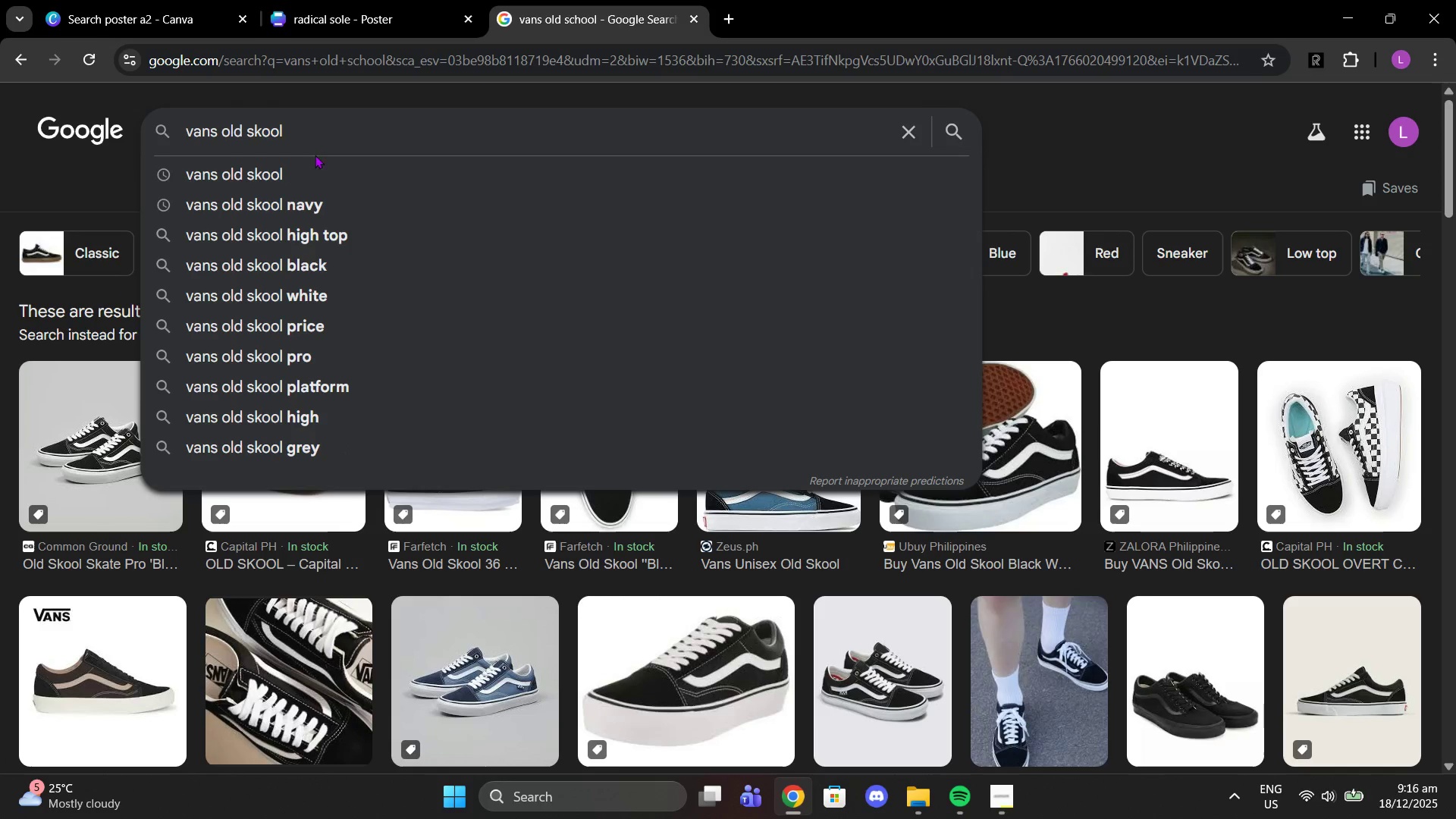 
left_click([330, 145])
 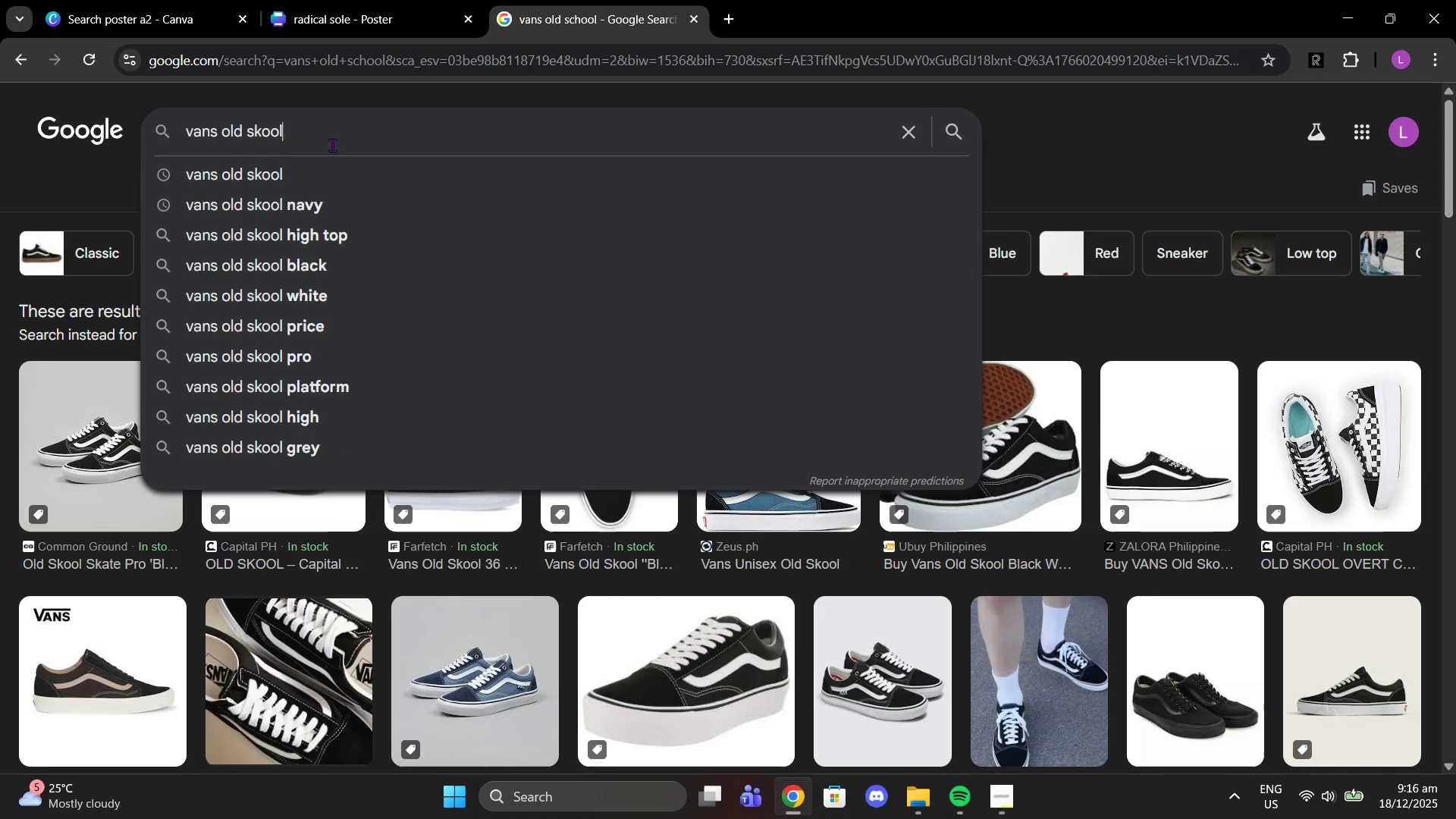 
type( portrauit)
key(Backspace)
key(Backspace)
type(t)
 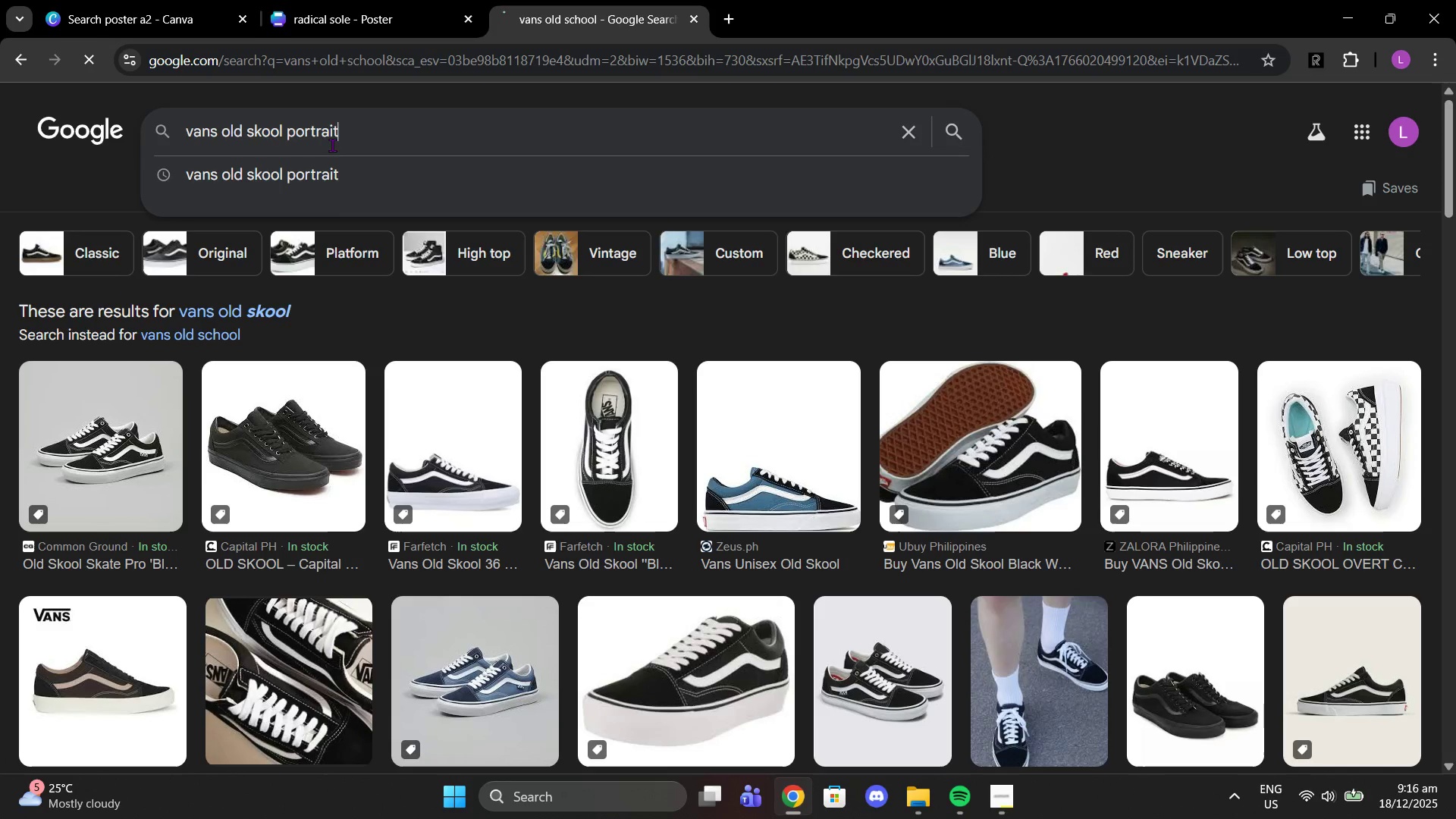 
key(Enter)
 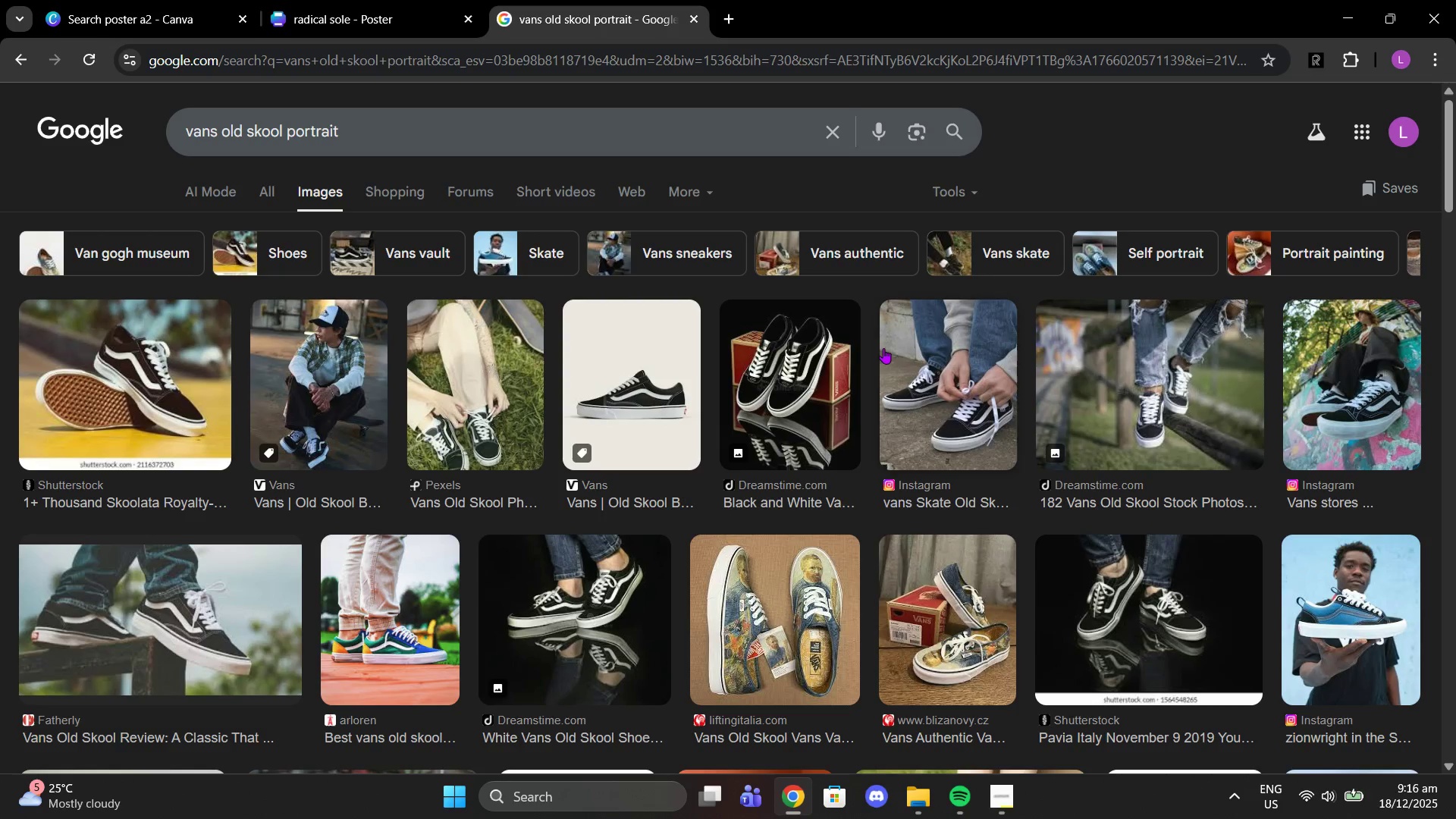 
wait(7.92)
 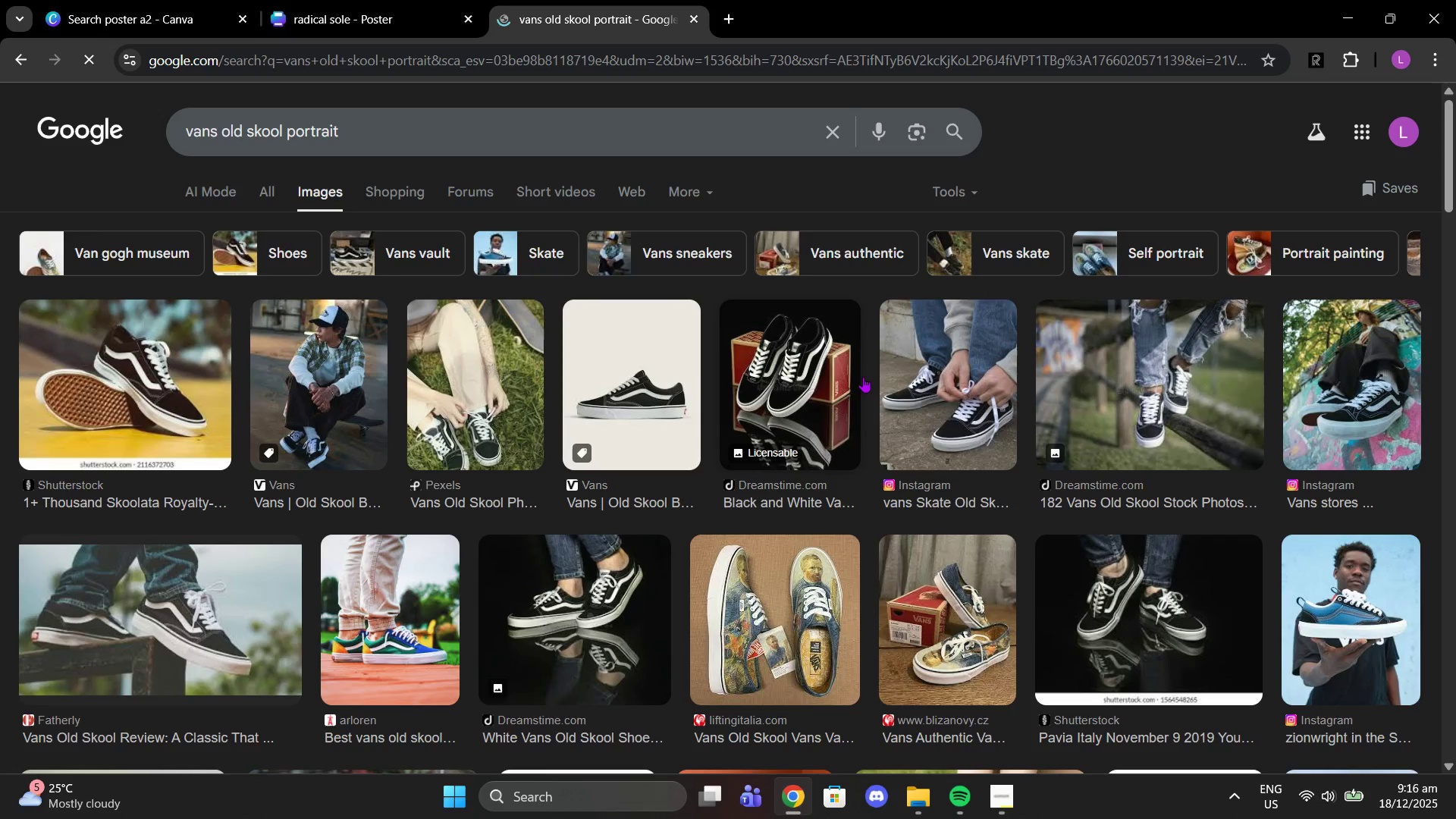 
left_click([1006, 379])
 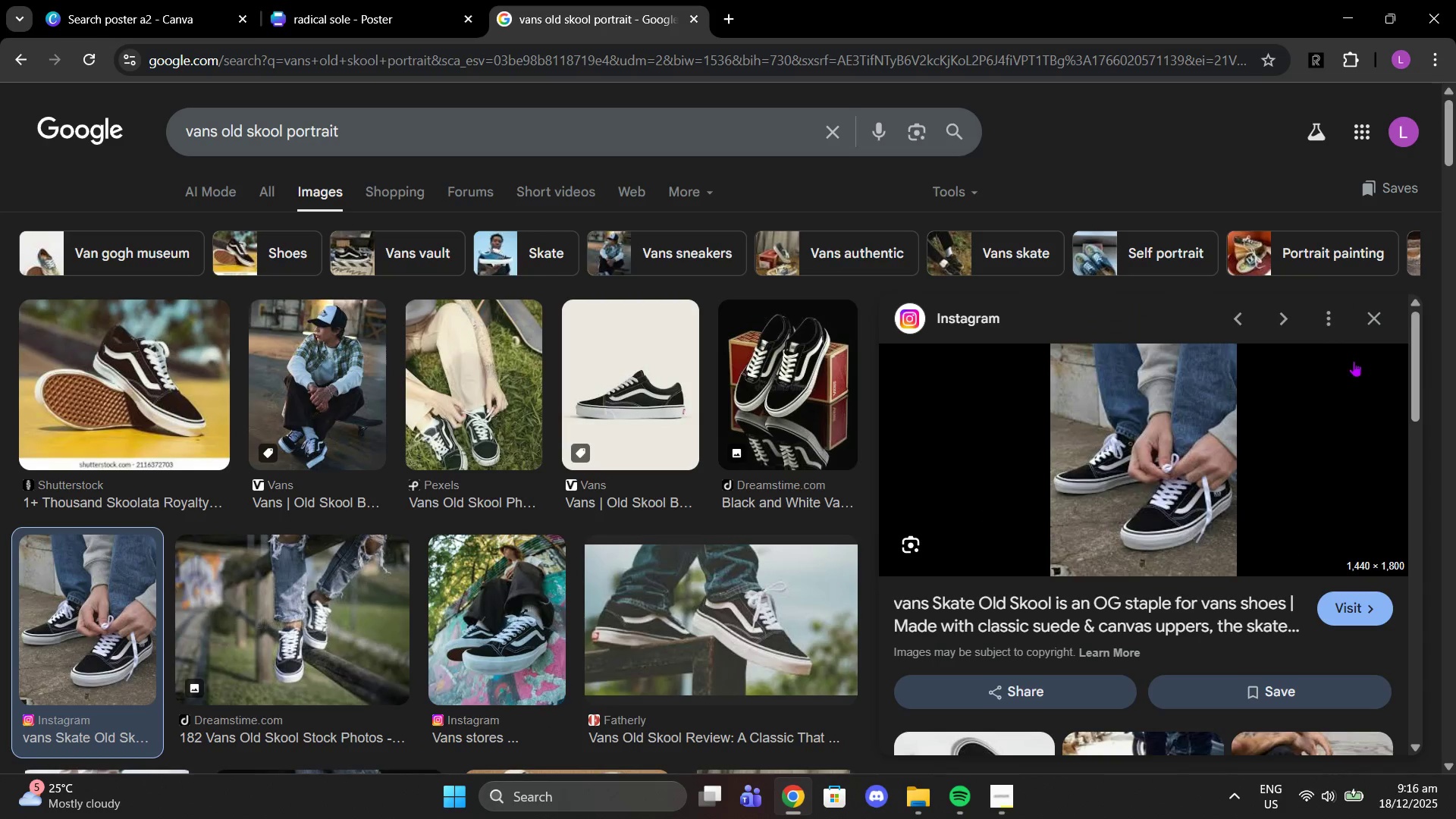 
left_click([1376, 304])
 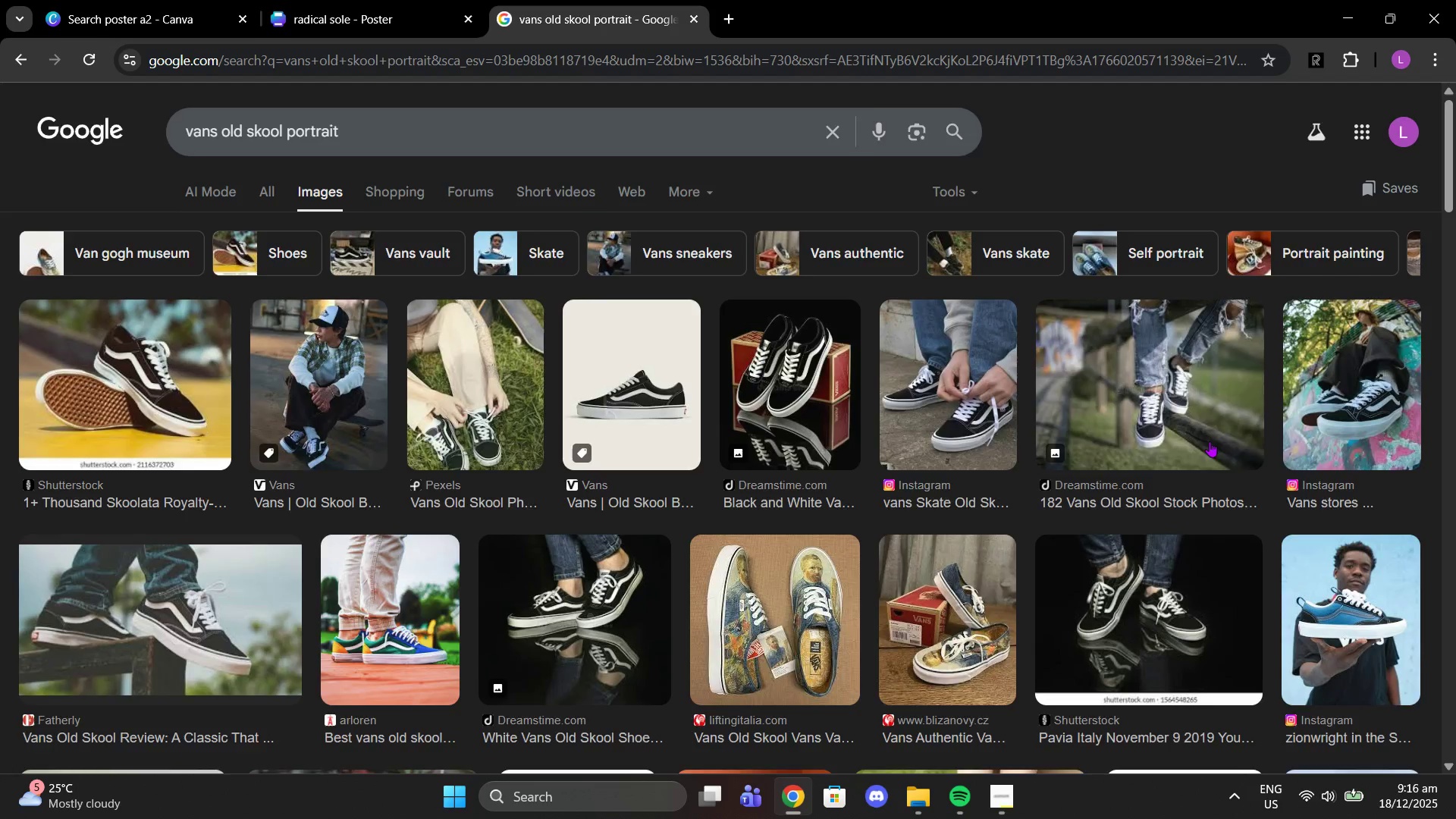 
scroll: coordinate [1210, 441], scroll_direction: down, amount: 3.0
 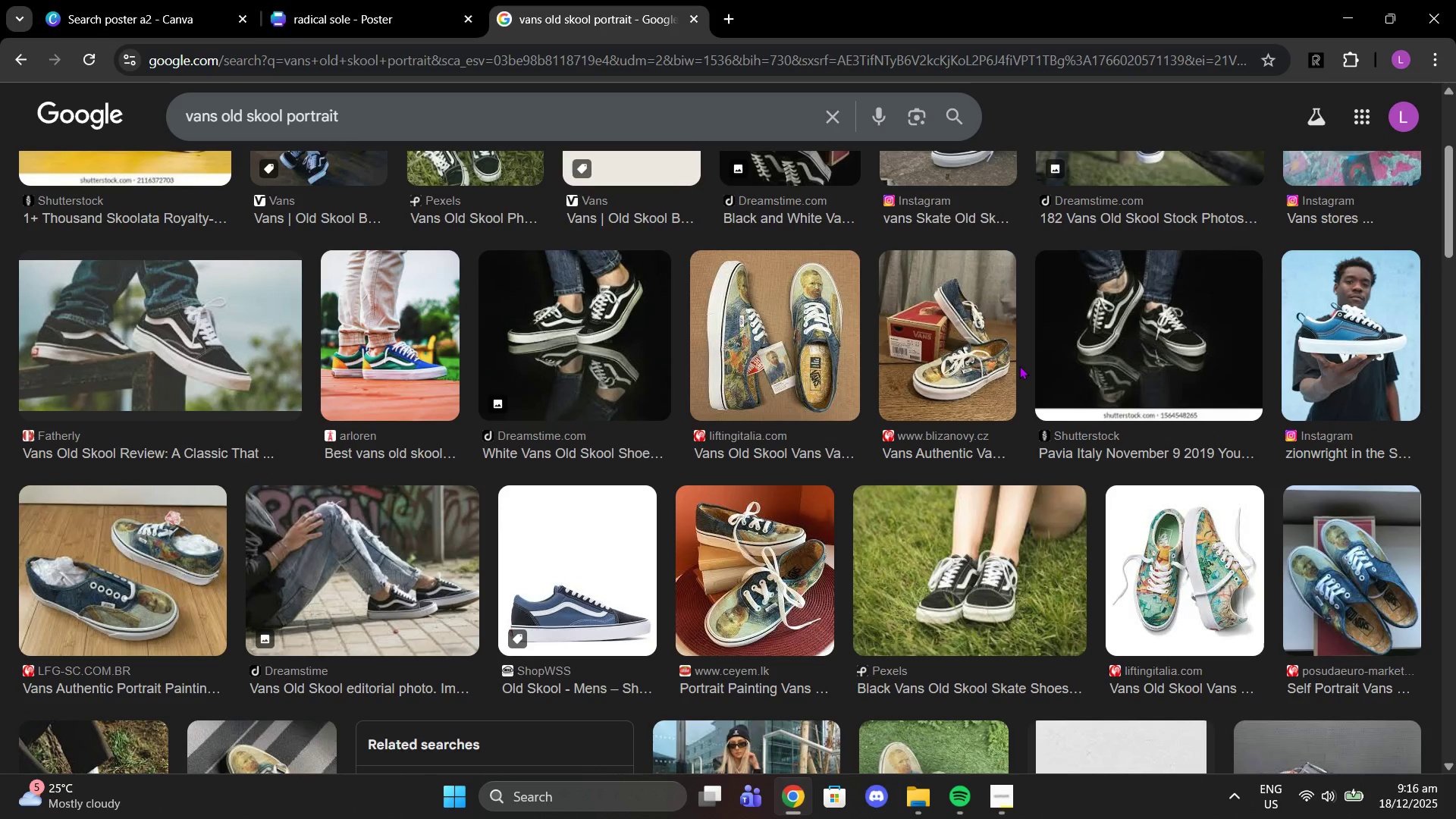 
wait(5.11)
 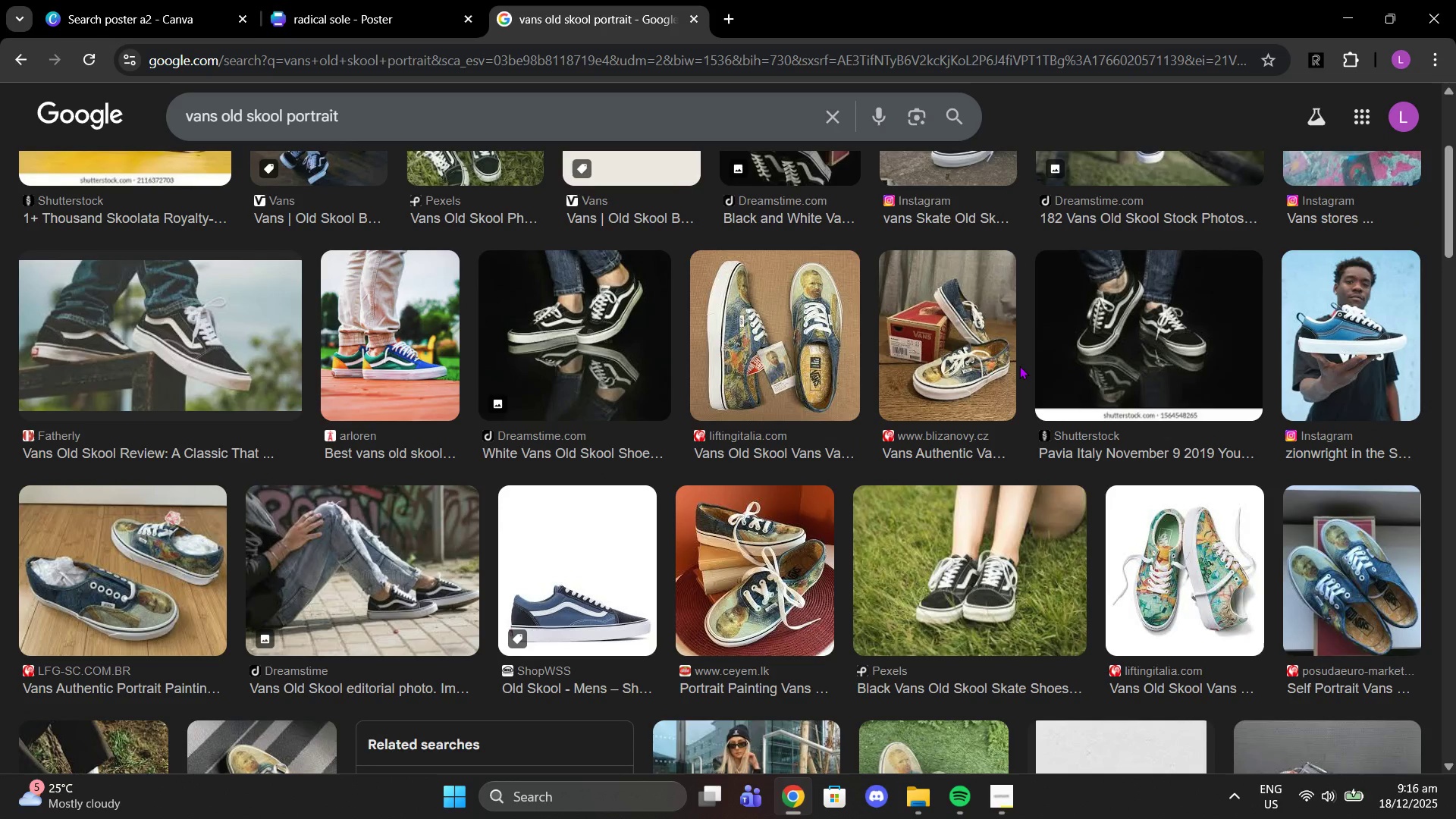 
left_click([144, 344])
 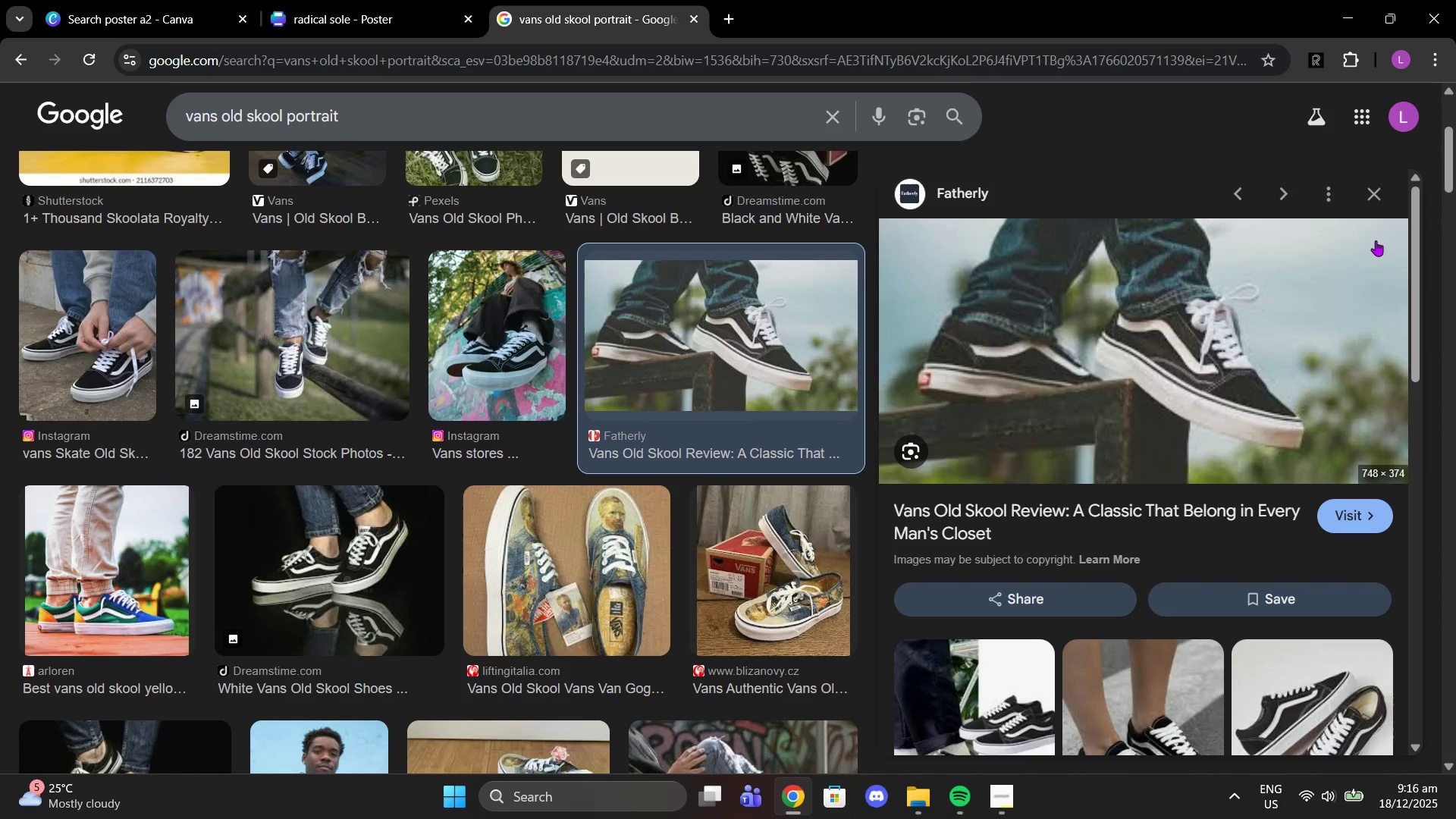 
left_click([1377, 201])
 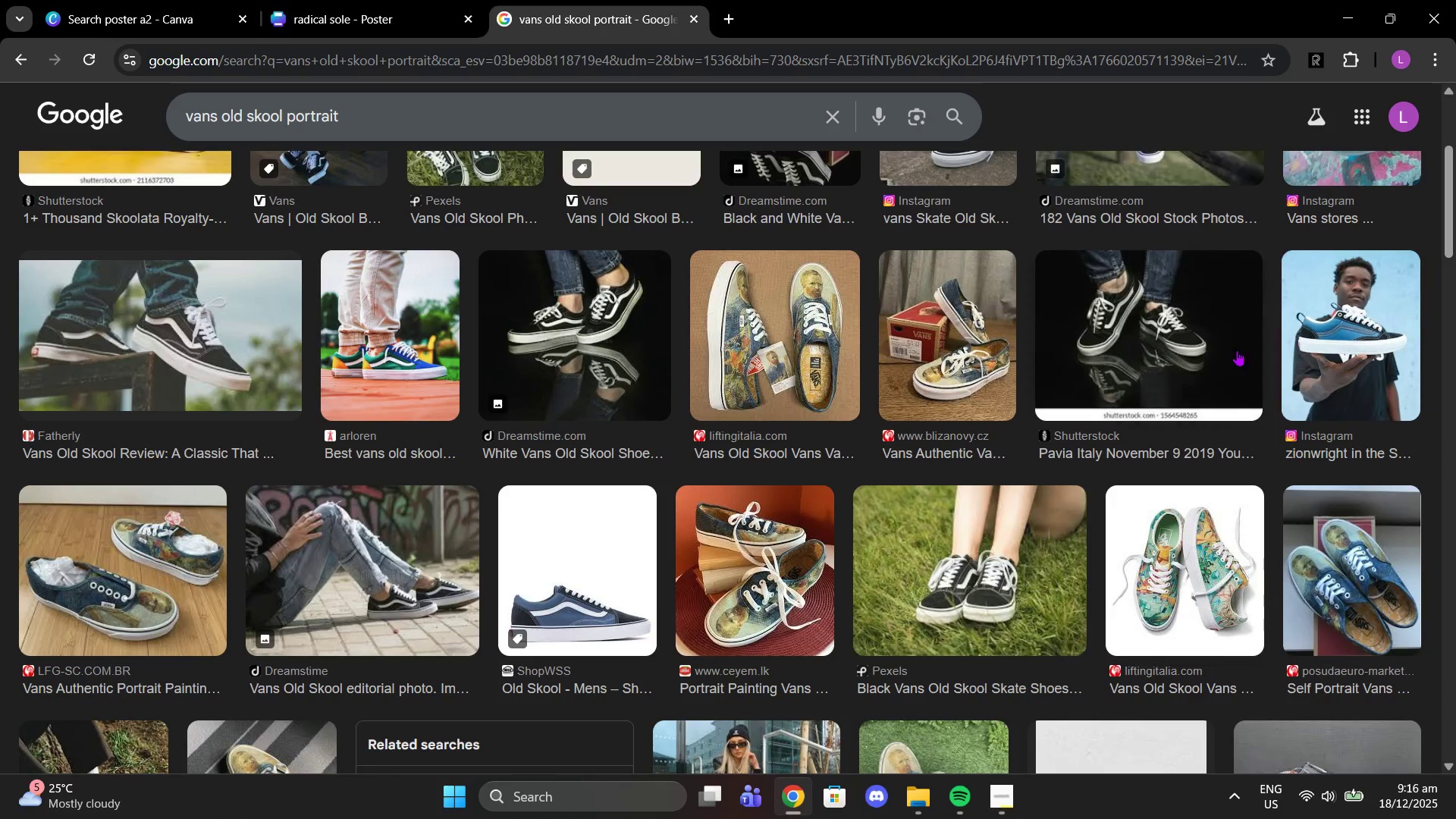 
scroll: coordinate [1233, 355], scroll_direction: down, amount: 2.0
 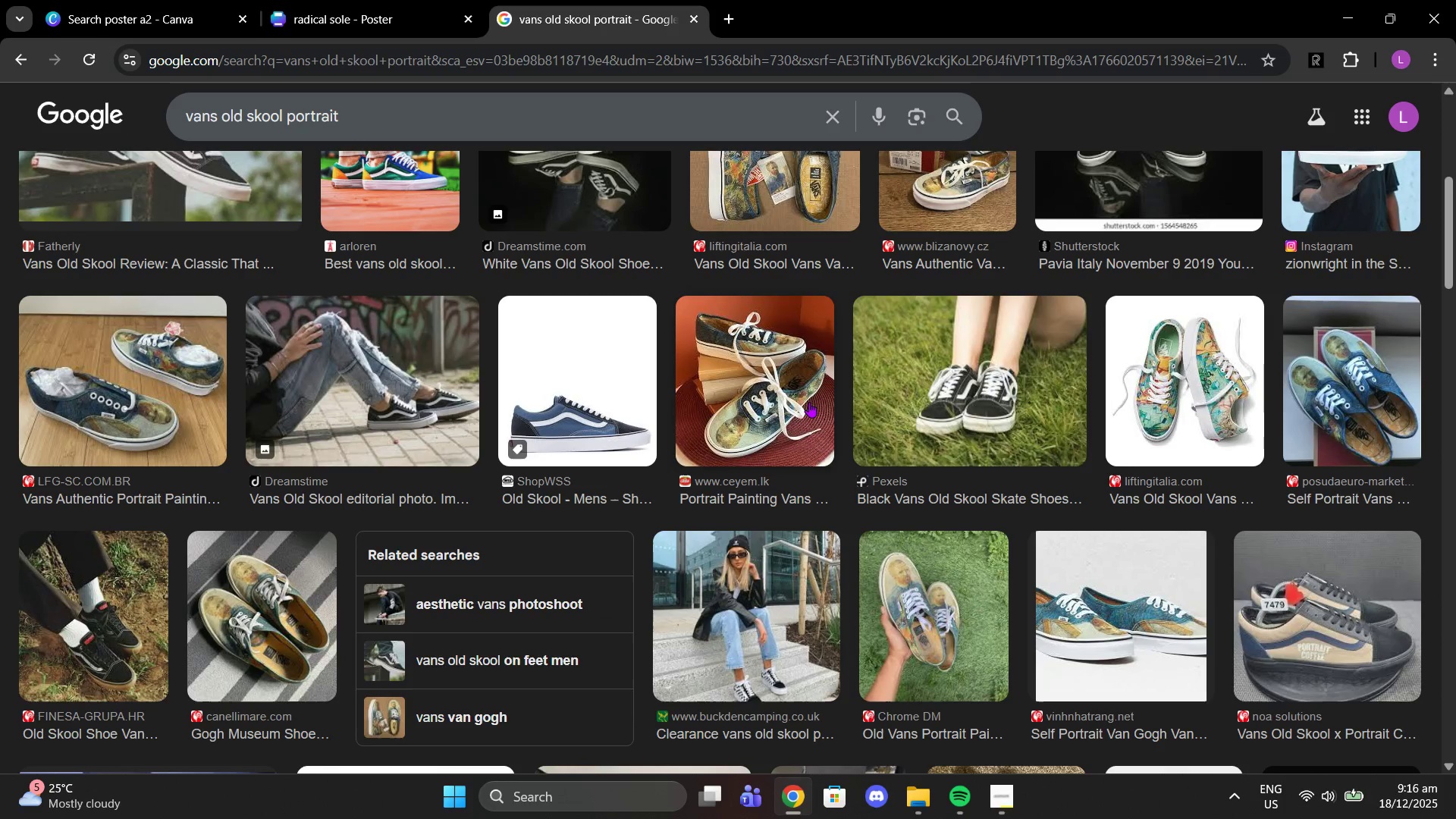 
scroll: coordinate [606, 432], scroll_direction: up, amount: 4.0
 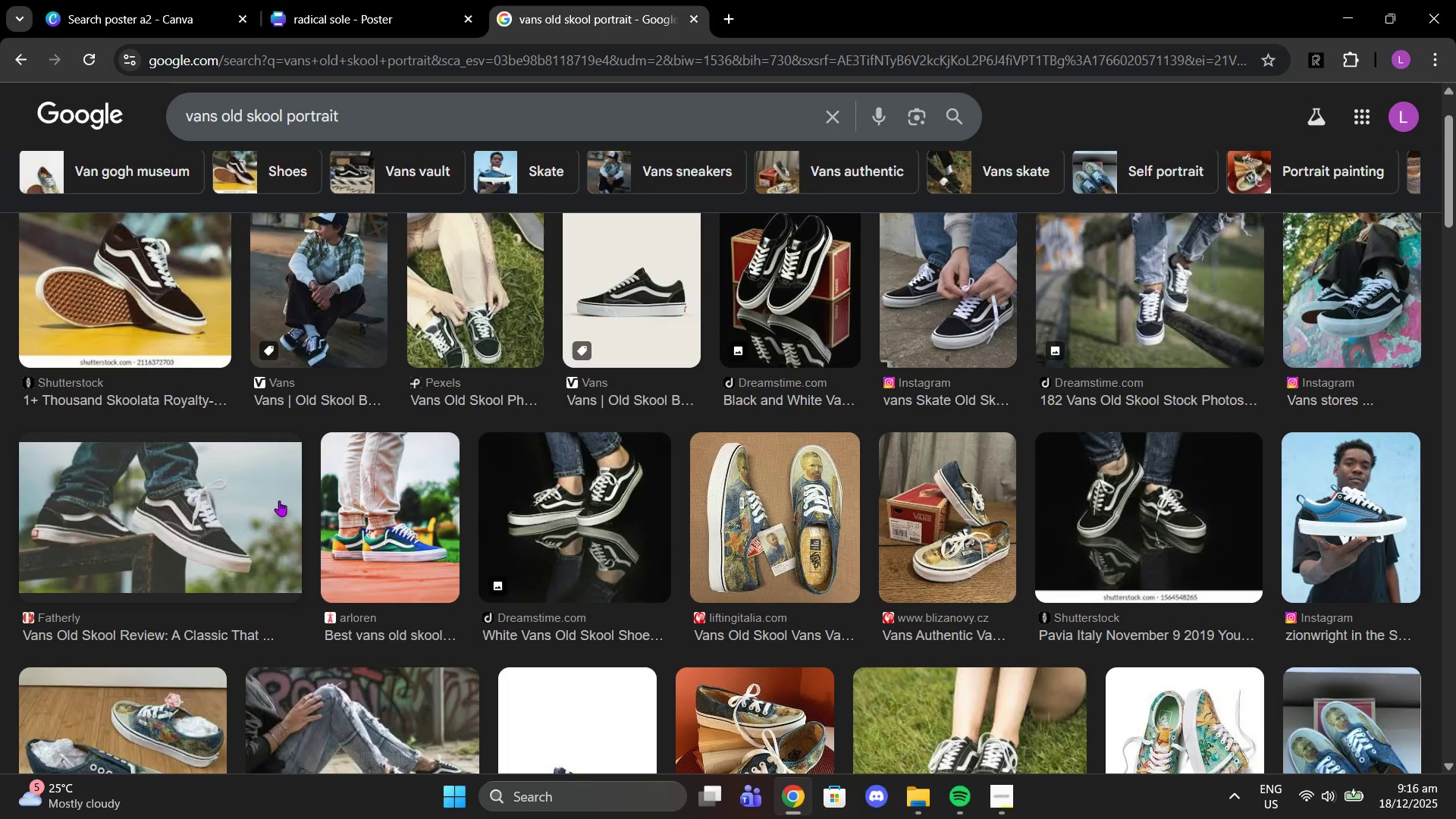 
left_click([274, 504])
 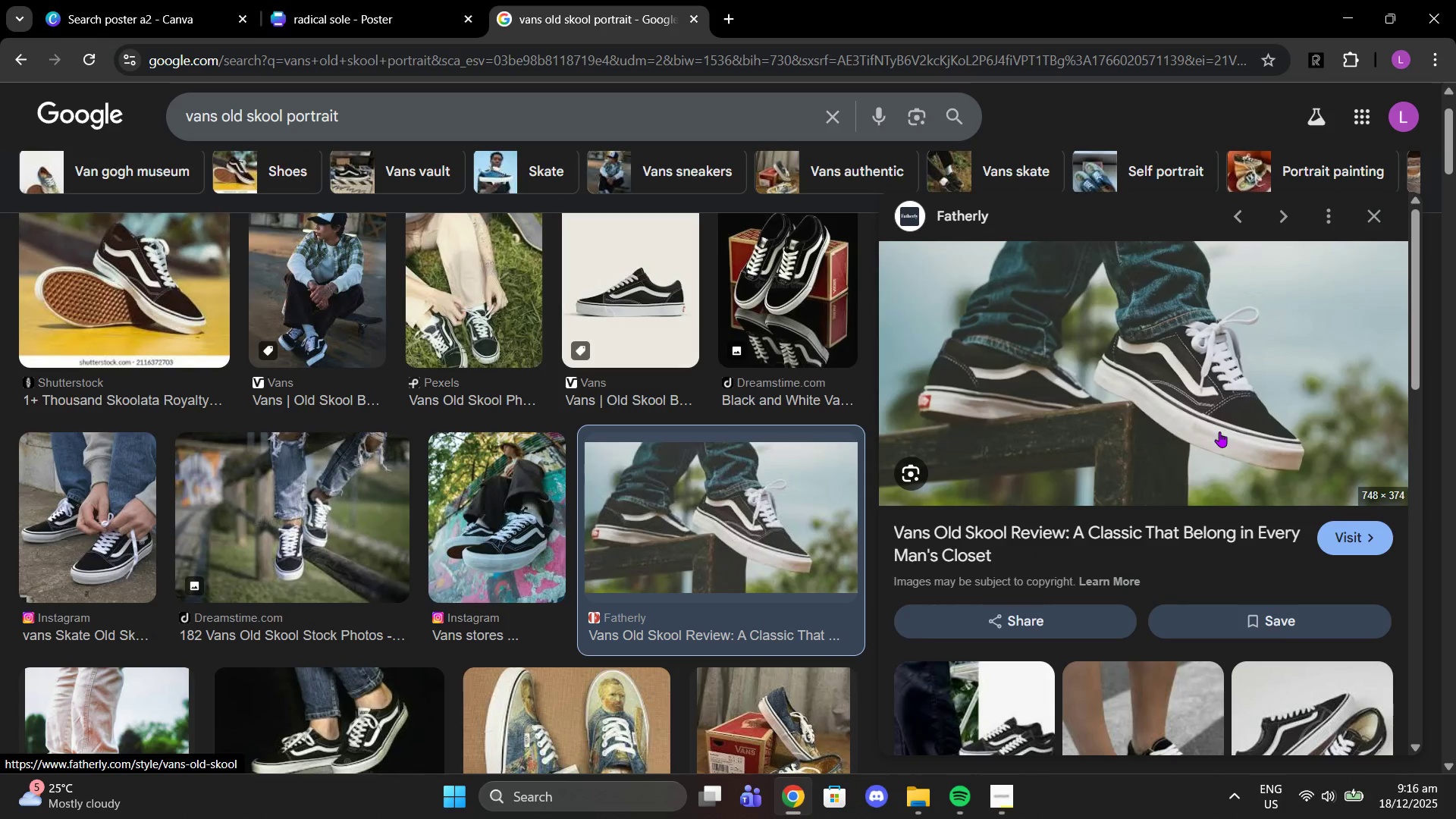 
scroll: coordinate [874, 416], scroll_direction: up, amount: 1.0
 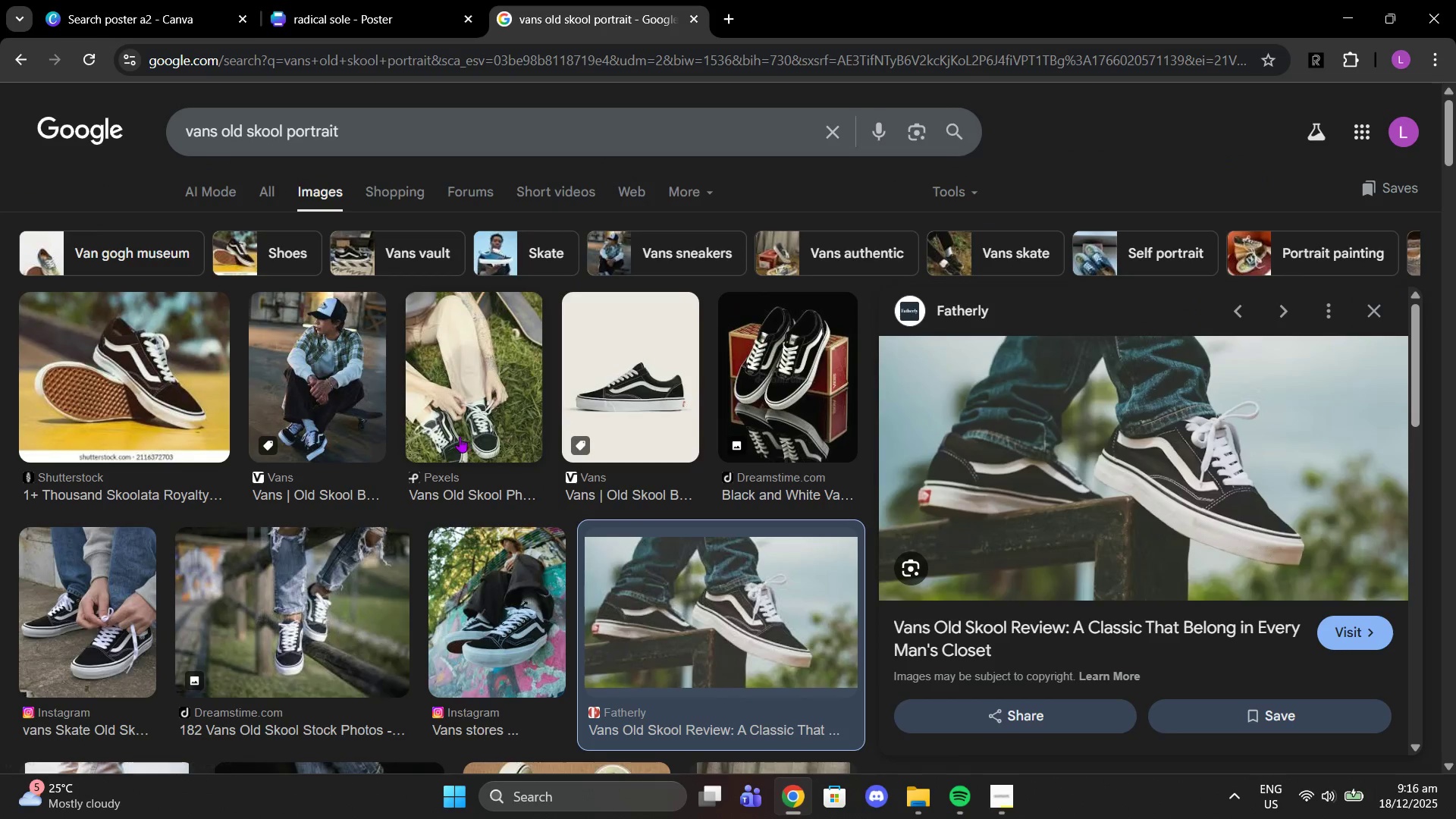 
left_click([460, 437])
 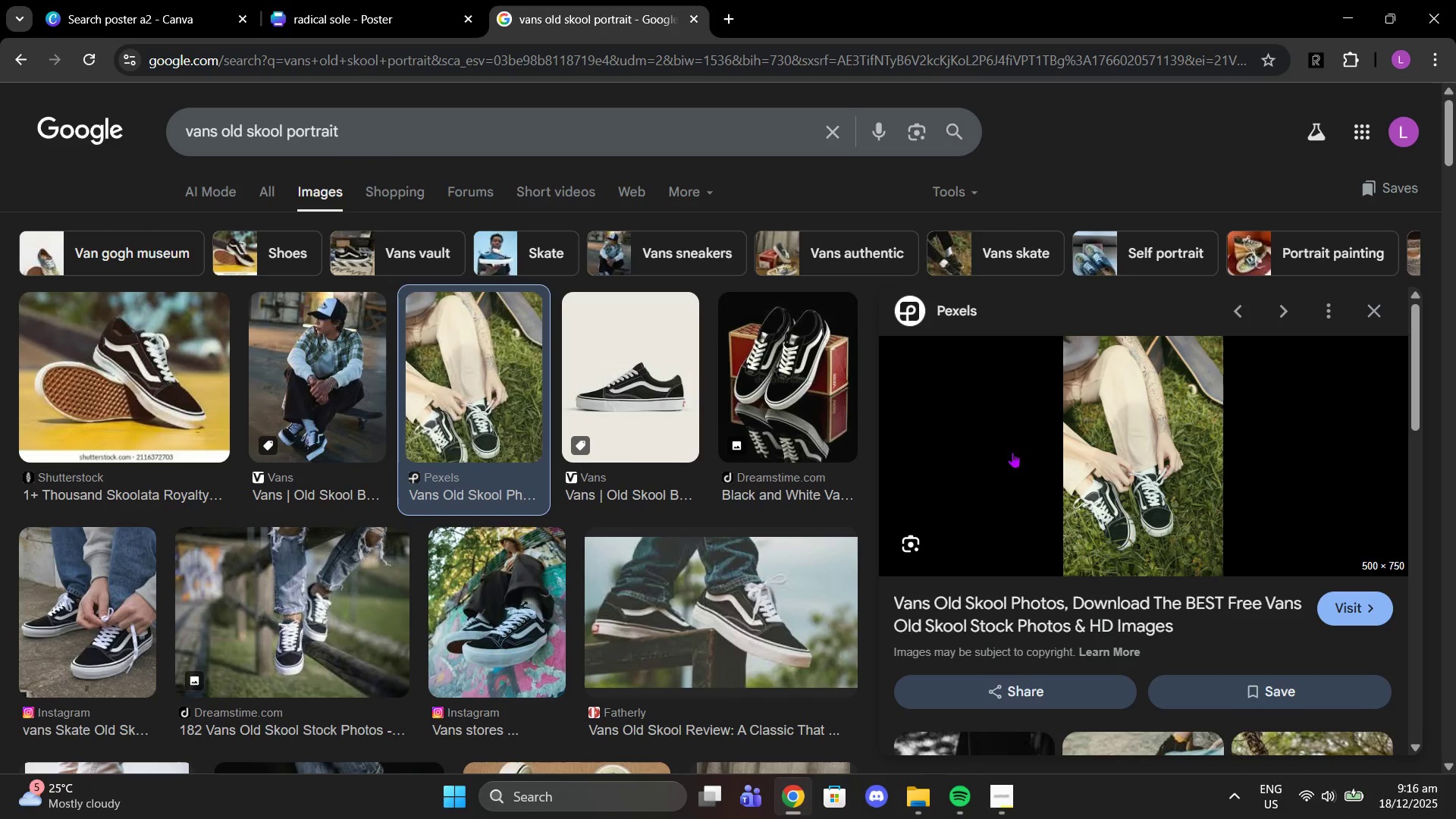 
right_click([1137, 456])
 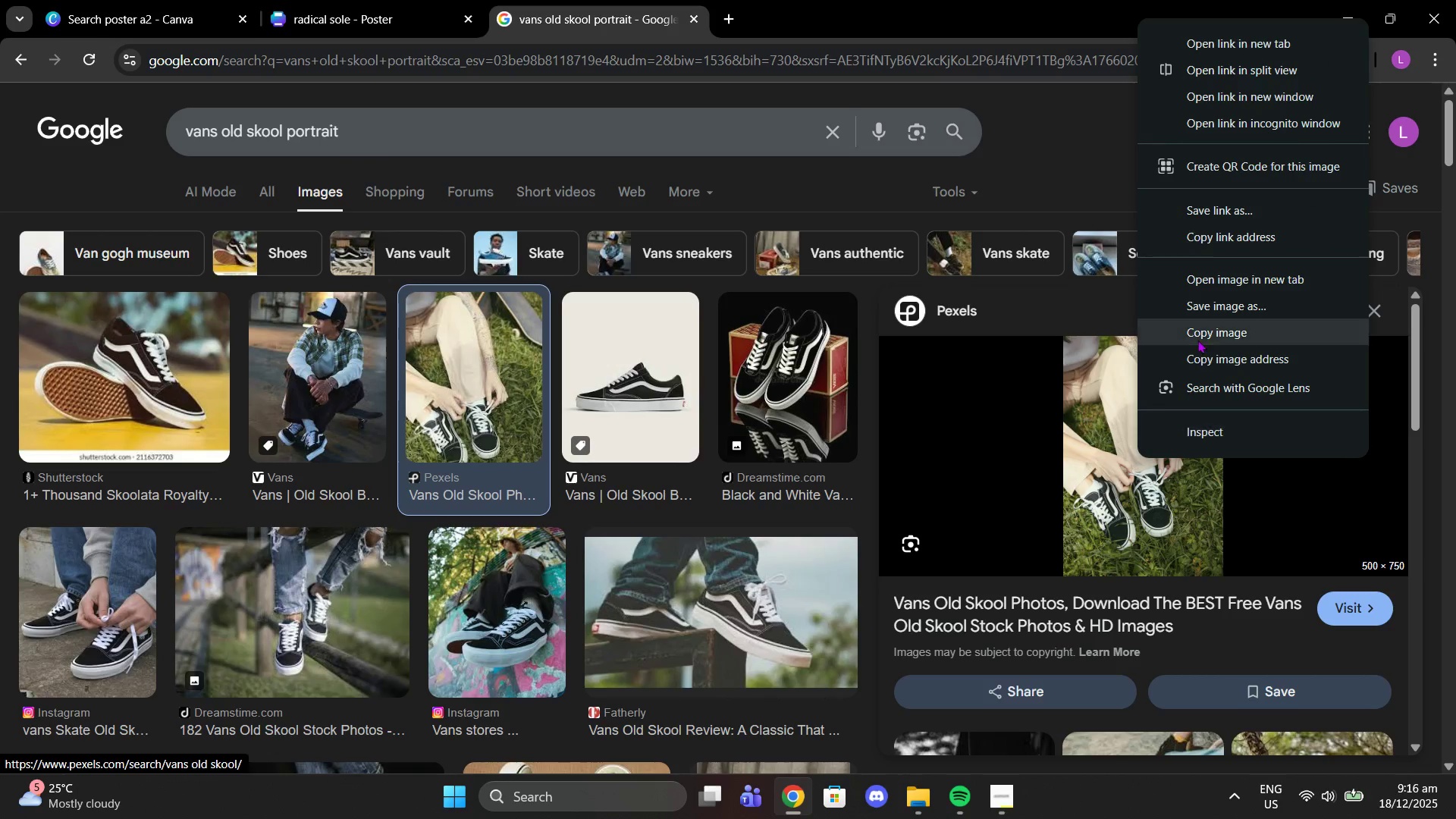 
left_click([1198, 325])
 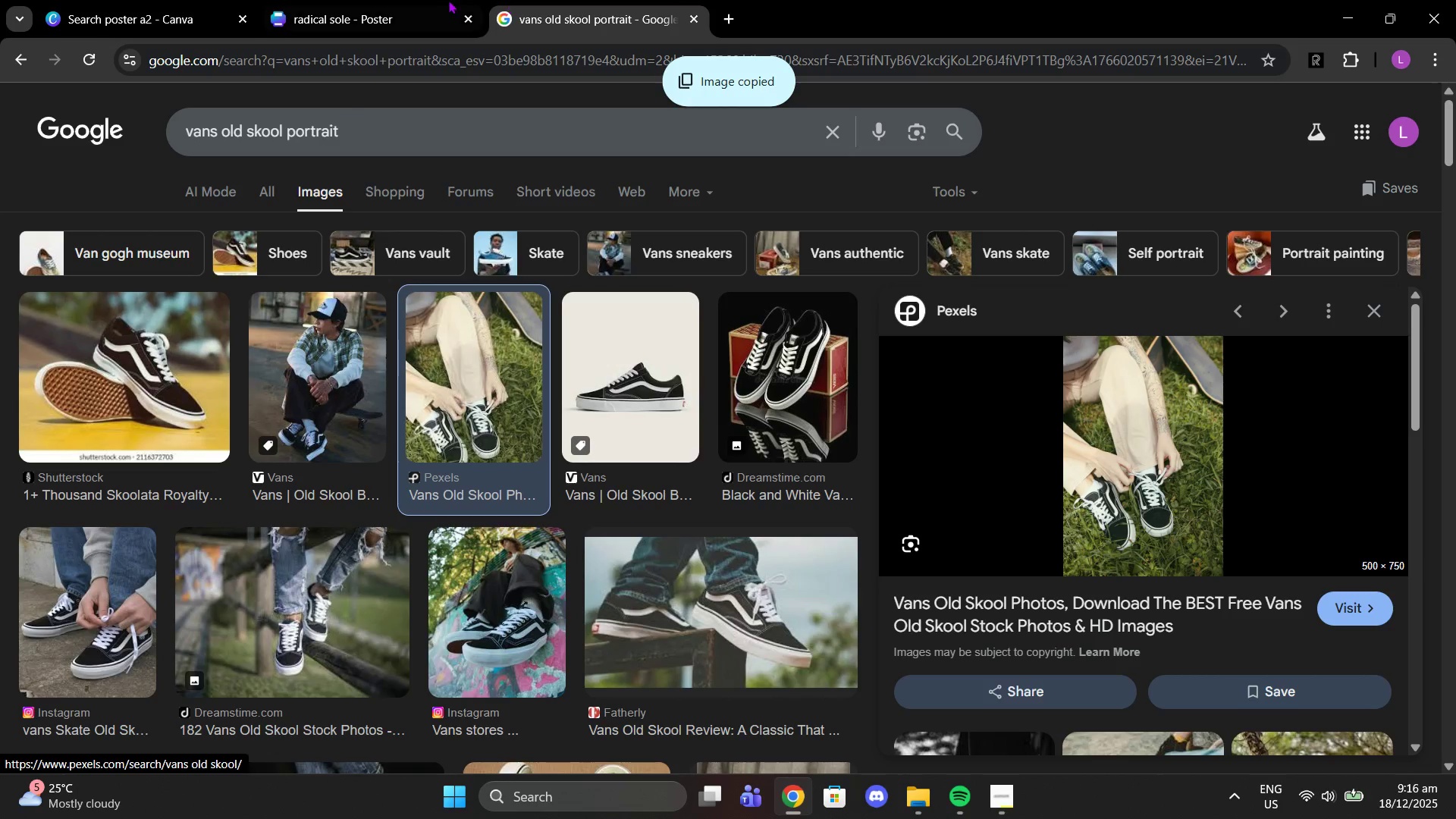 
left_click([442, 0])
 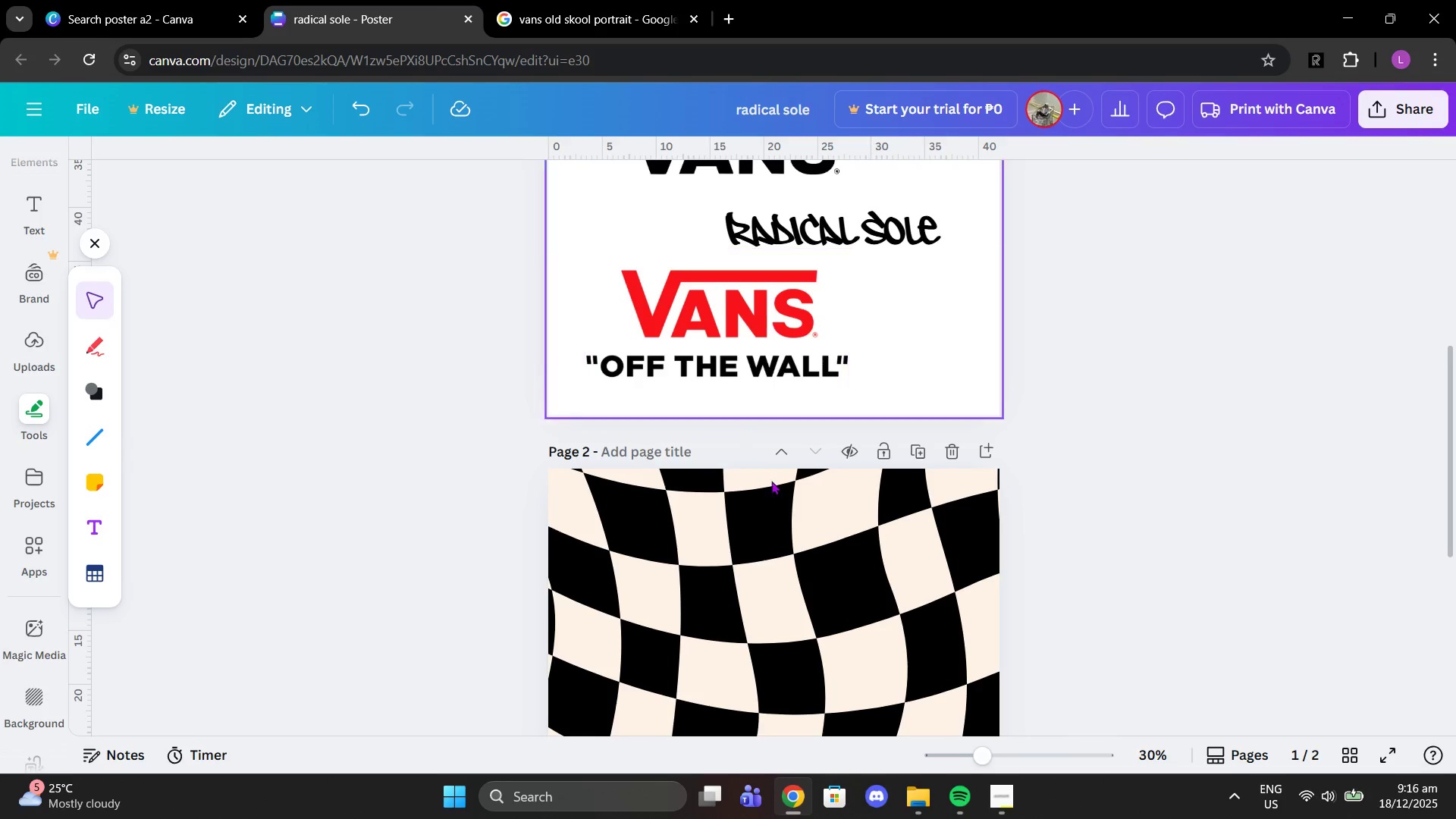 
scroll: coordinate [792, 513], scroll_direction: down, amount: 1.0
 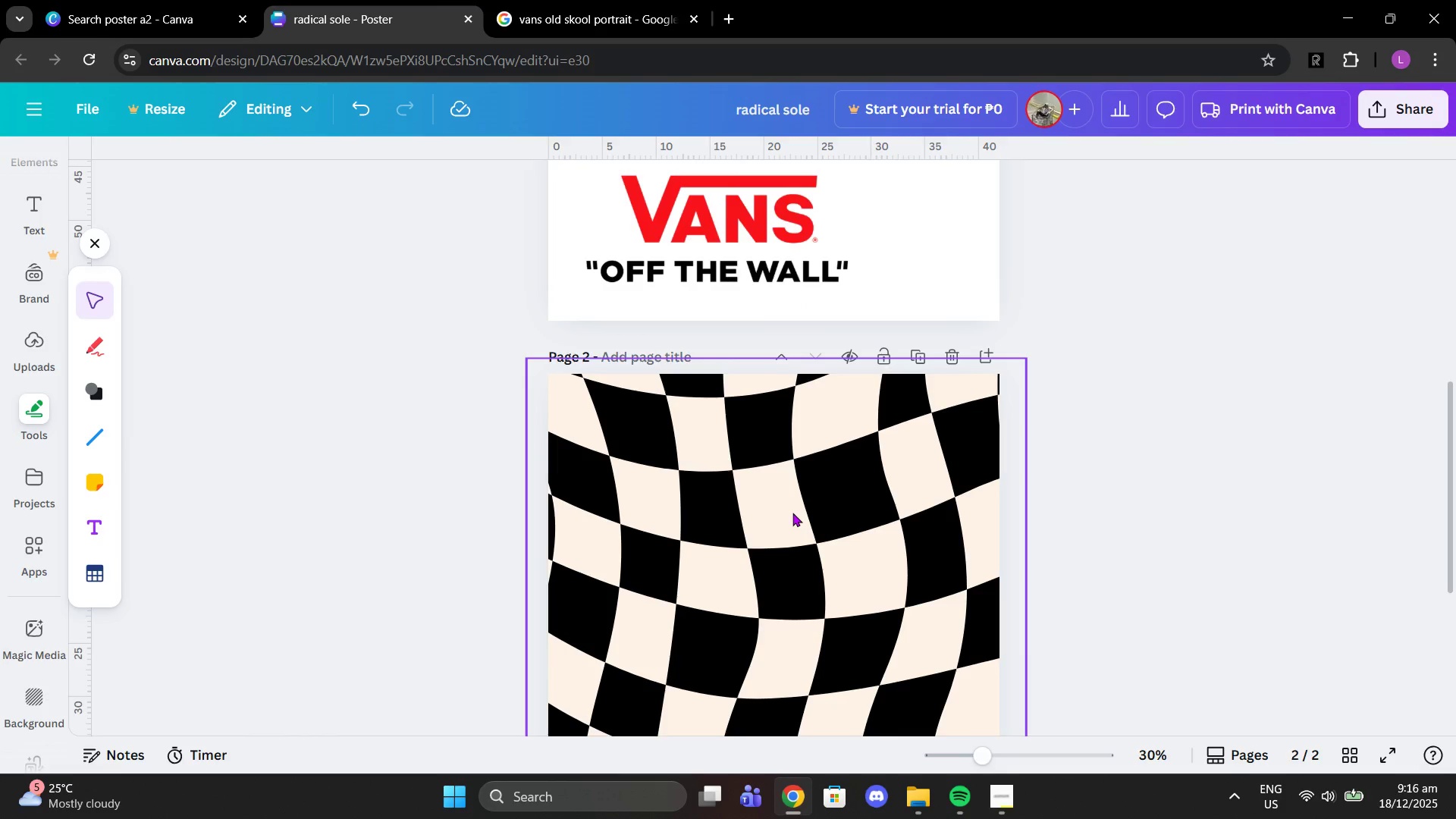 
key(Control+V)
 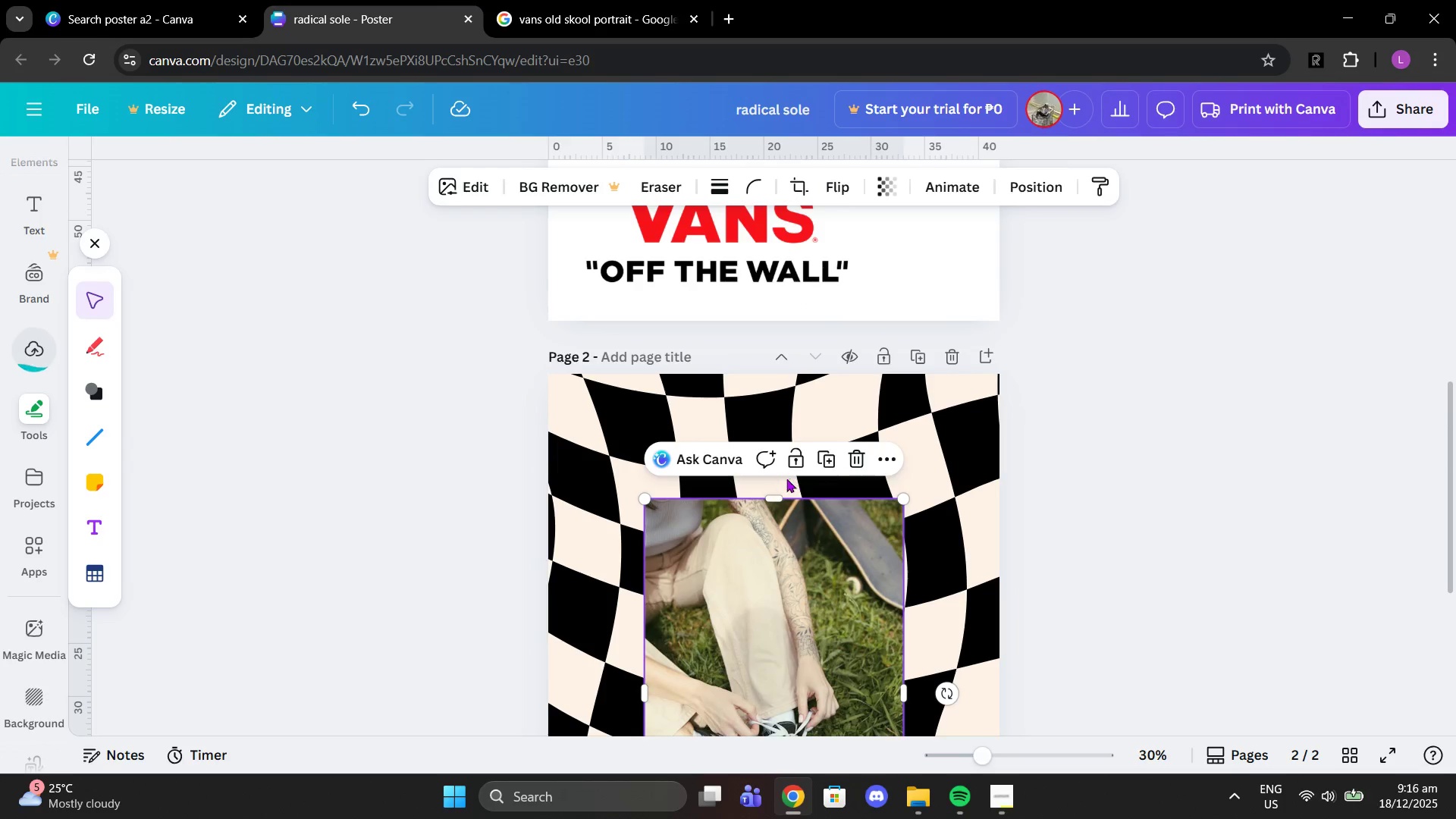 
left_click_drag(start_coordinate=[806, 633], to_coordinate=[771, 546])
 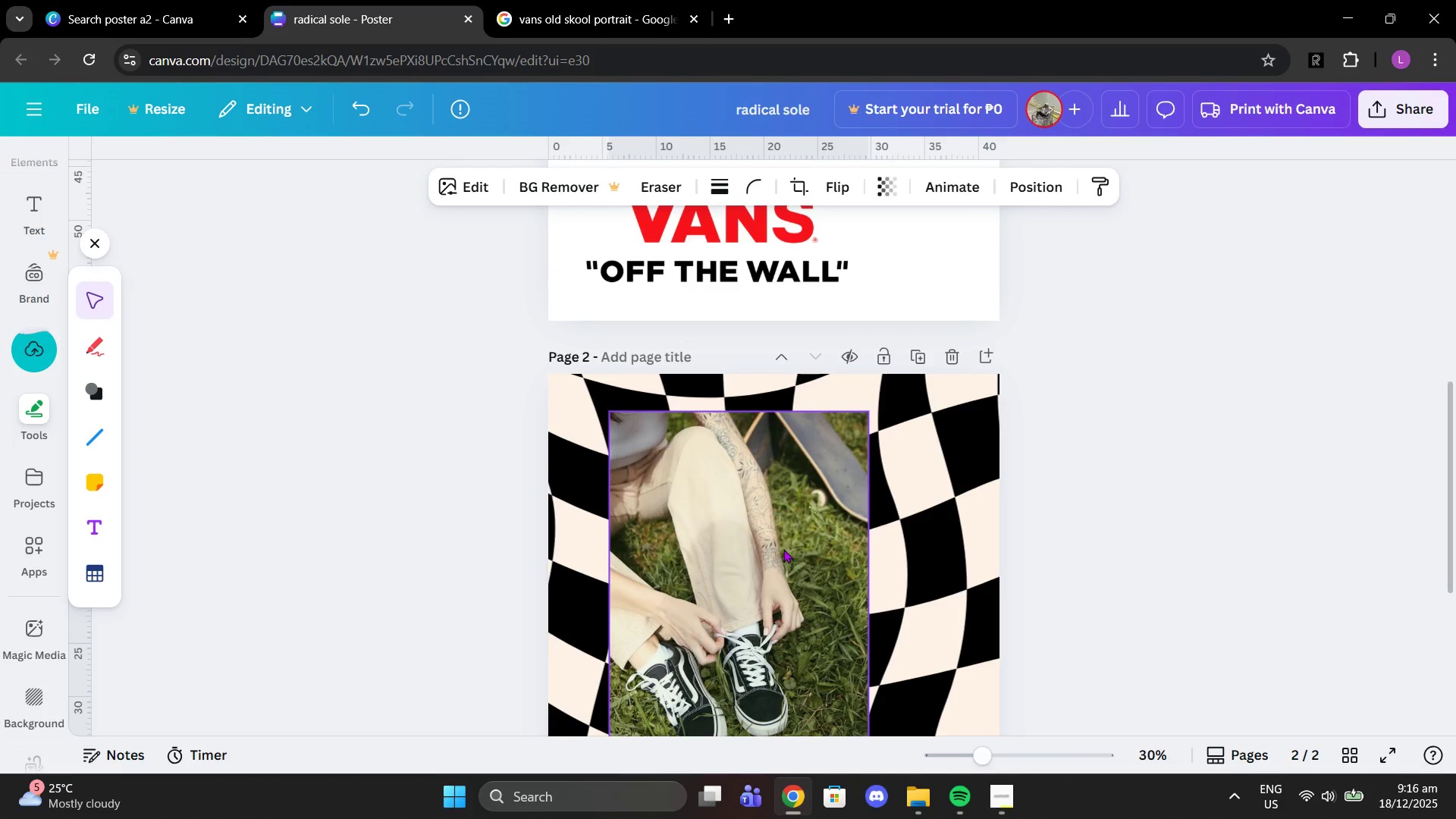 
scroll: coordinate [783, 549], scroll_direction: down, amount: 2.0
 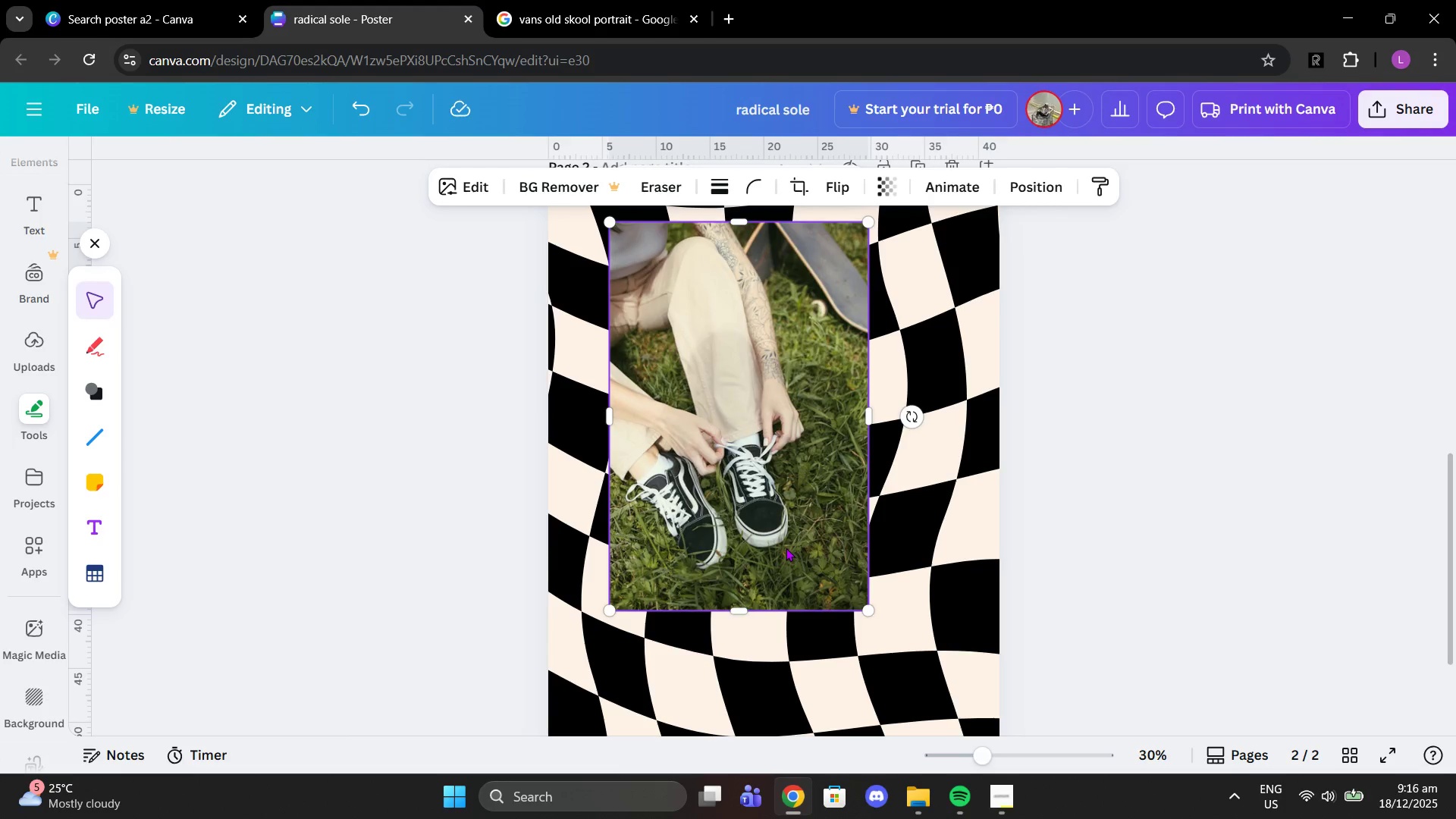 
scroll: coordinate [786, 548], scroll_direction: up, amount: 2.0
 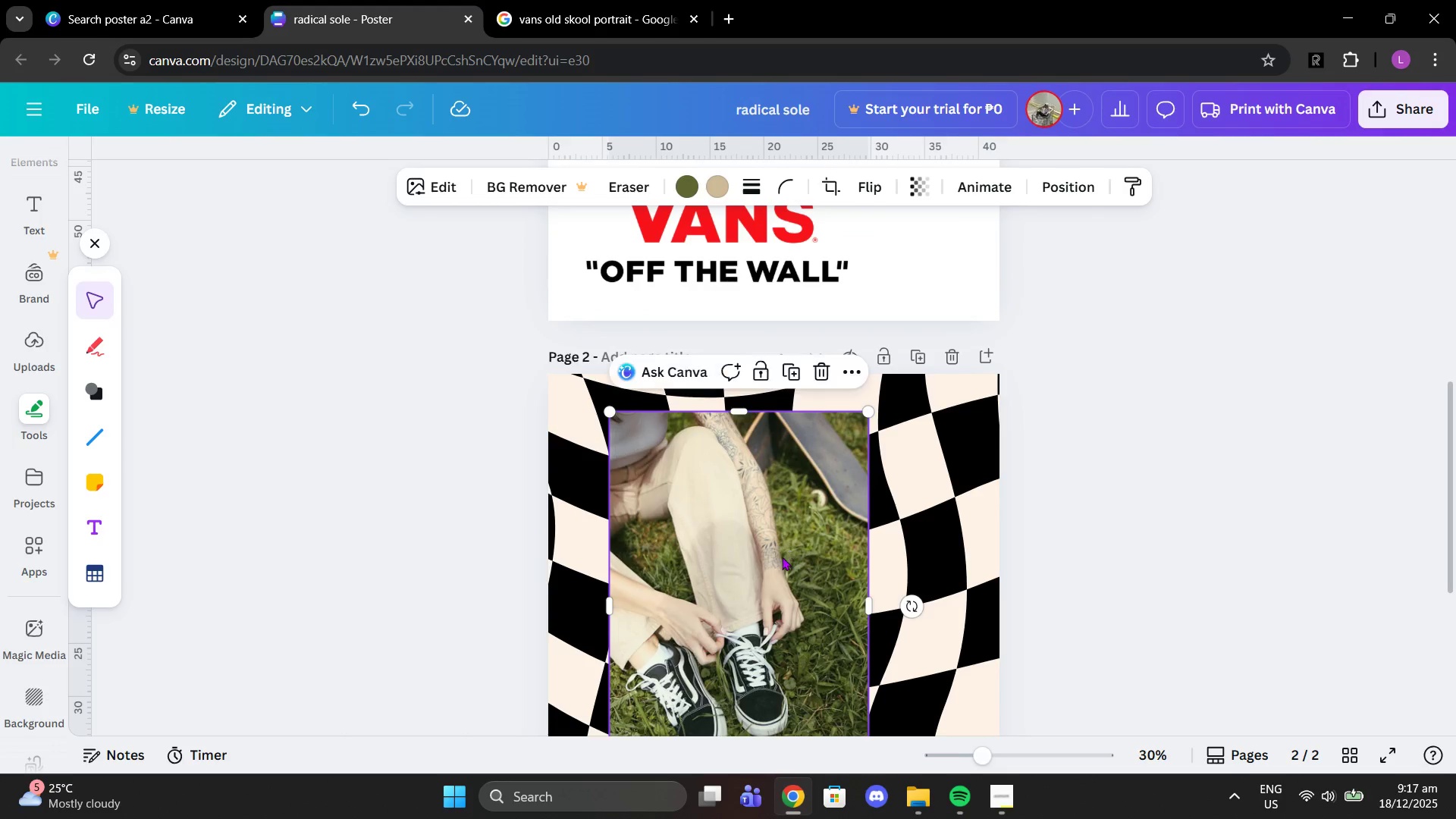 
left_click_drag(start_coordinate=[781, 559], to_coordinate=[758, 601])
 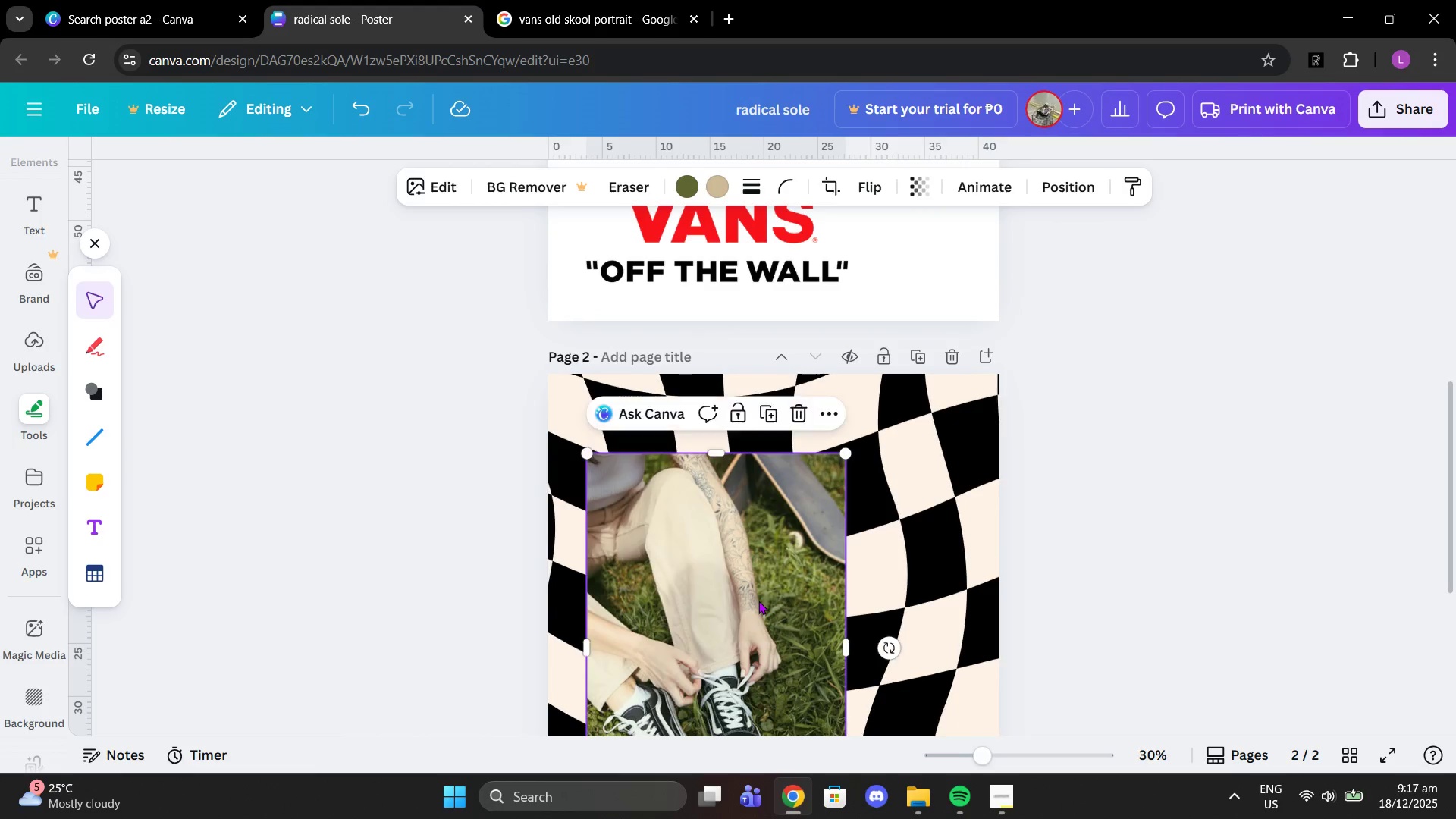 
scroll: coordinate [758, 601], scroll_direction: down, amount: 2.0
 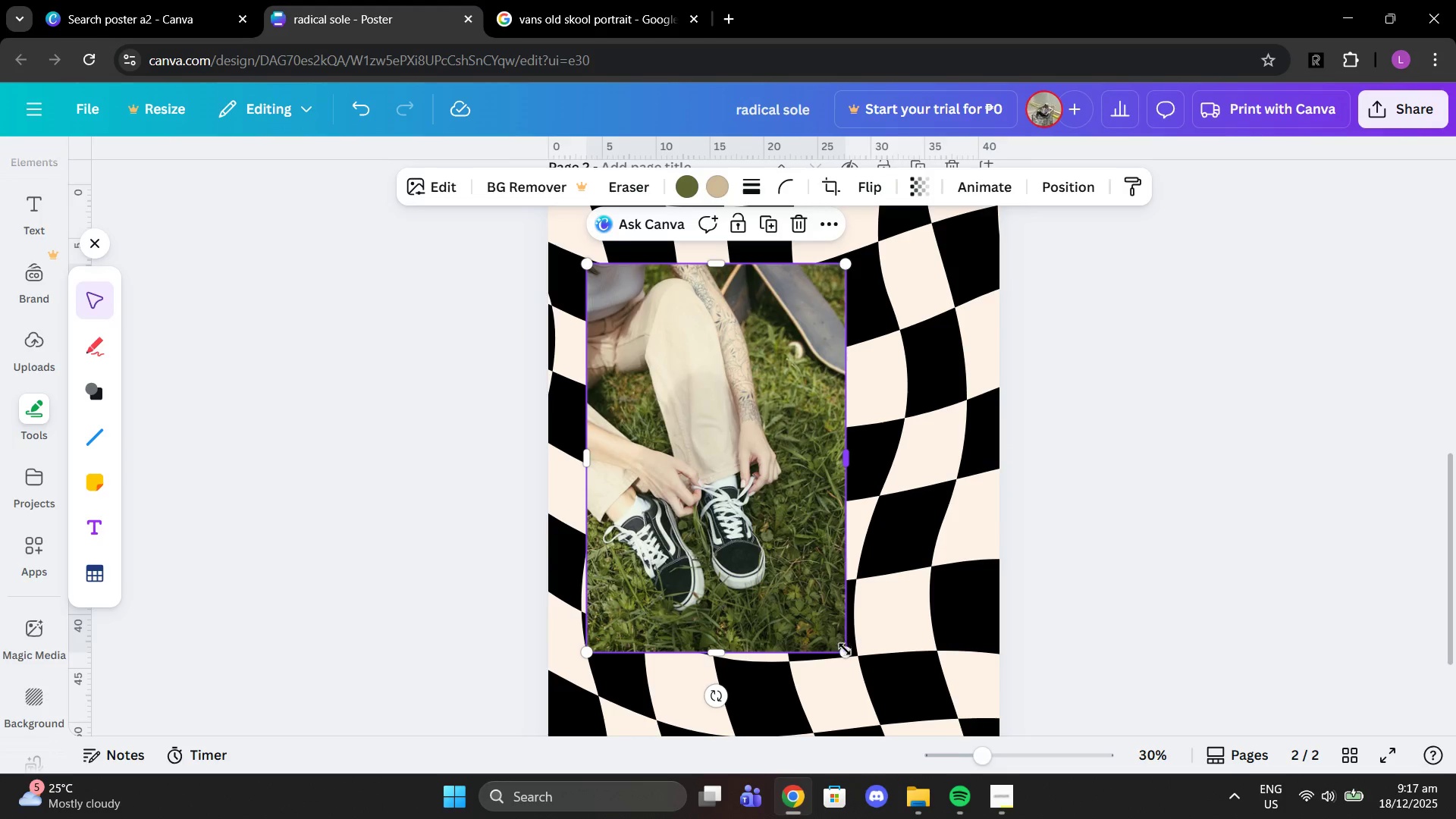 
left_click_drag(start_coordinate=[845, 654], to_coordinate=[799, 614])
 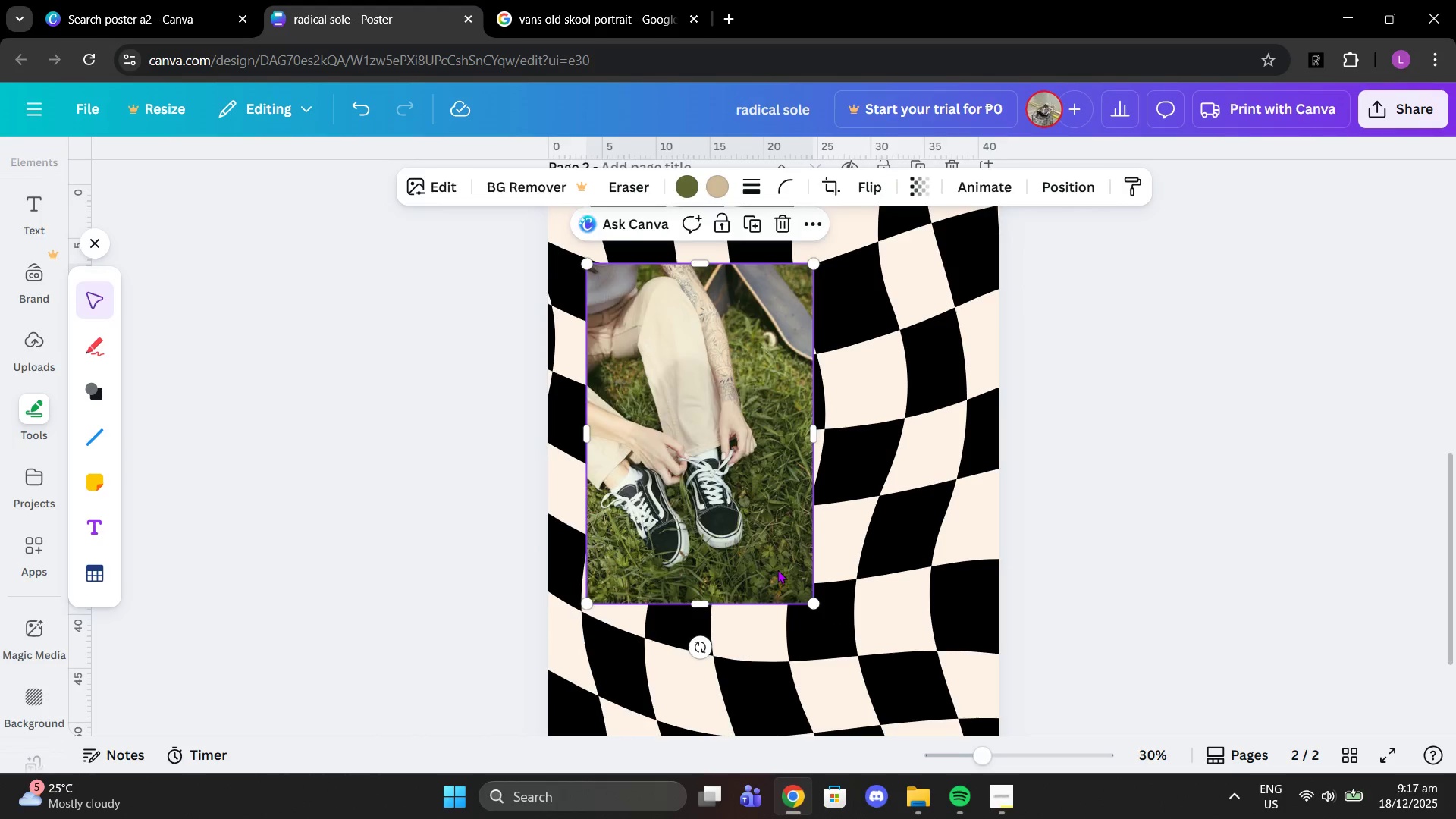 
left_click_drag(start_coordinate=[681, 663], to_coordinate=[901, 353])
 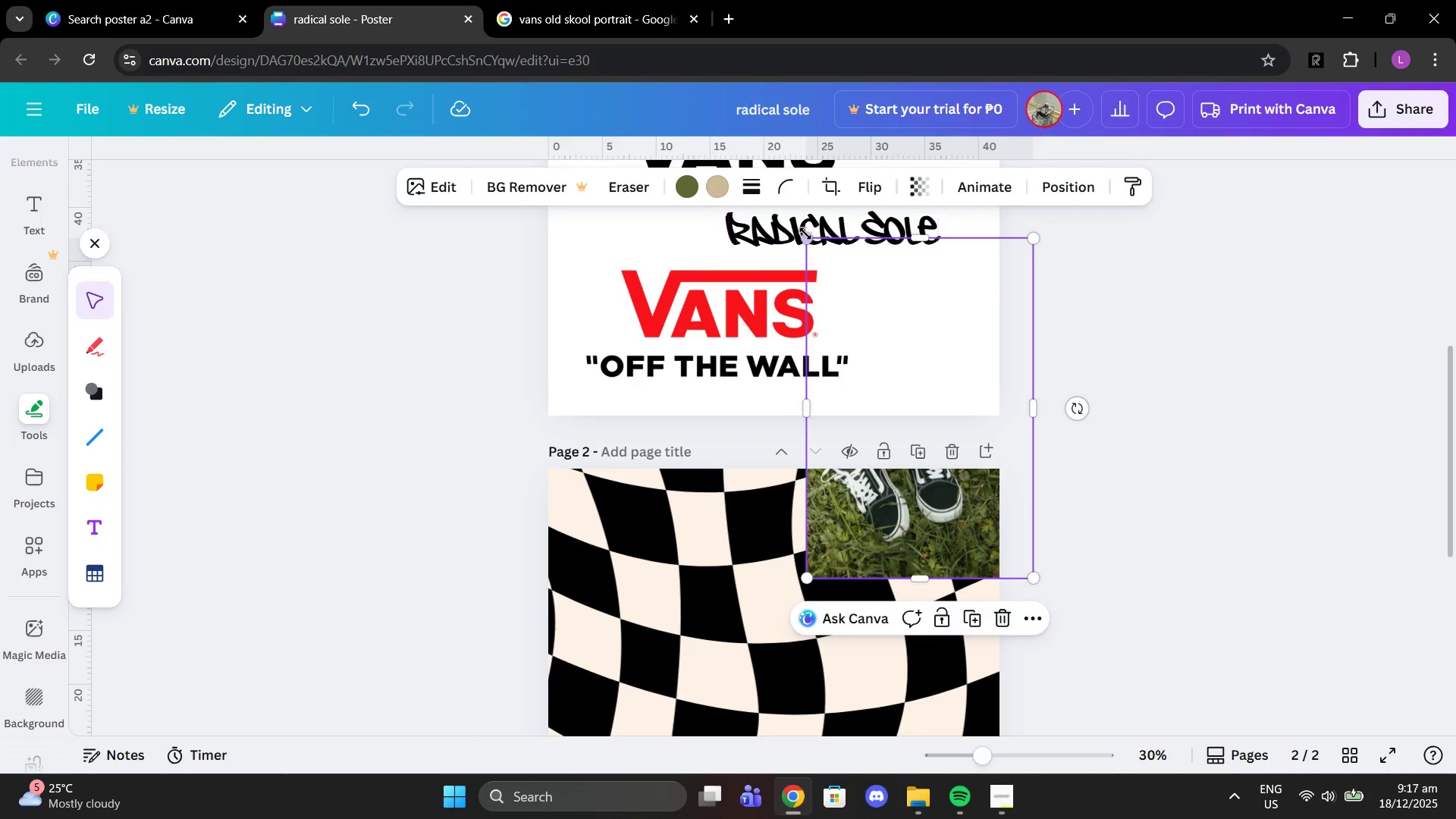 
scroll: coordinate [777, 570], scroll_direction: up, amount: 3.0
 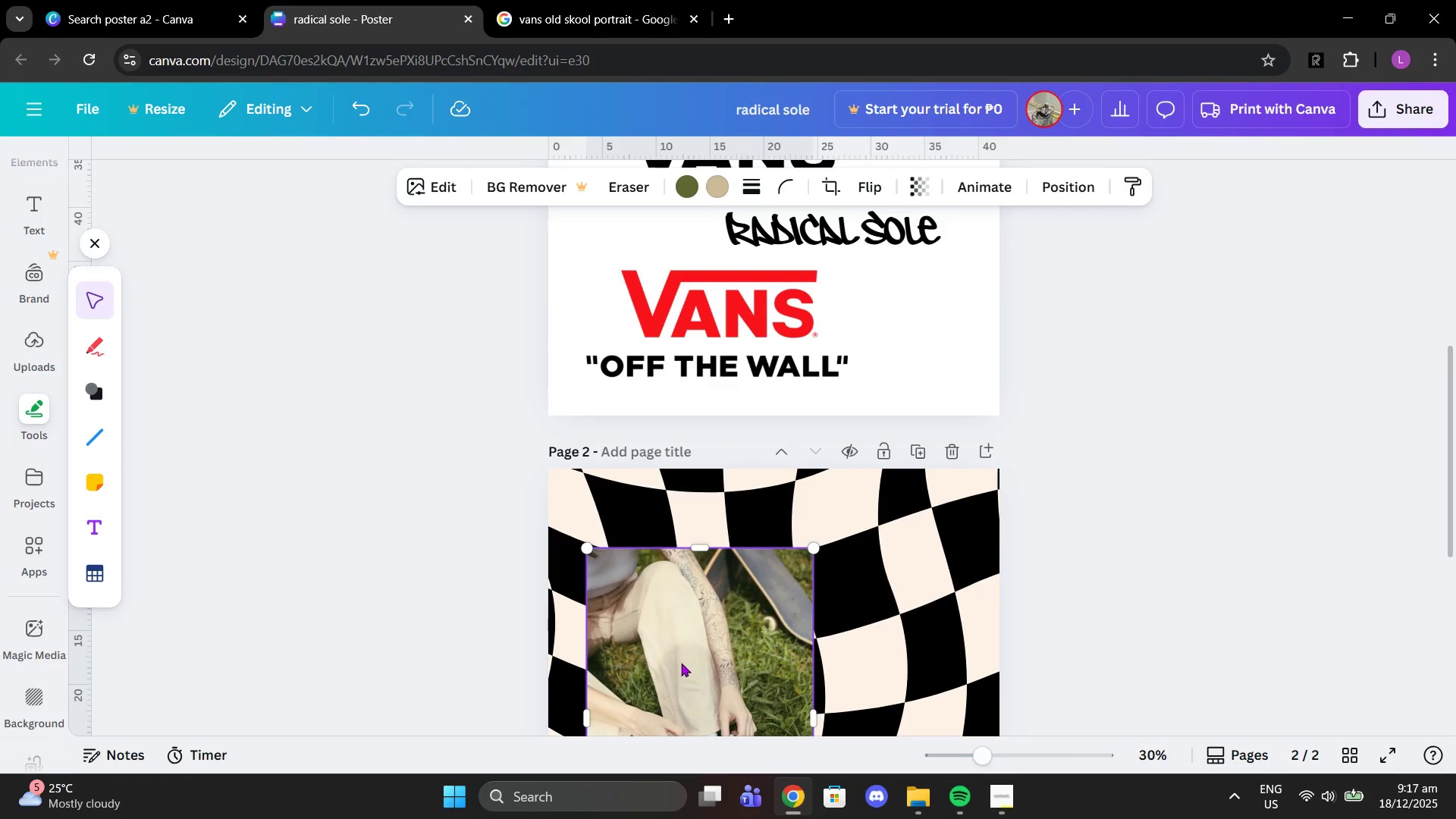 
left_click_drag(start_coordinate=[806, 234], to_coordinate=[910, 356])
 